 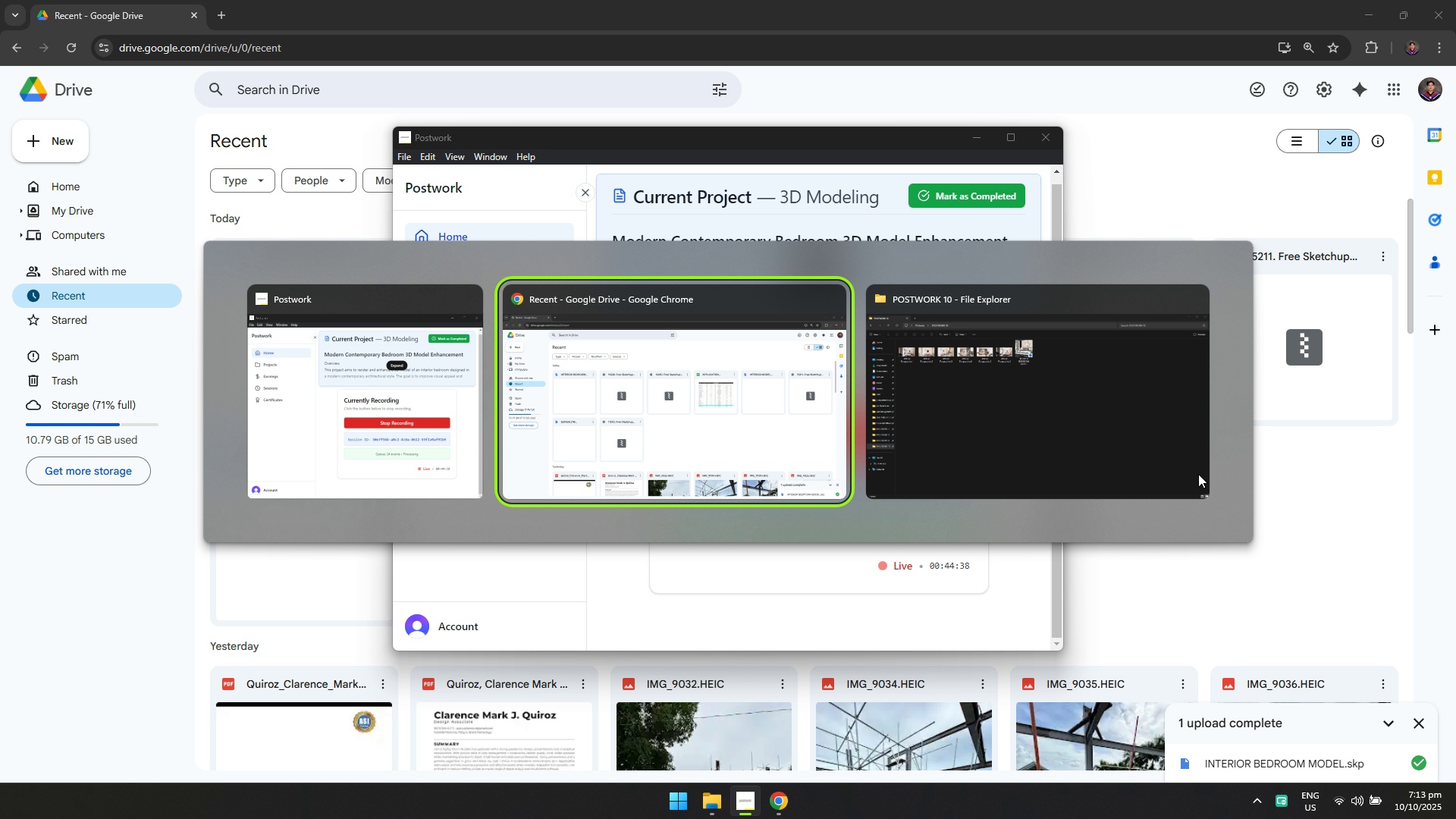 
key(Alt+Tab)
 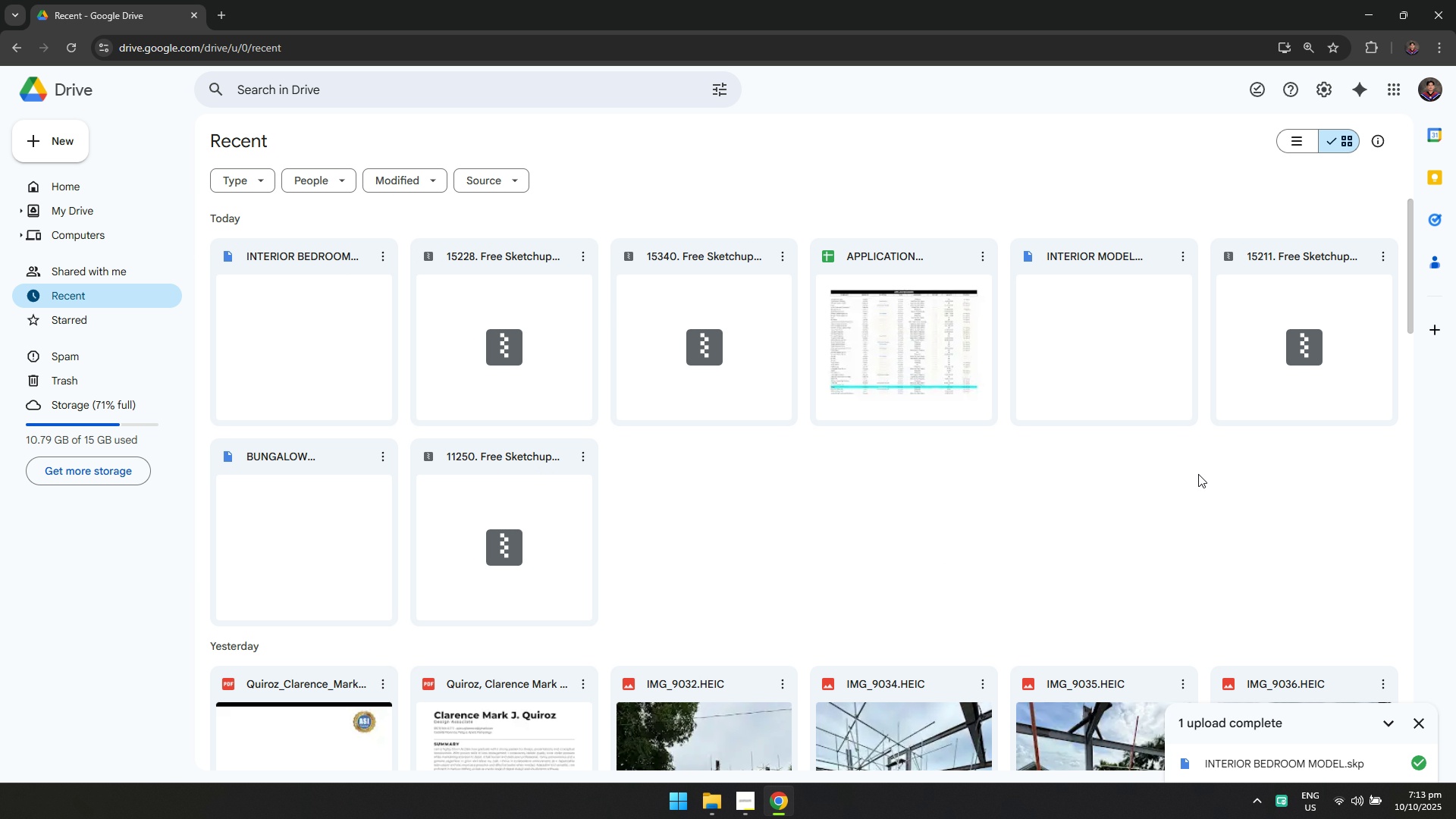 
key(Alt+AltLeft)
 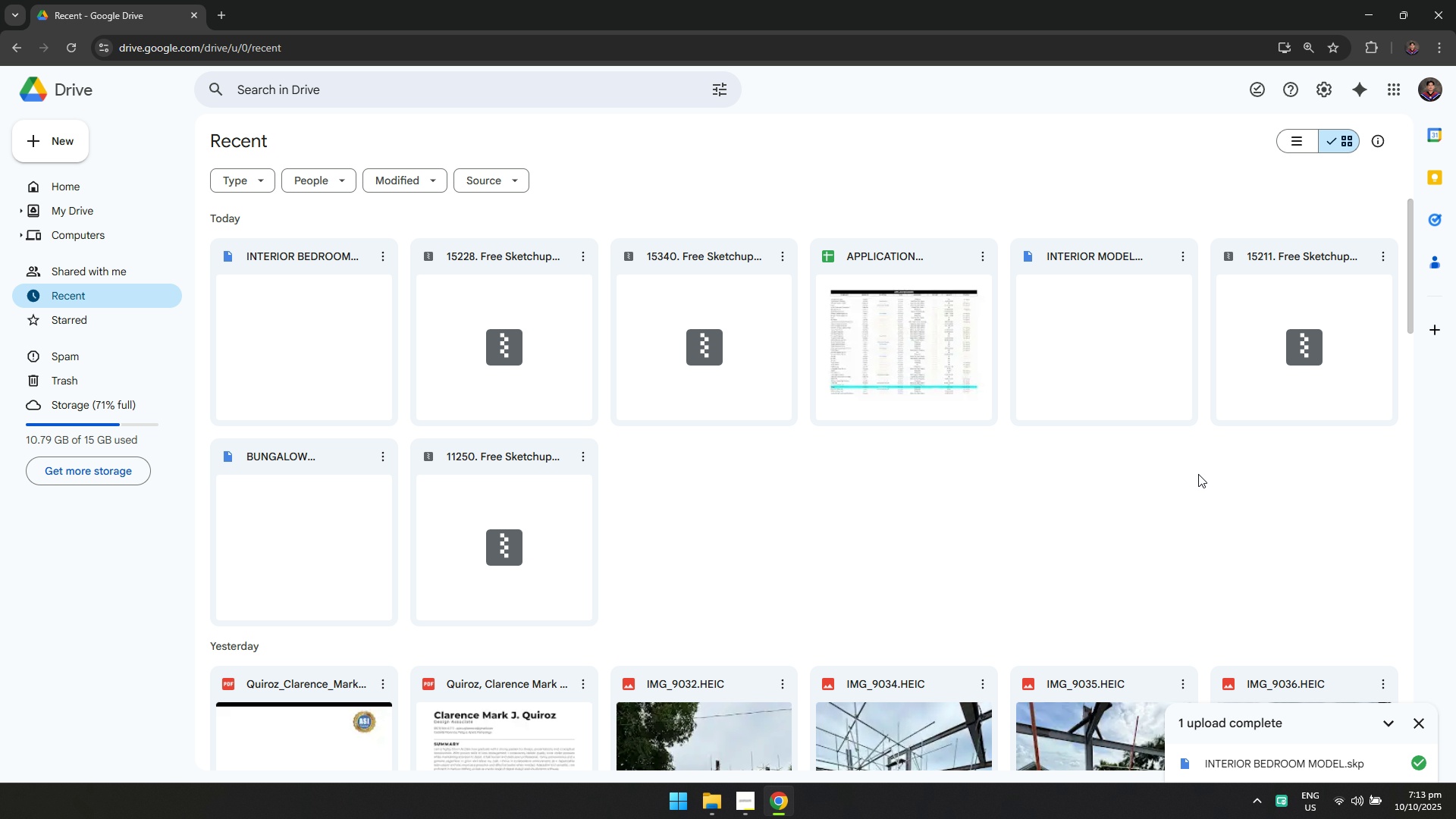 
key(Alt+Tab)
 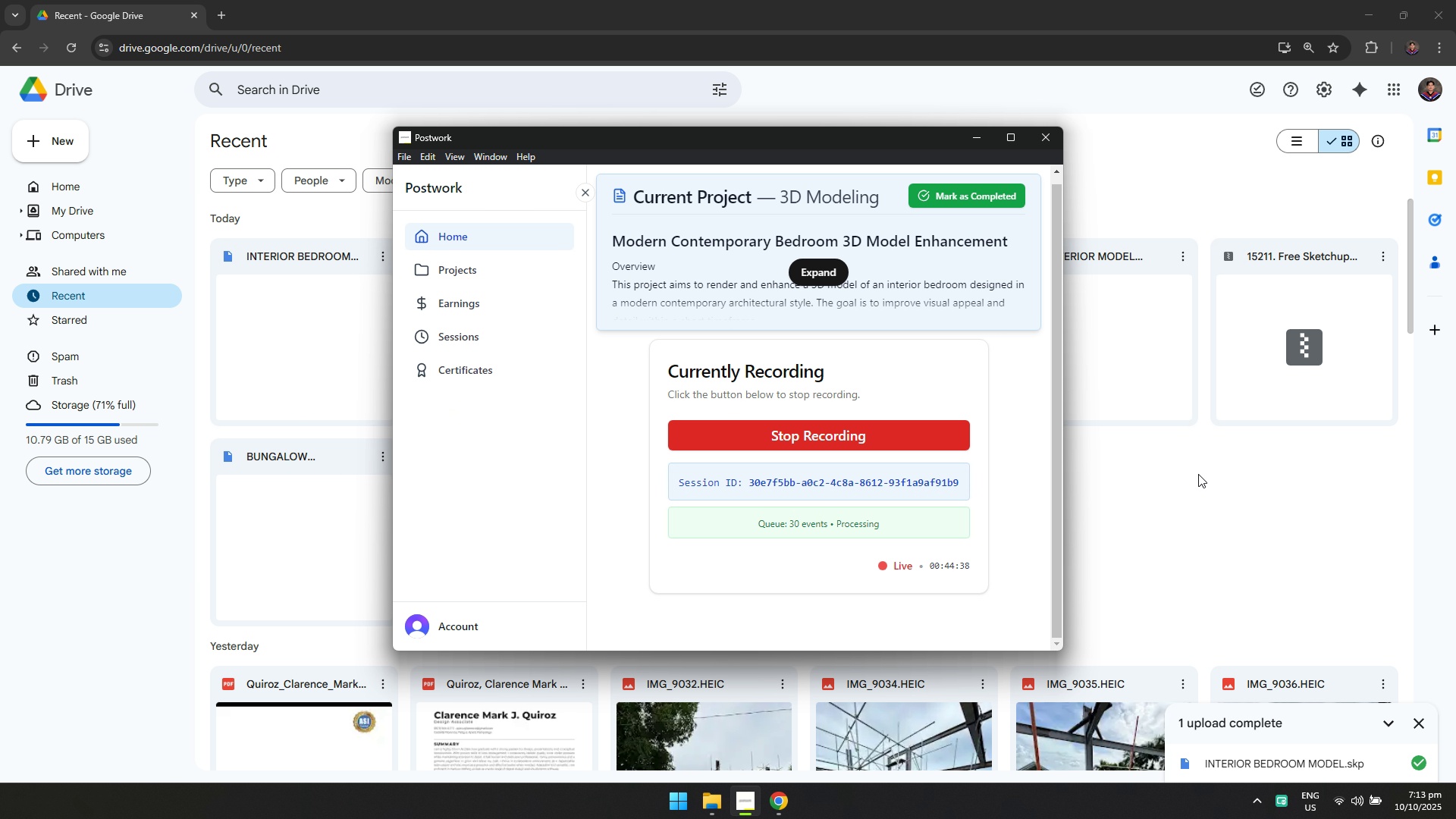 
key(Alt+AltLeft)
 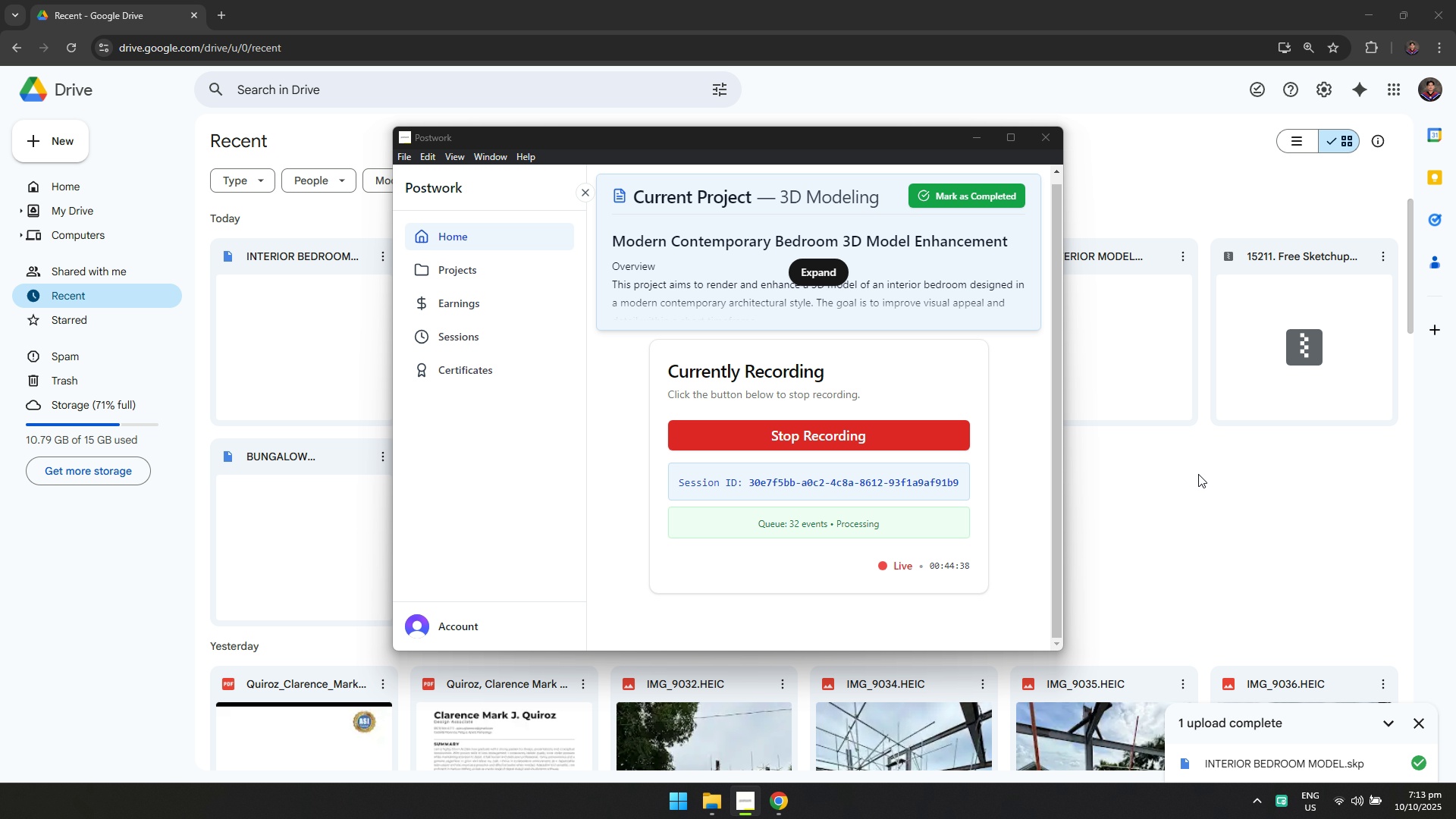 
key(Alt+Tab)
 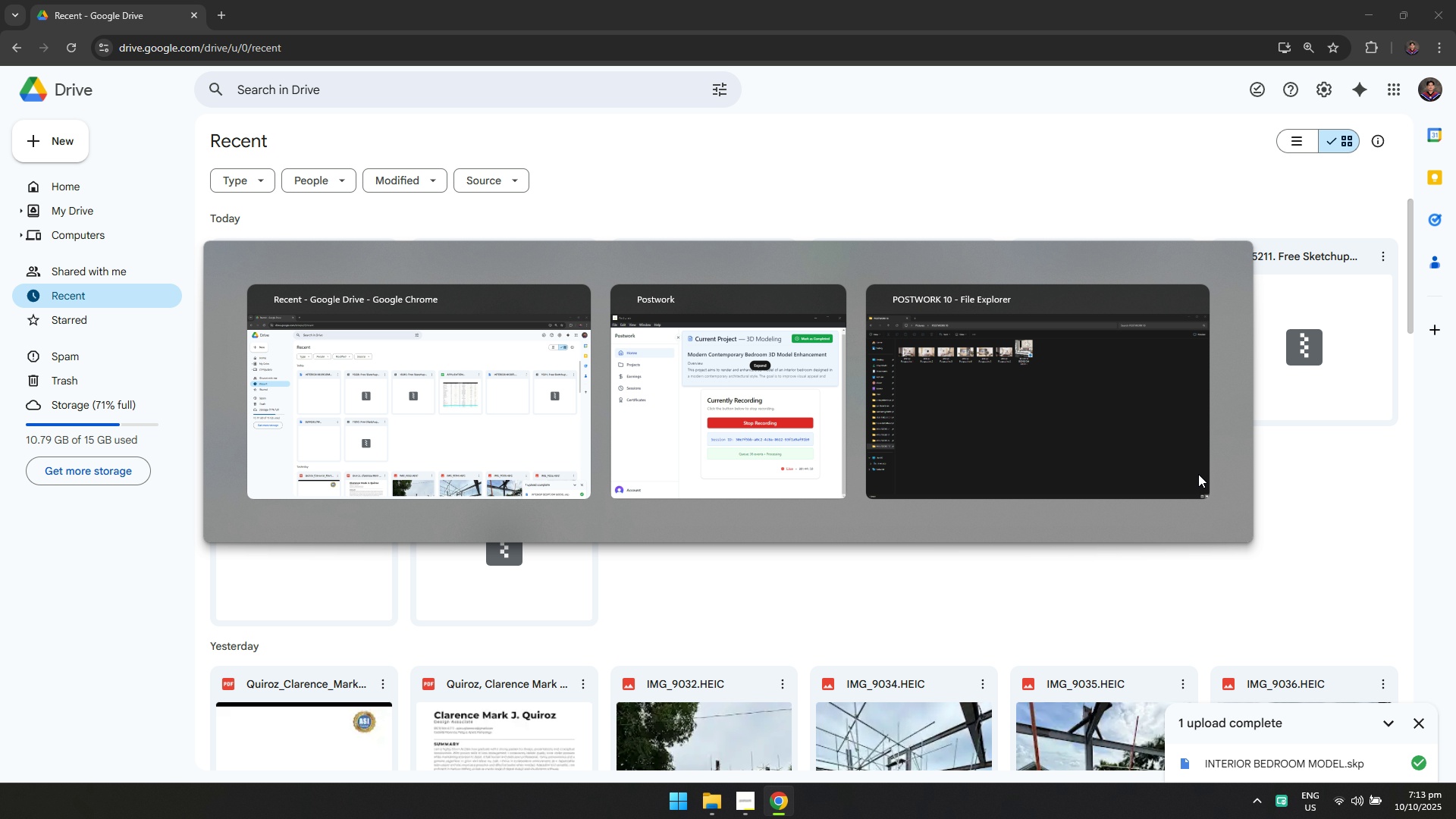 
key(Alt+Tab)
 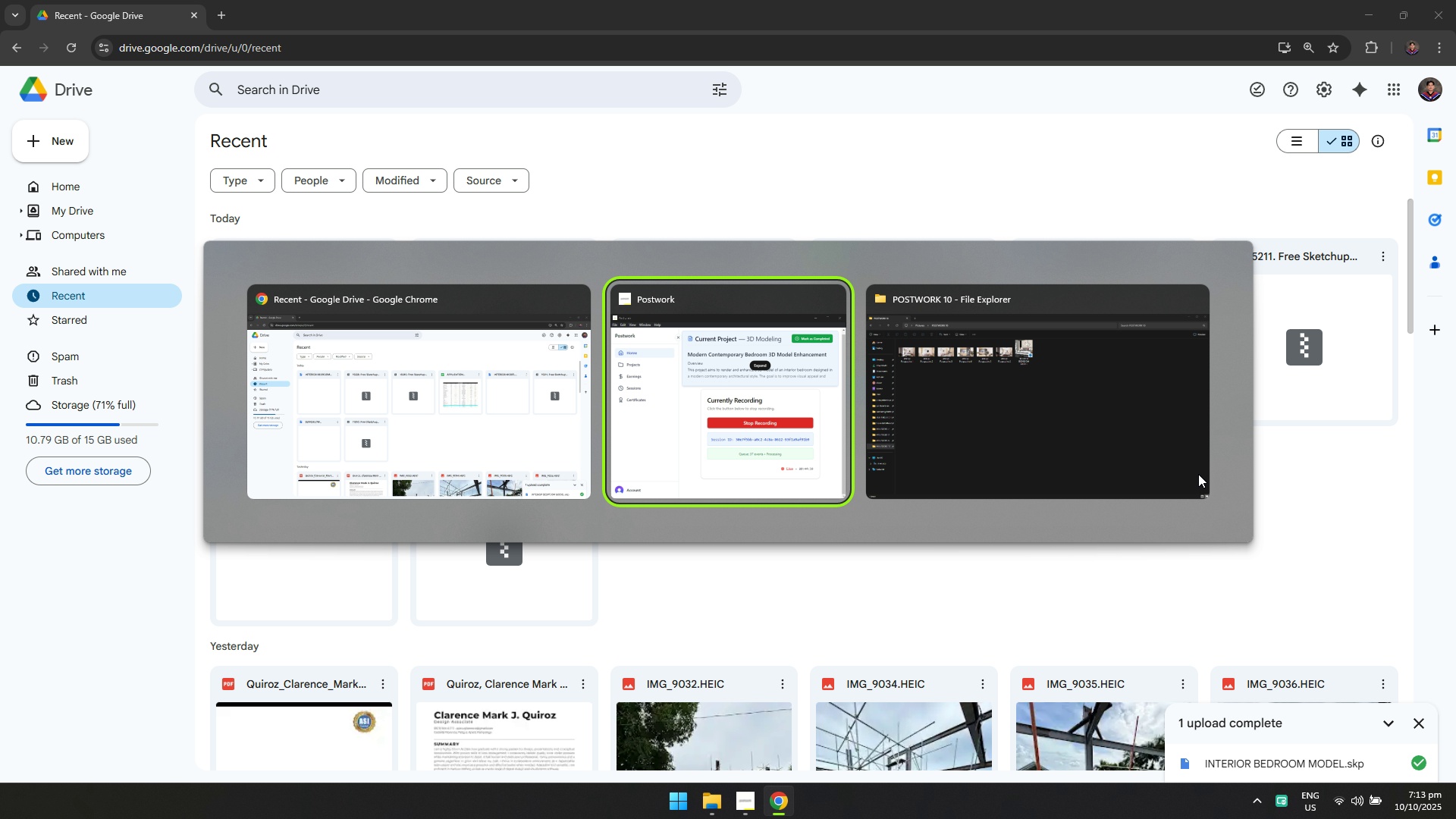 
key(Alt+Tab)
 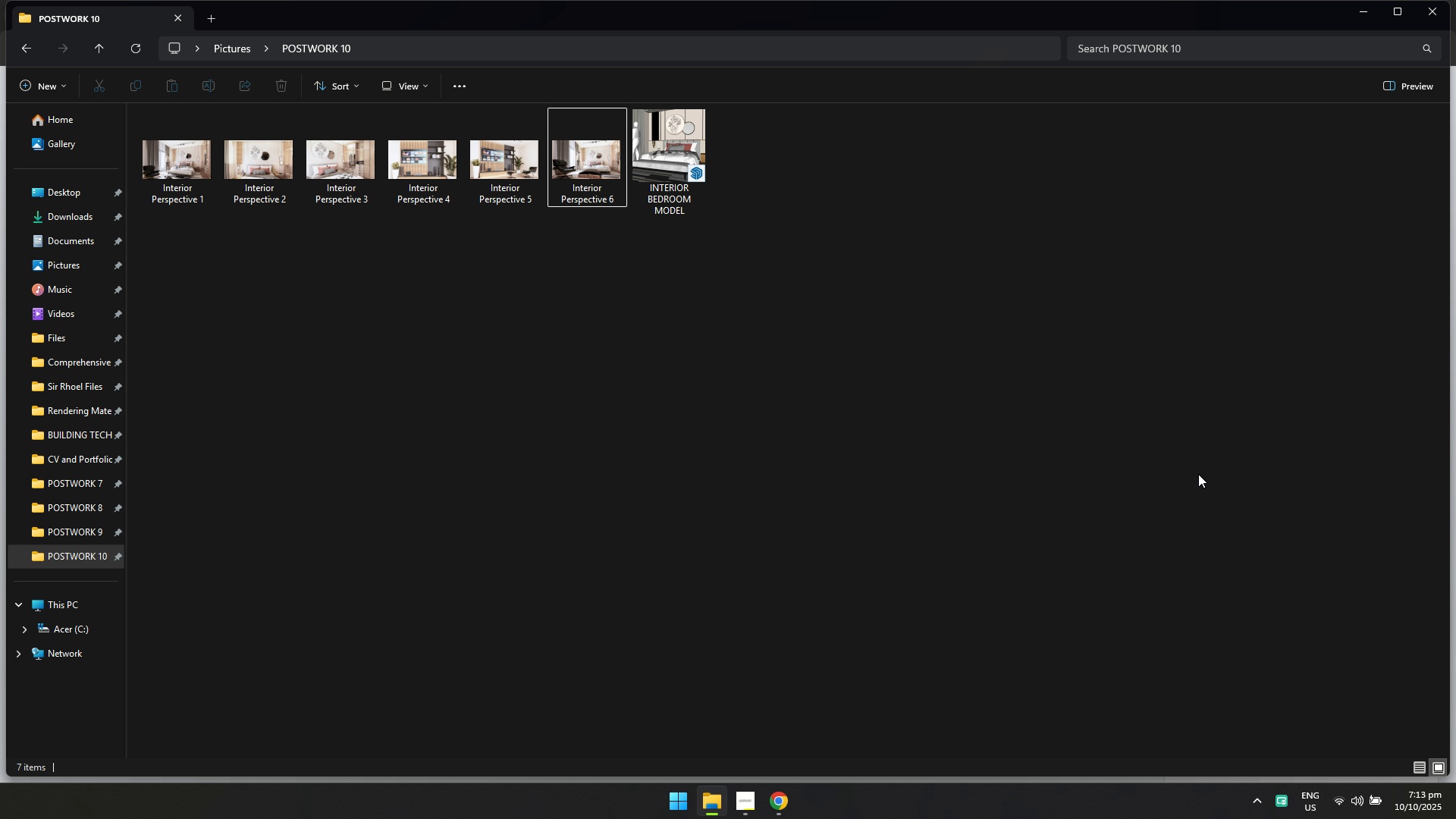 
key(Alt+Tab)
 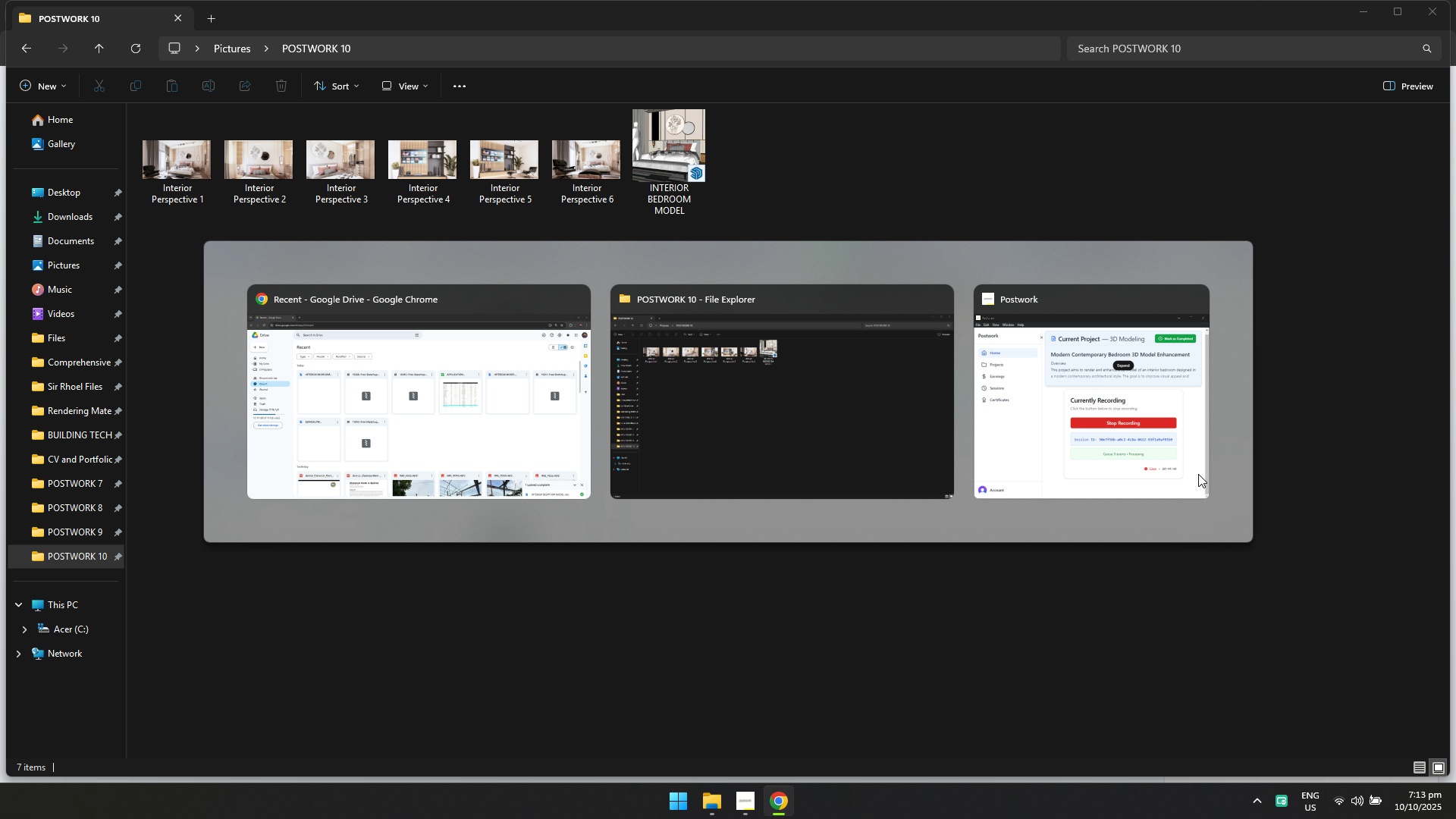 
key(Alt+AltLeft)
 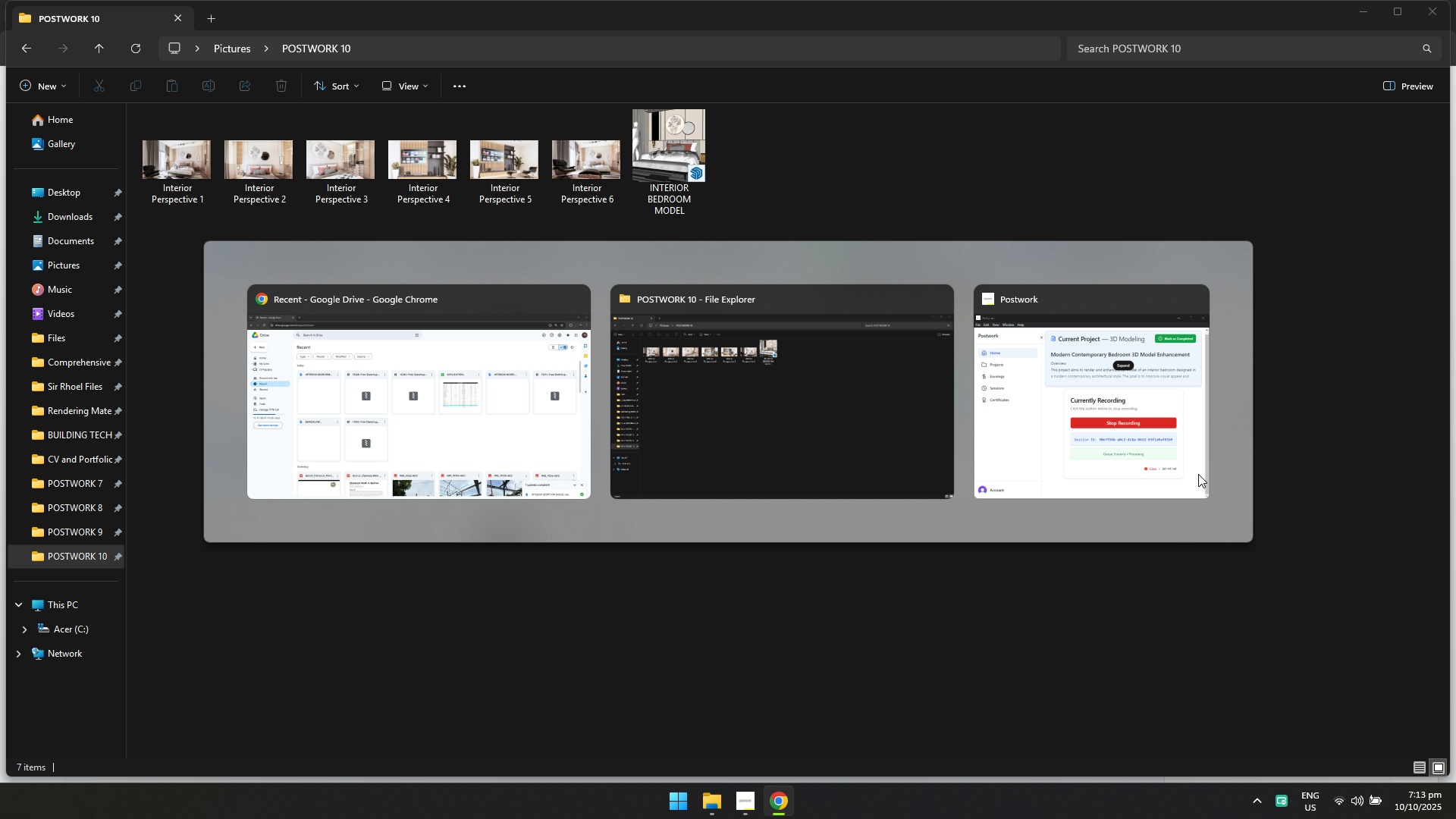 
key(Alt+Tab)
 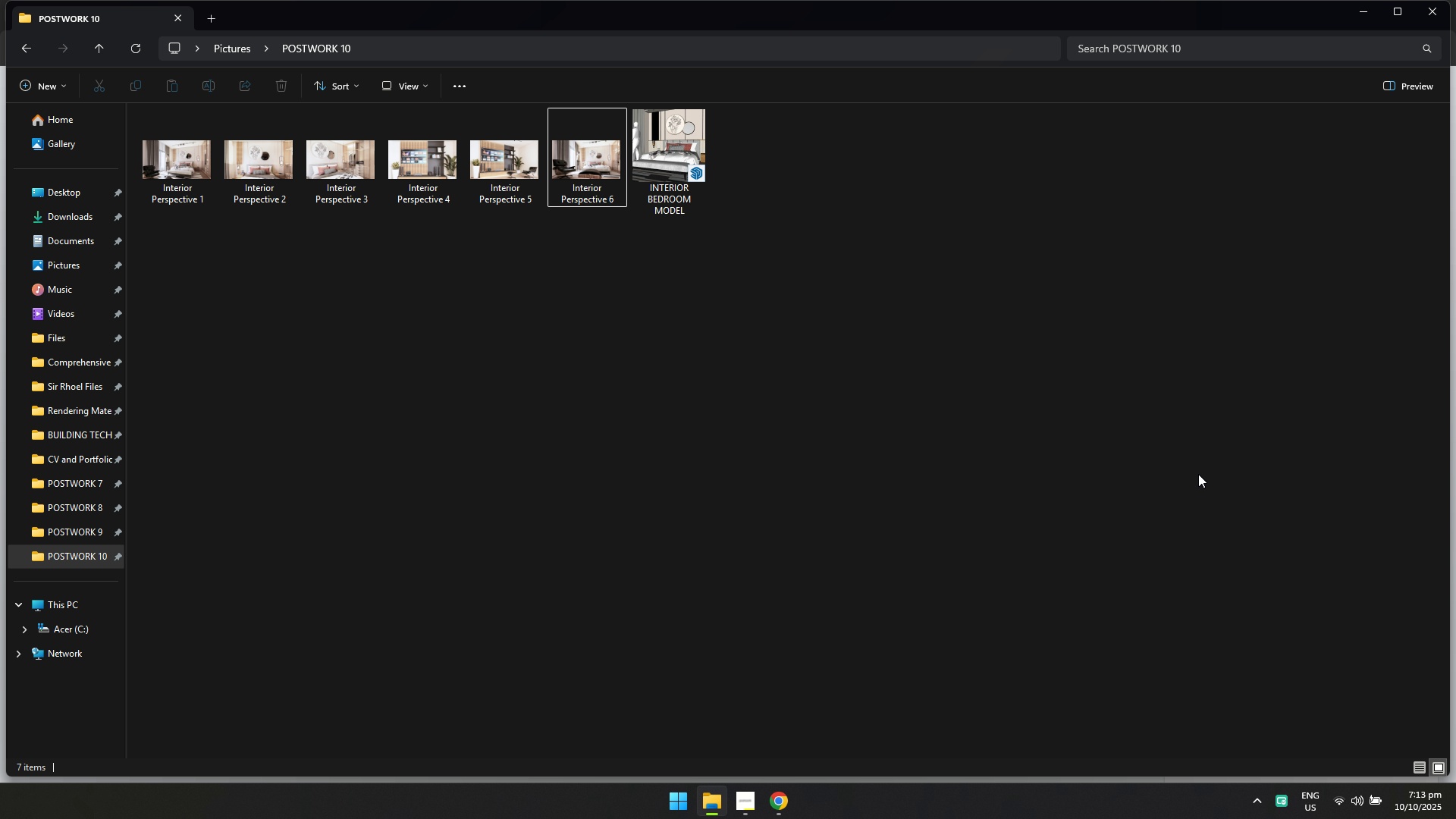 
key(Alt+AltLeft)
 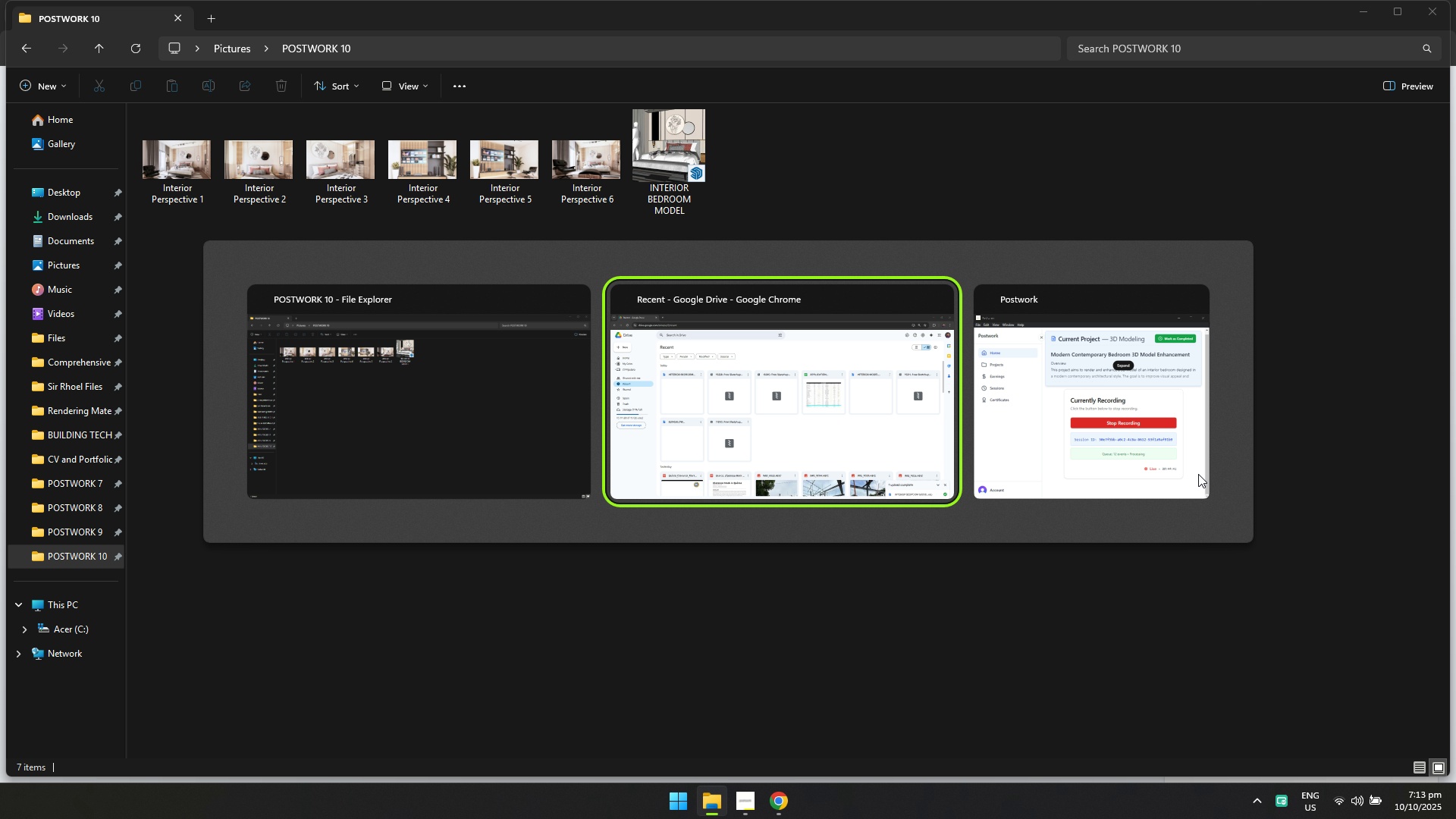 
key(Alt+Tab)
 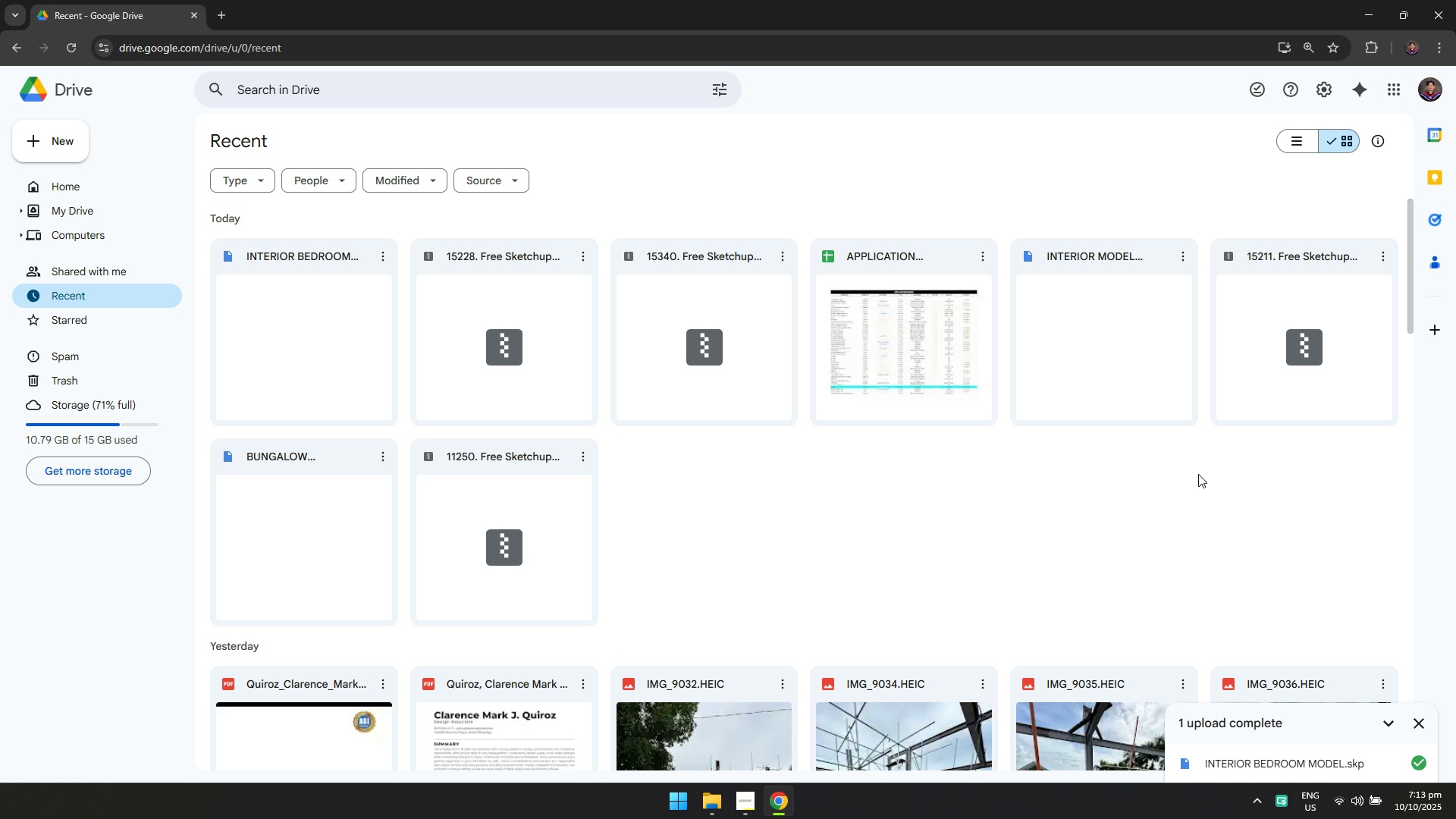 
key(Alt+AltLeft)
 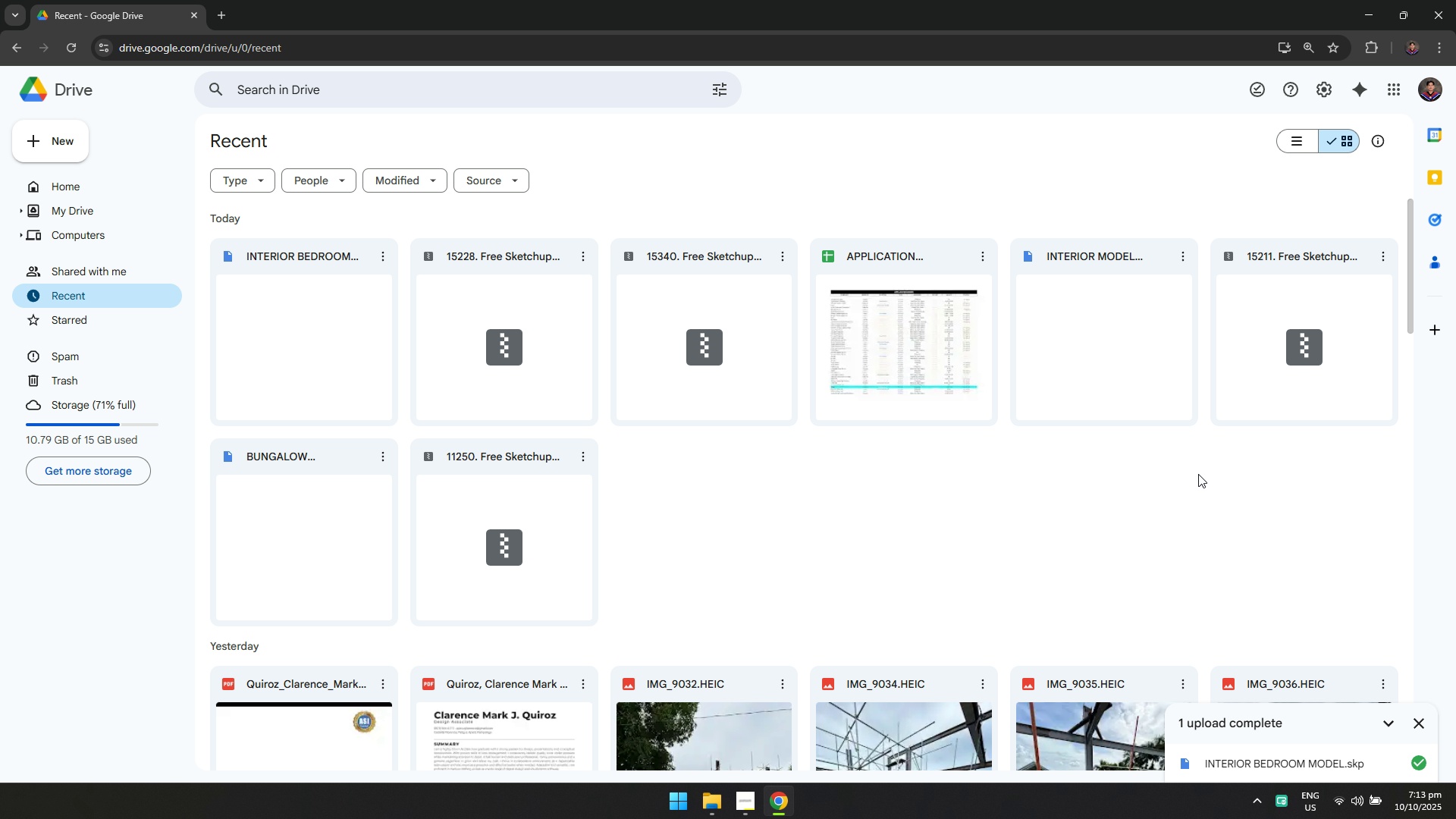 
key(Alt+Tab)
 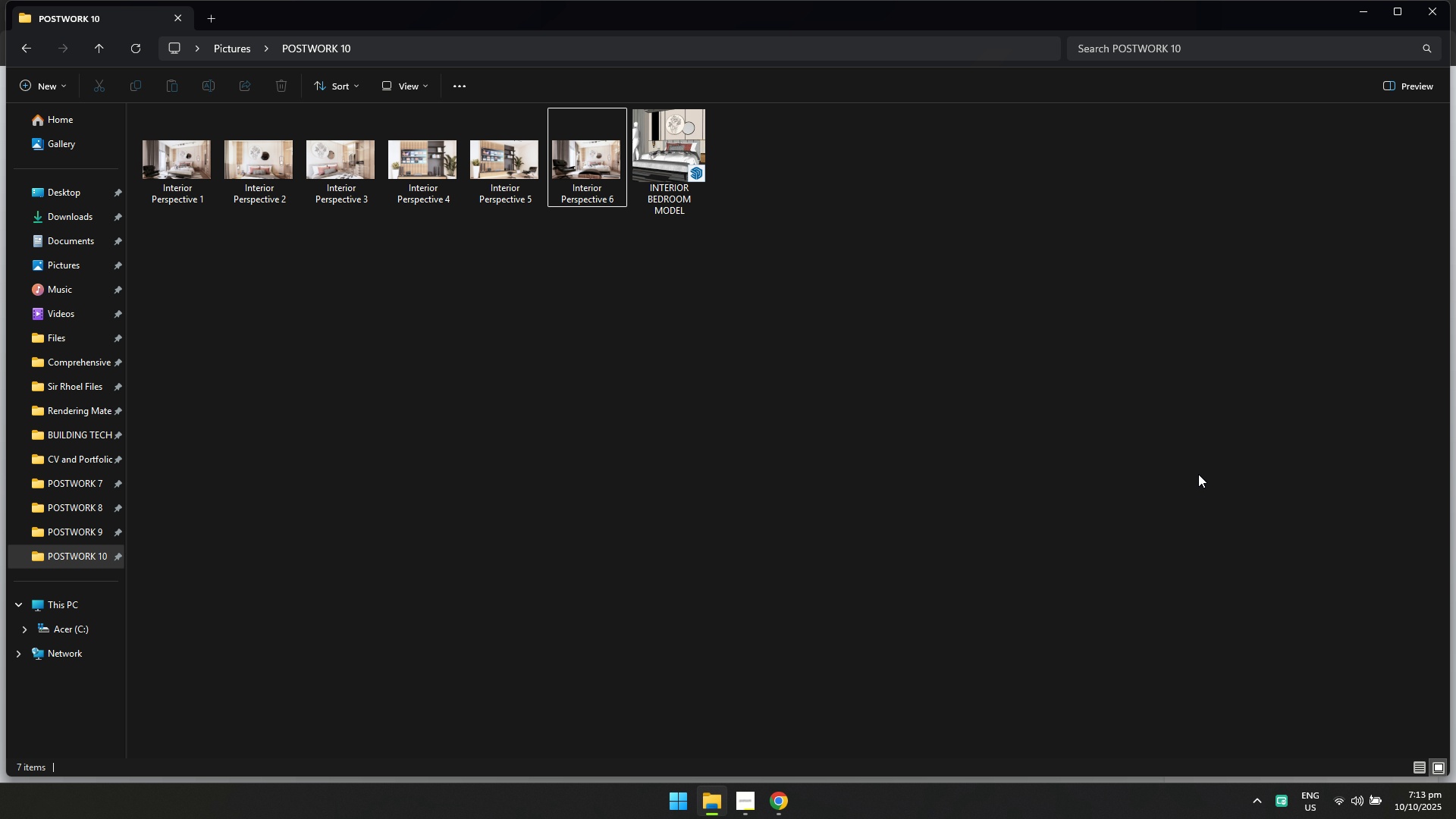 
key(Alt+AltLeft)
 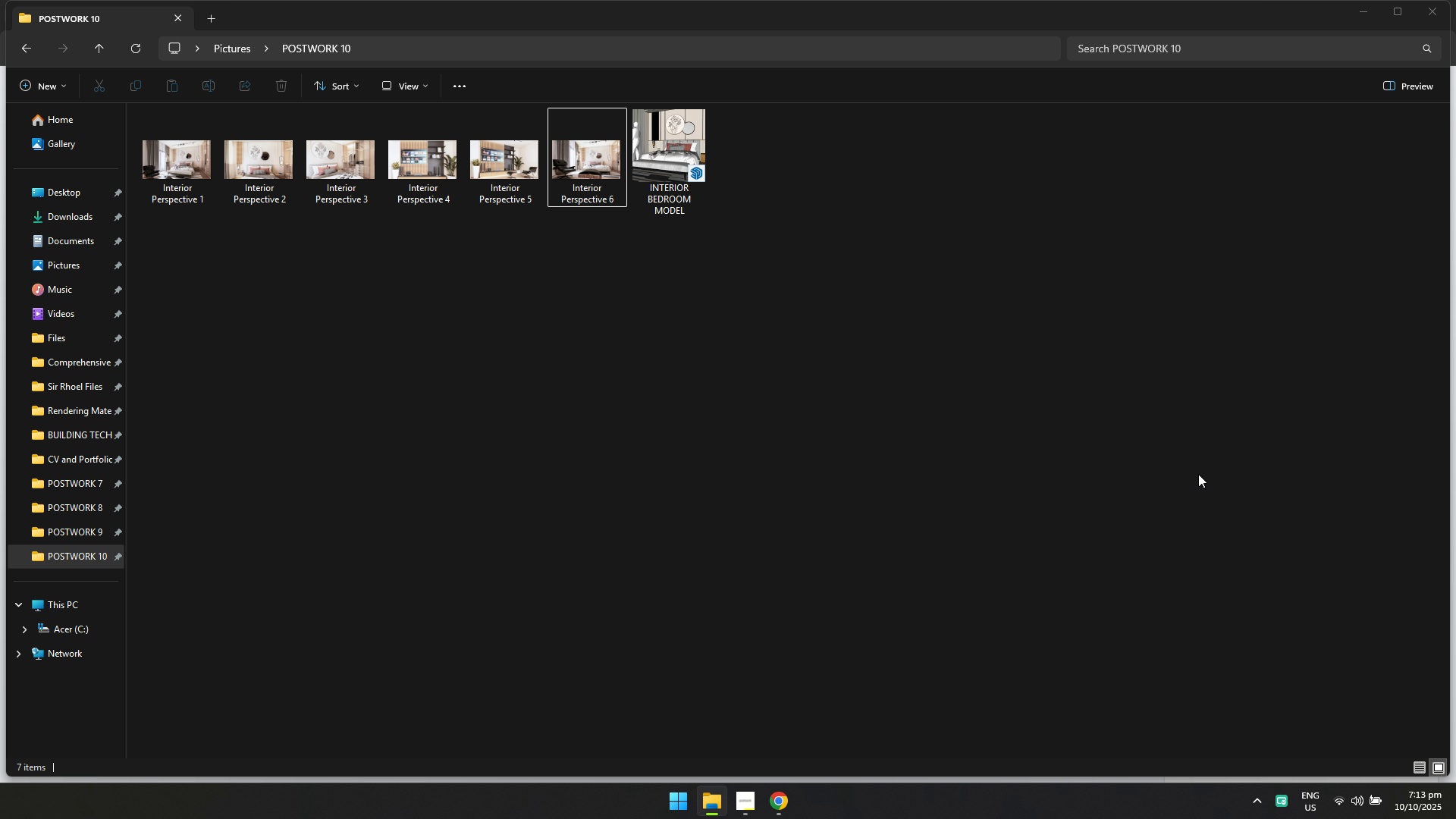 
key(Alt+Tab)
 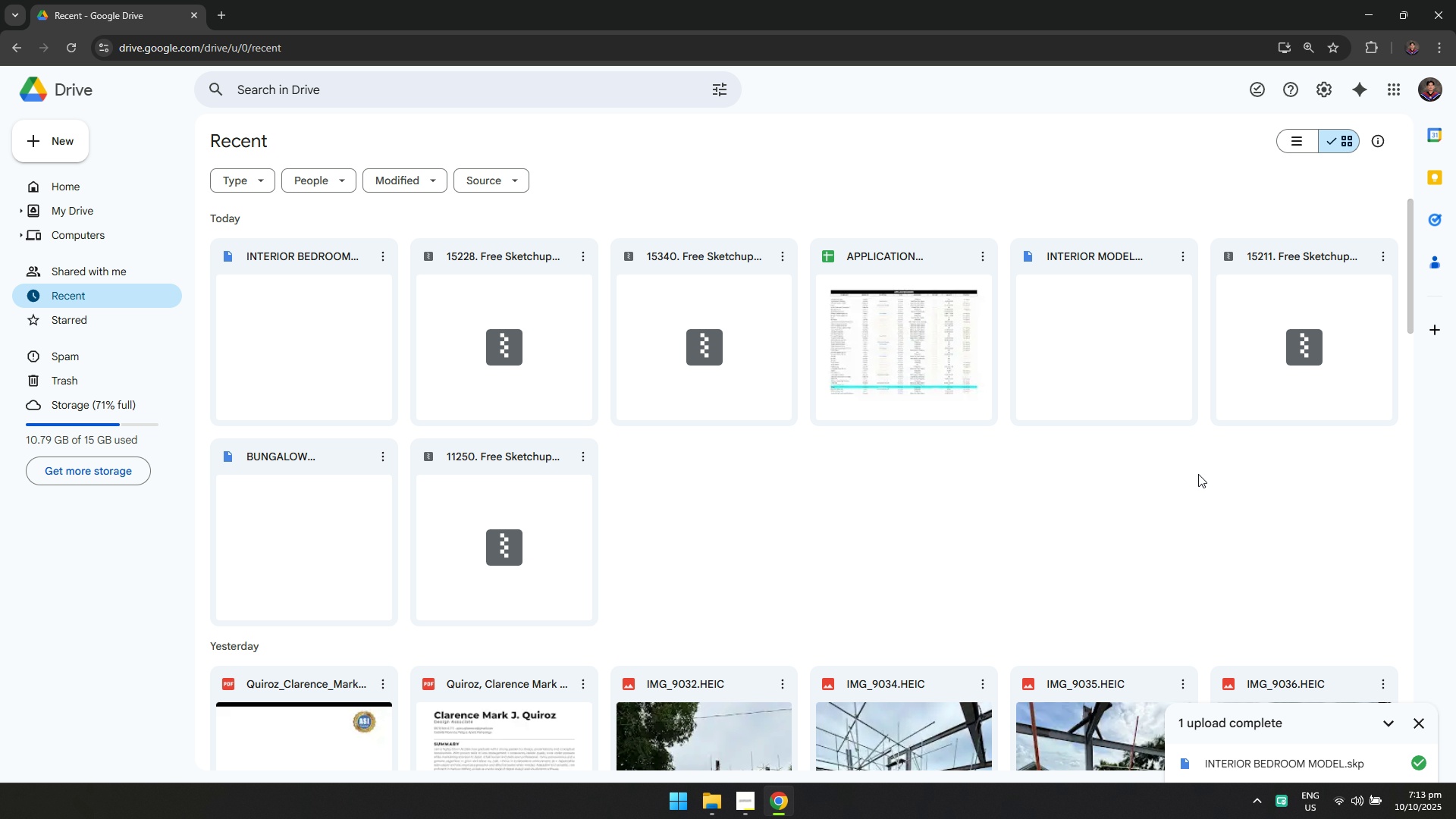 
key(Alt+AltLeft)
 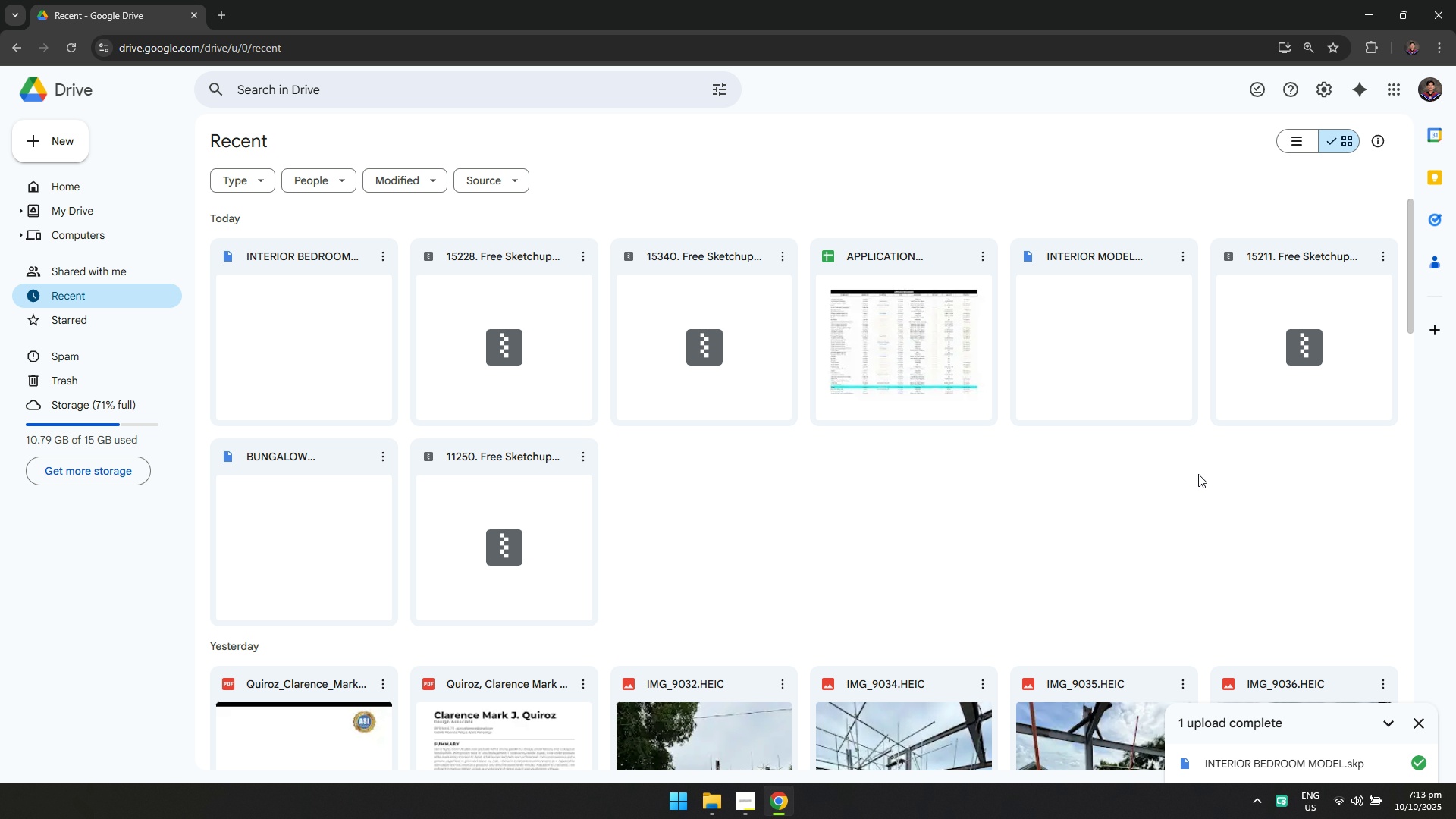 
key(Alt+Tab)
 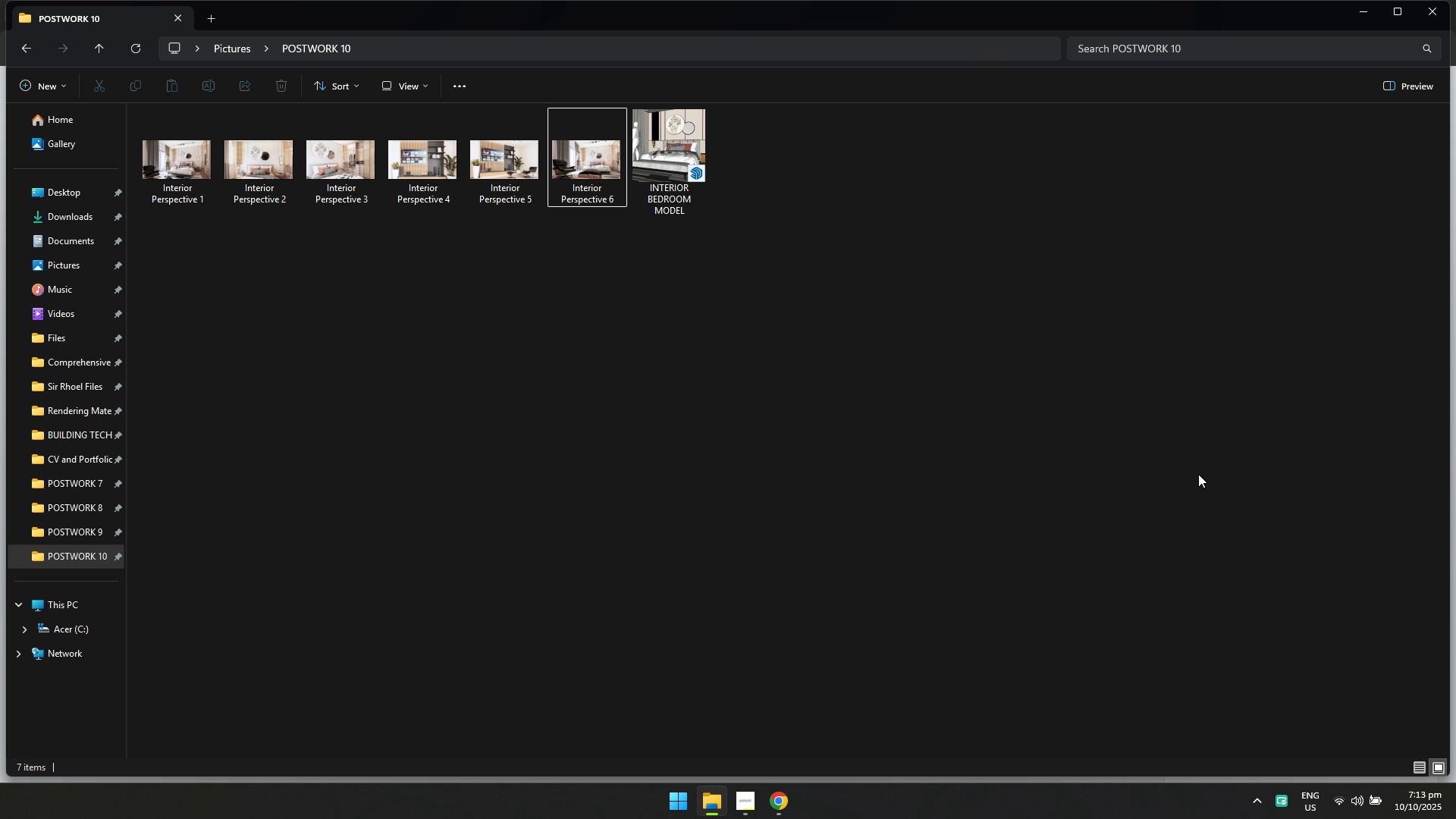 
key(Alt+AltLeft)
 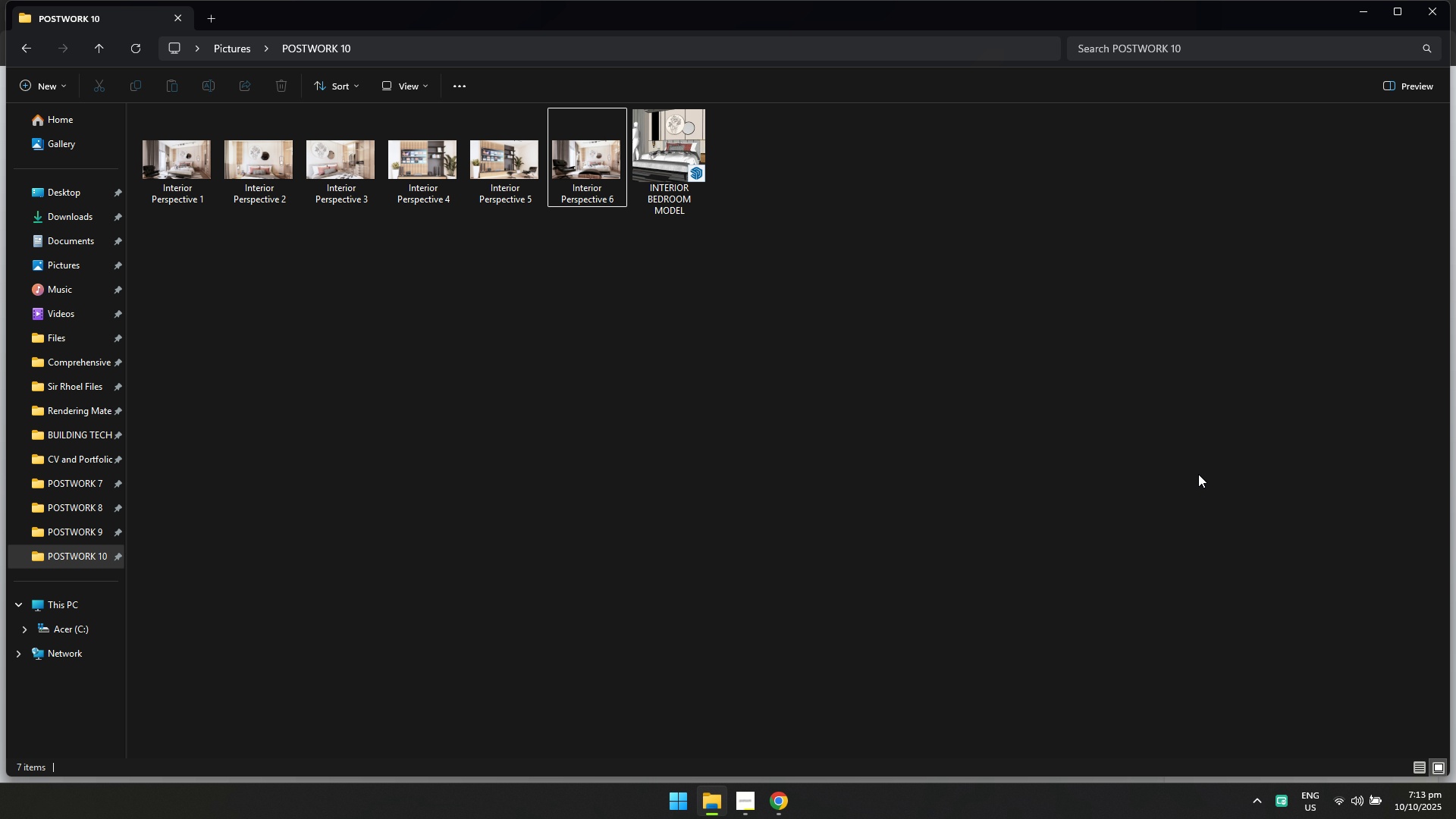 
key(Alt+Tab)
 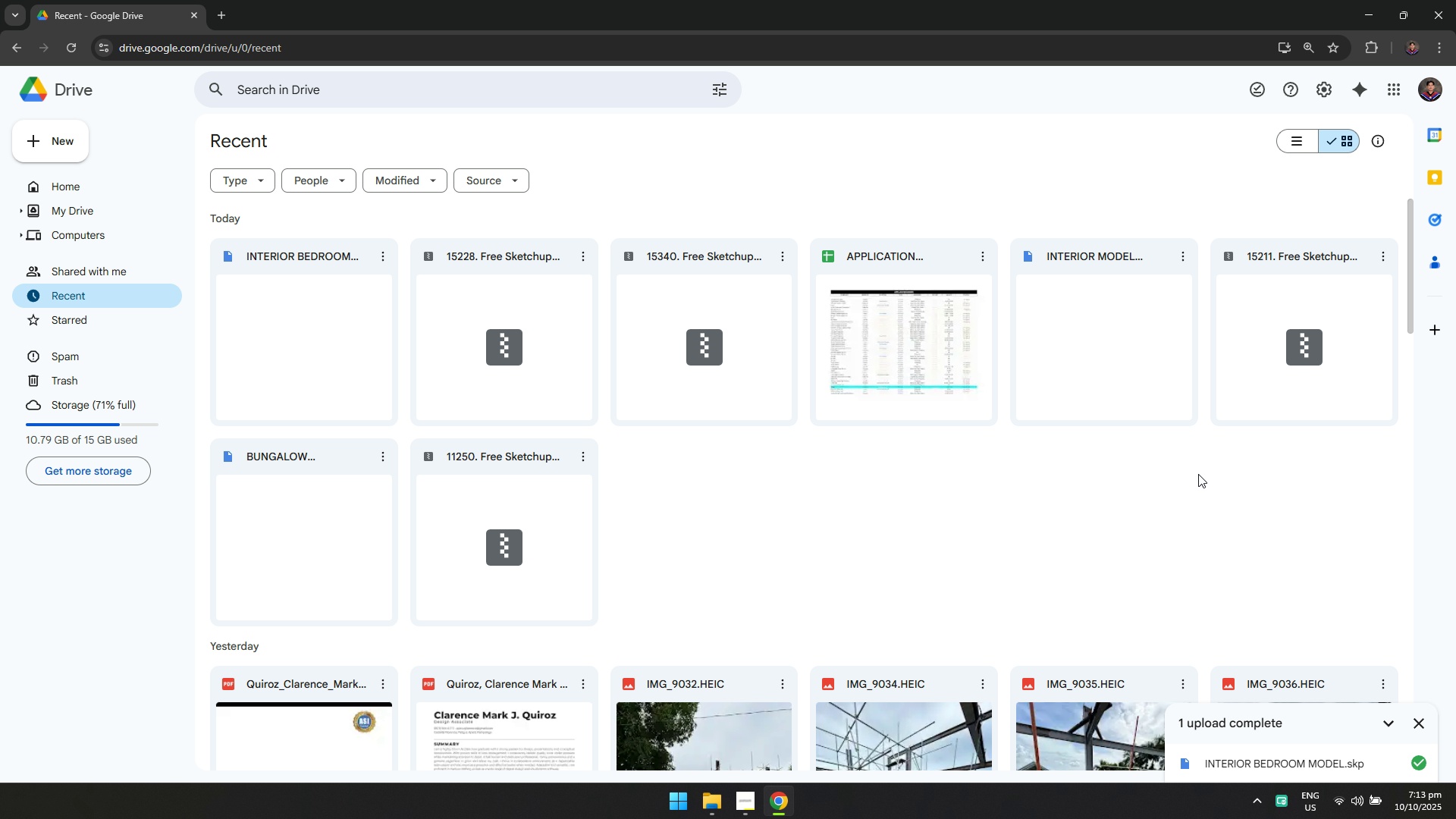 
key(Alt+AltLeft)
 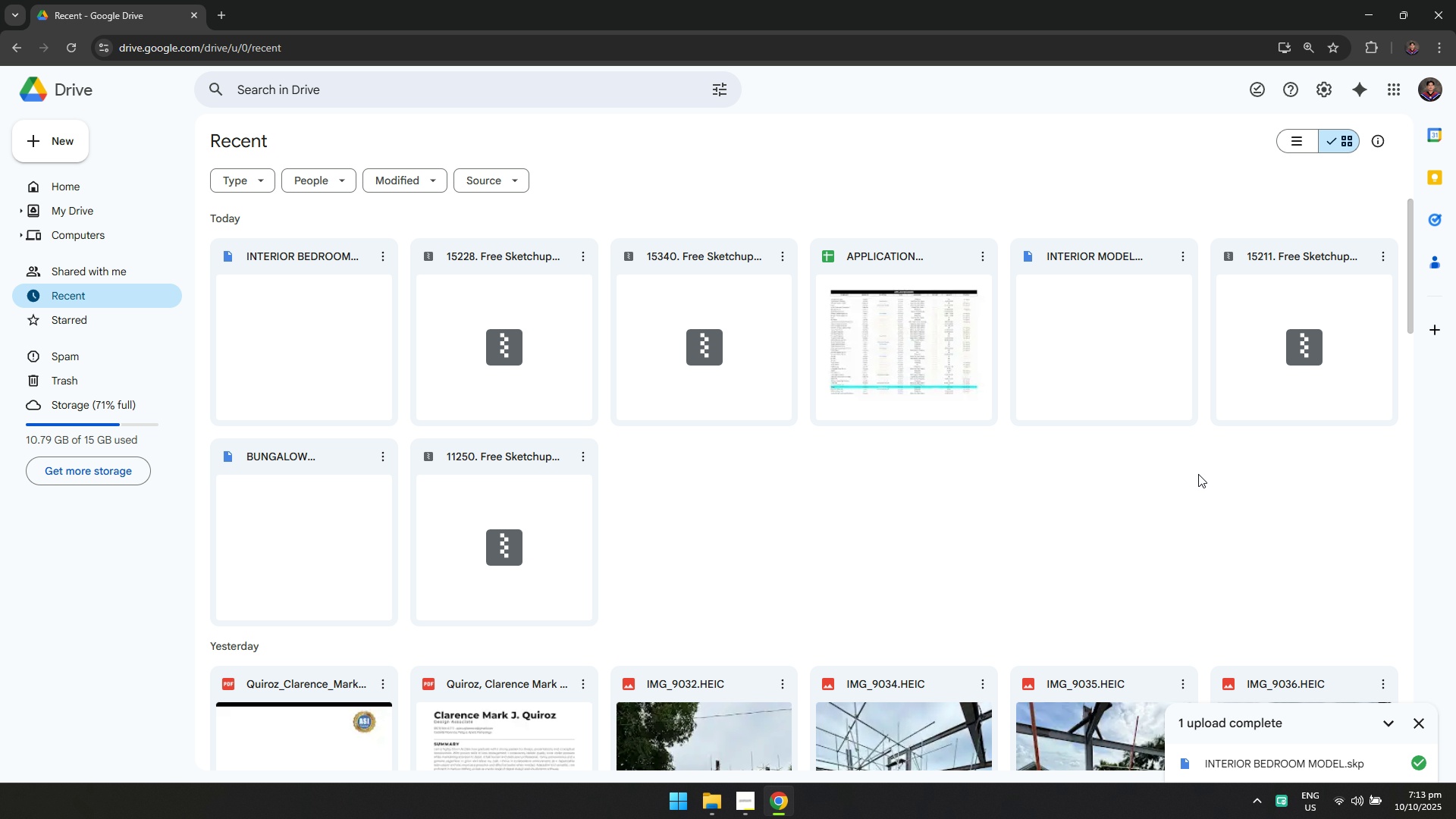 
key(Alt+Tab)
 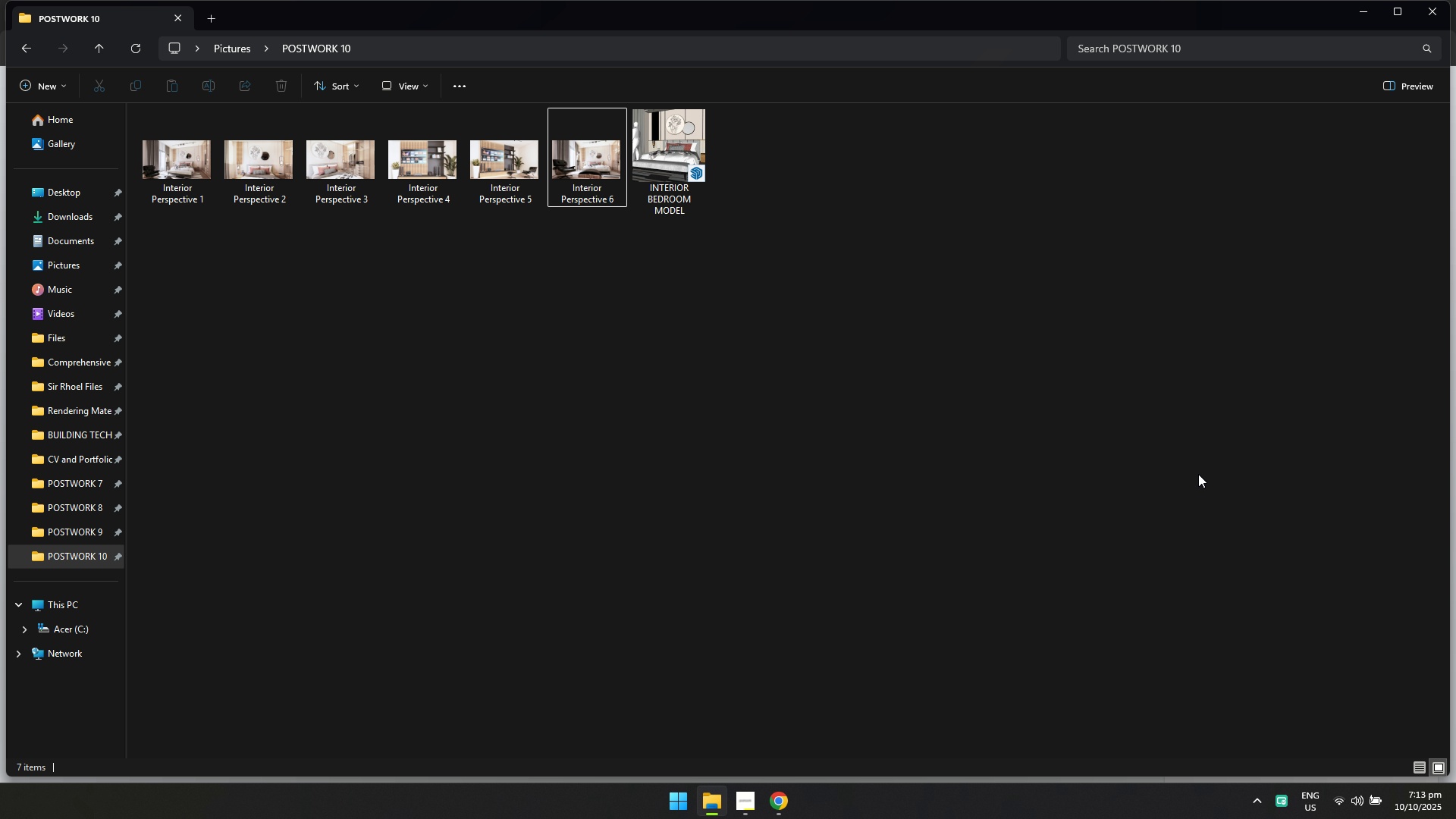 
key(Alt+AltLeft)
 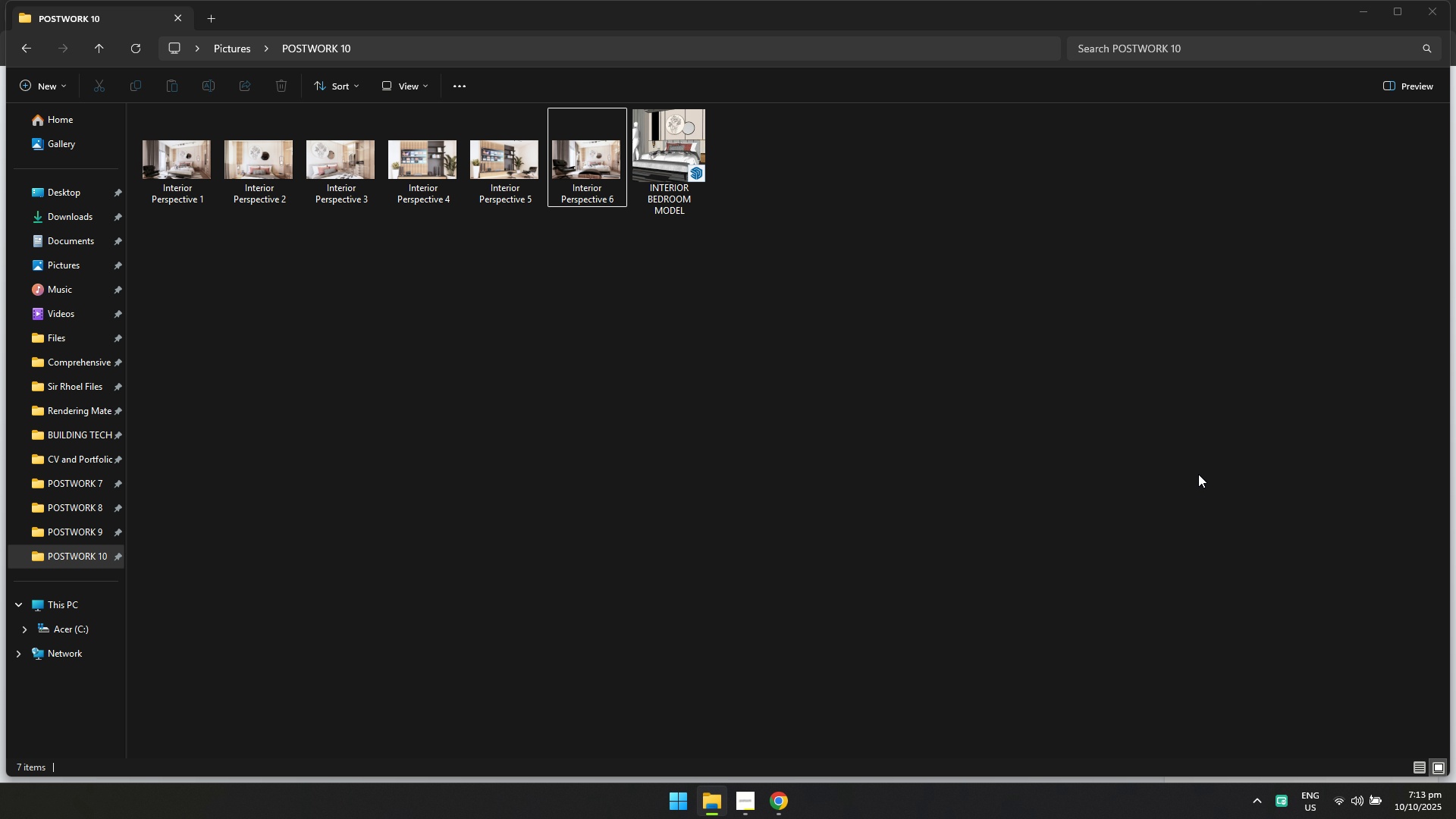 
key(Alt+Tab)
 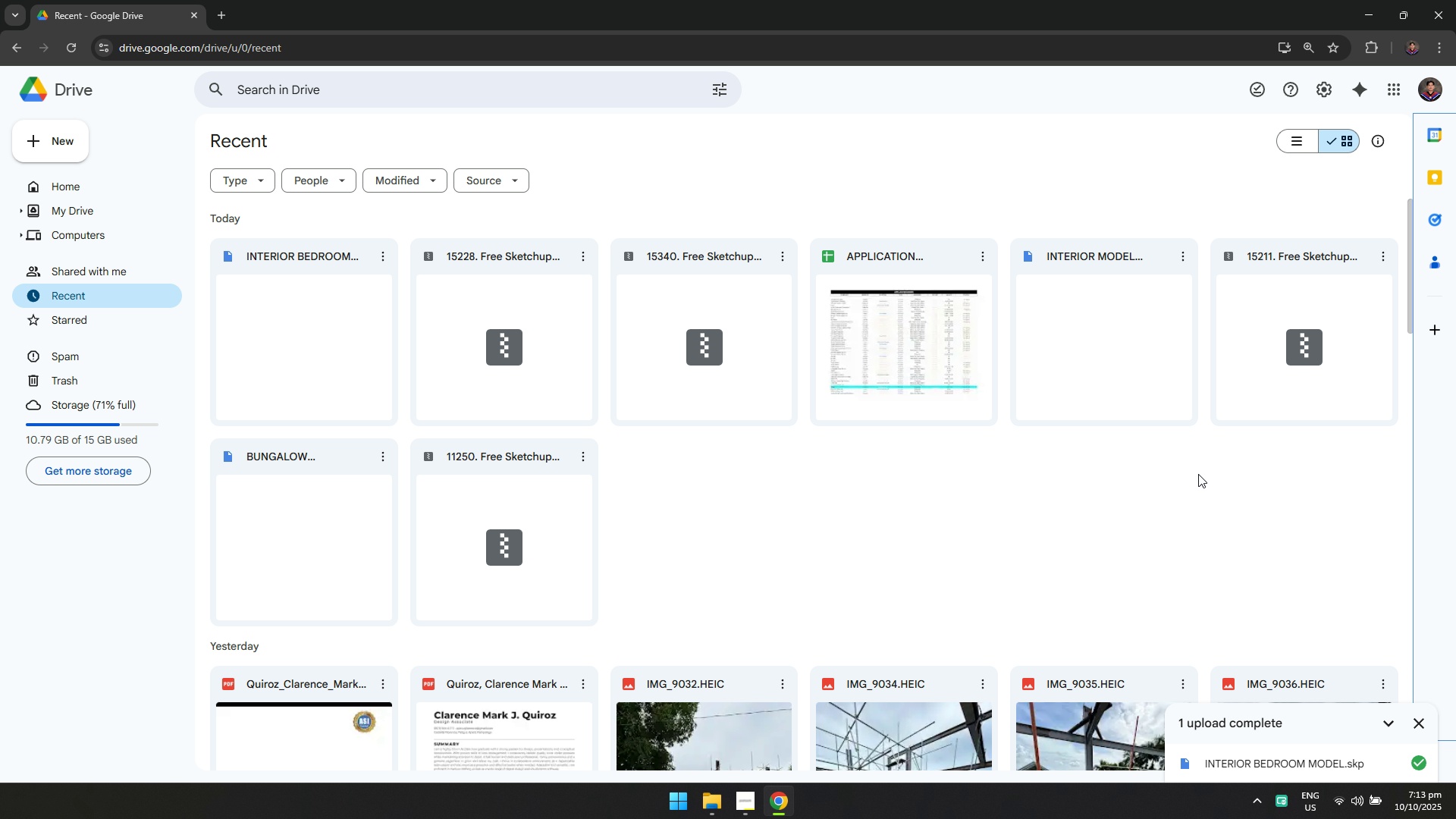 
key(Alt+AltLeft)
 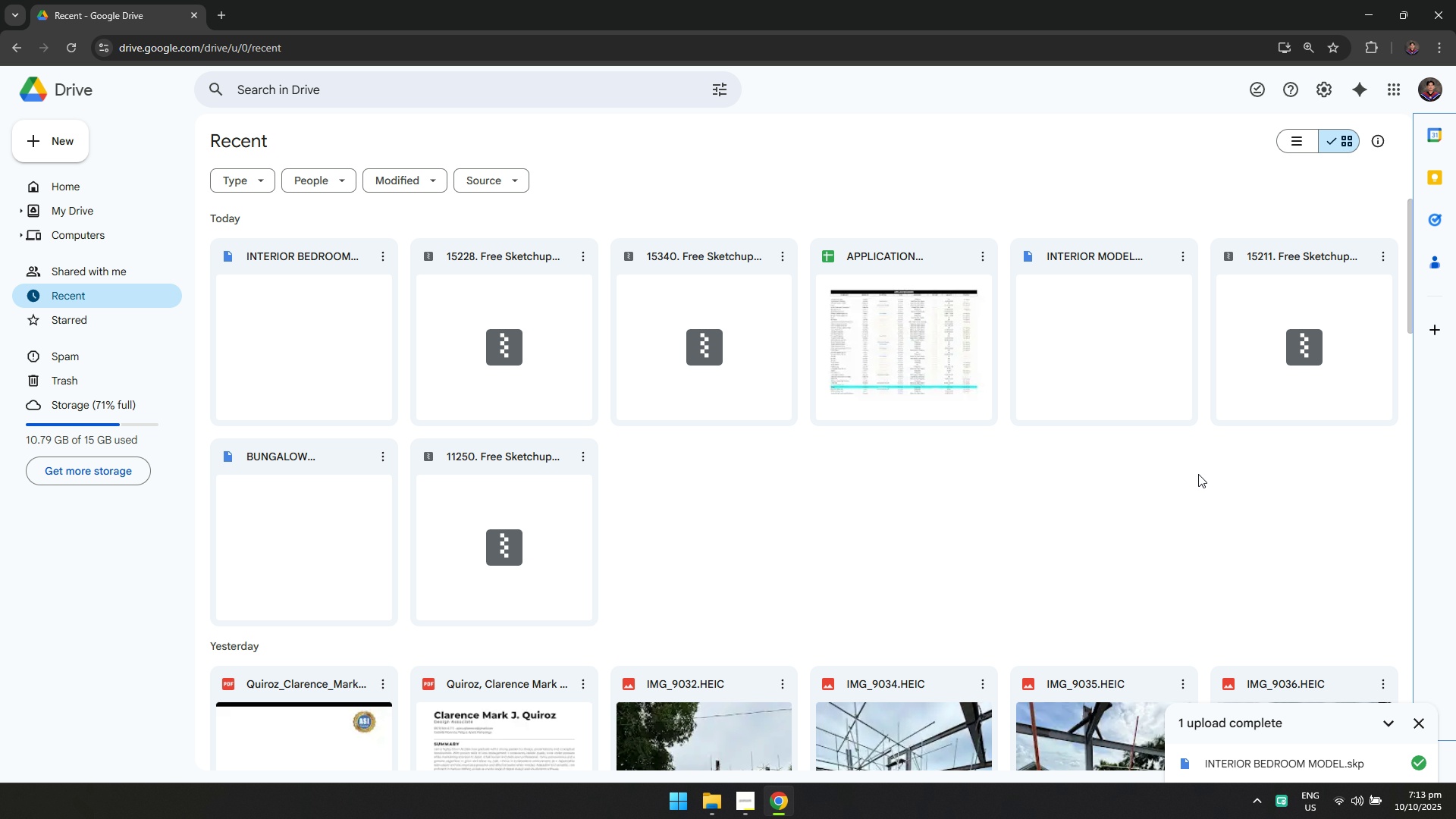 
key(Tab)
 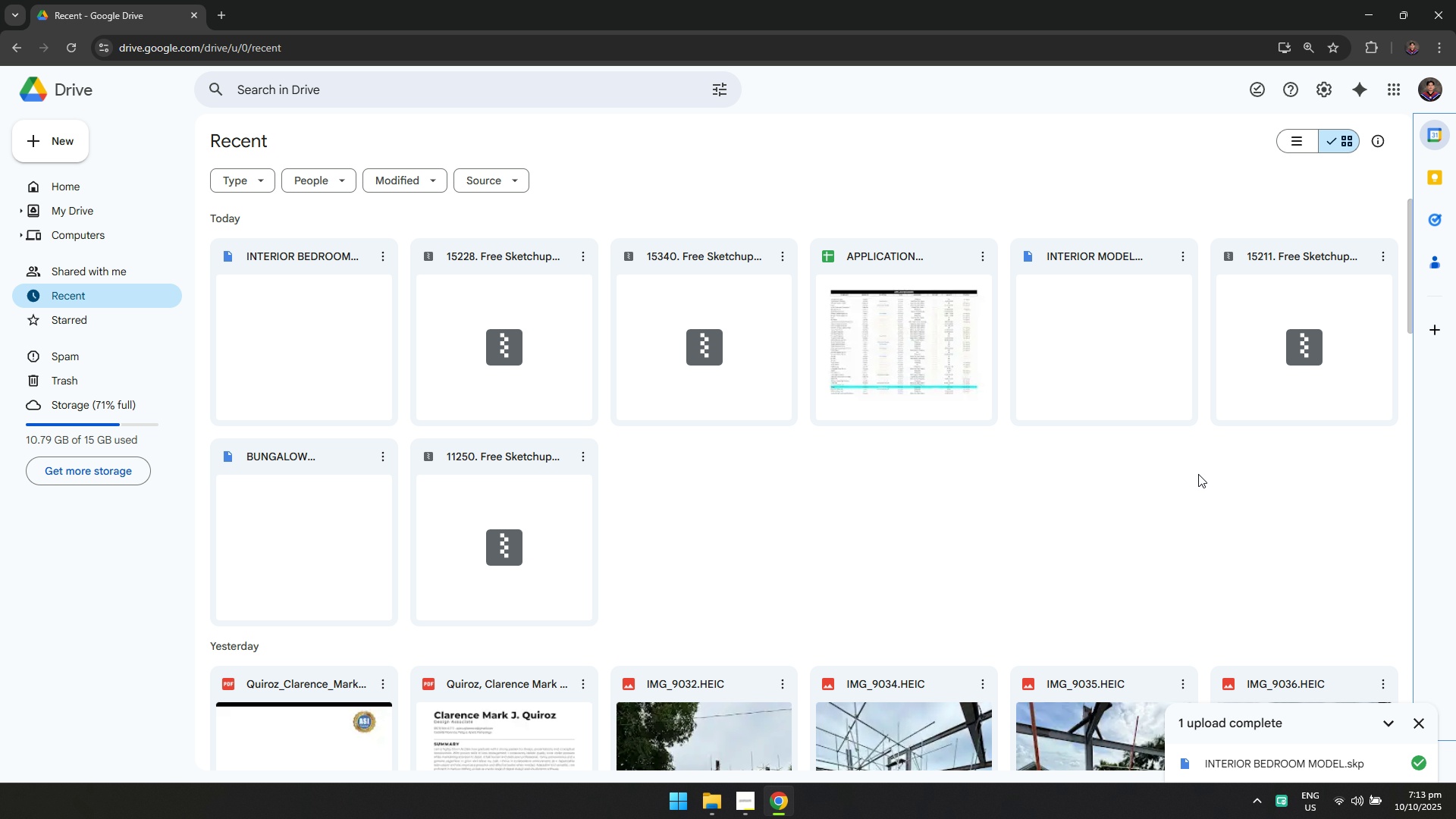 
key(Alt+AltLeft)
 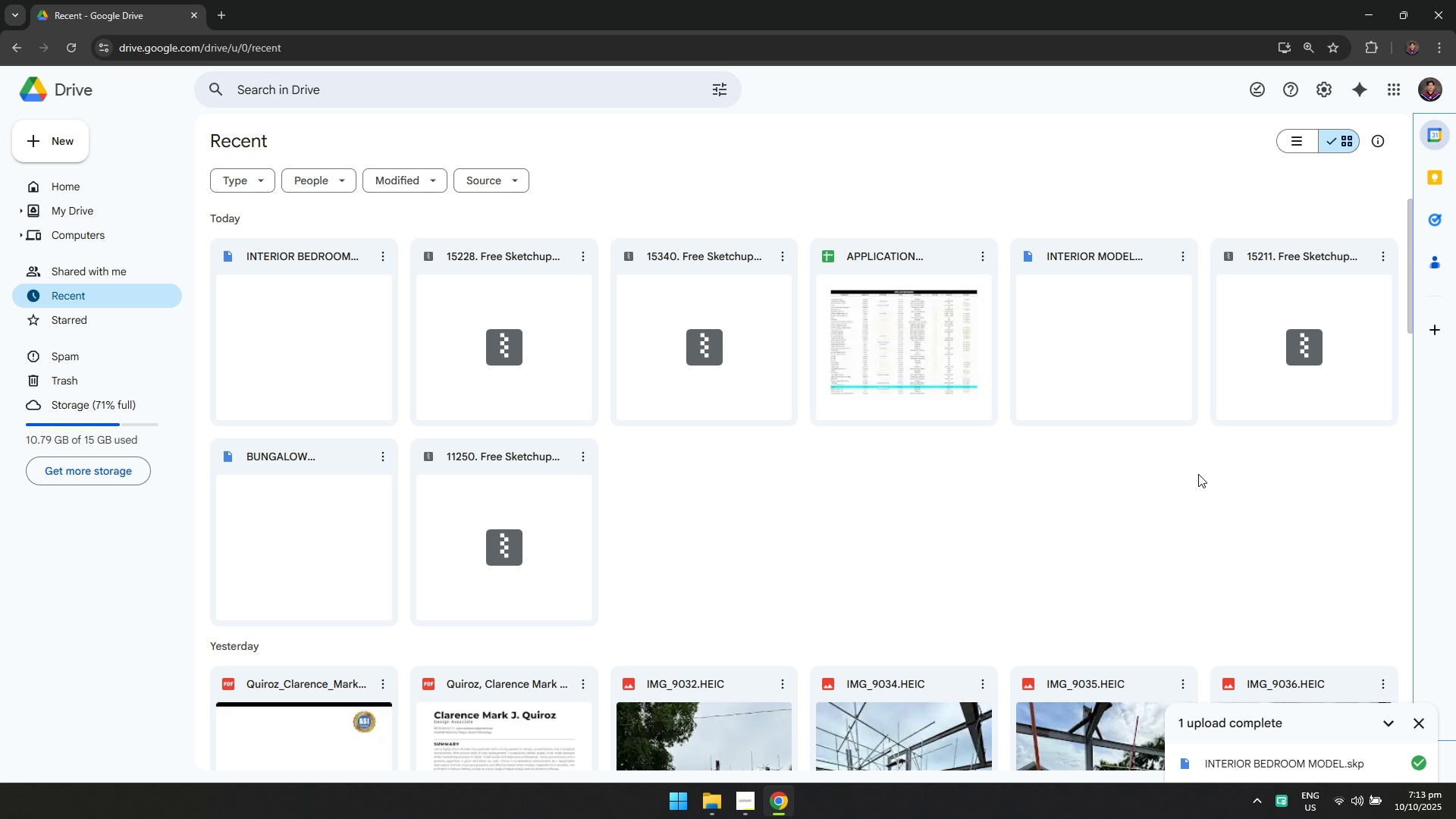 
key(Alt+Tab)
 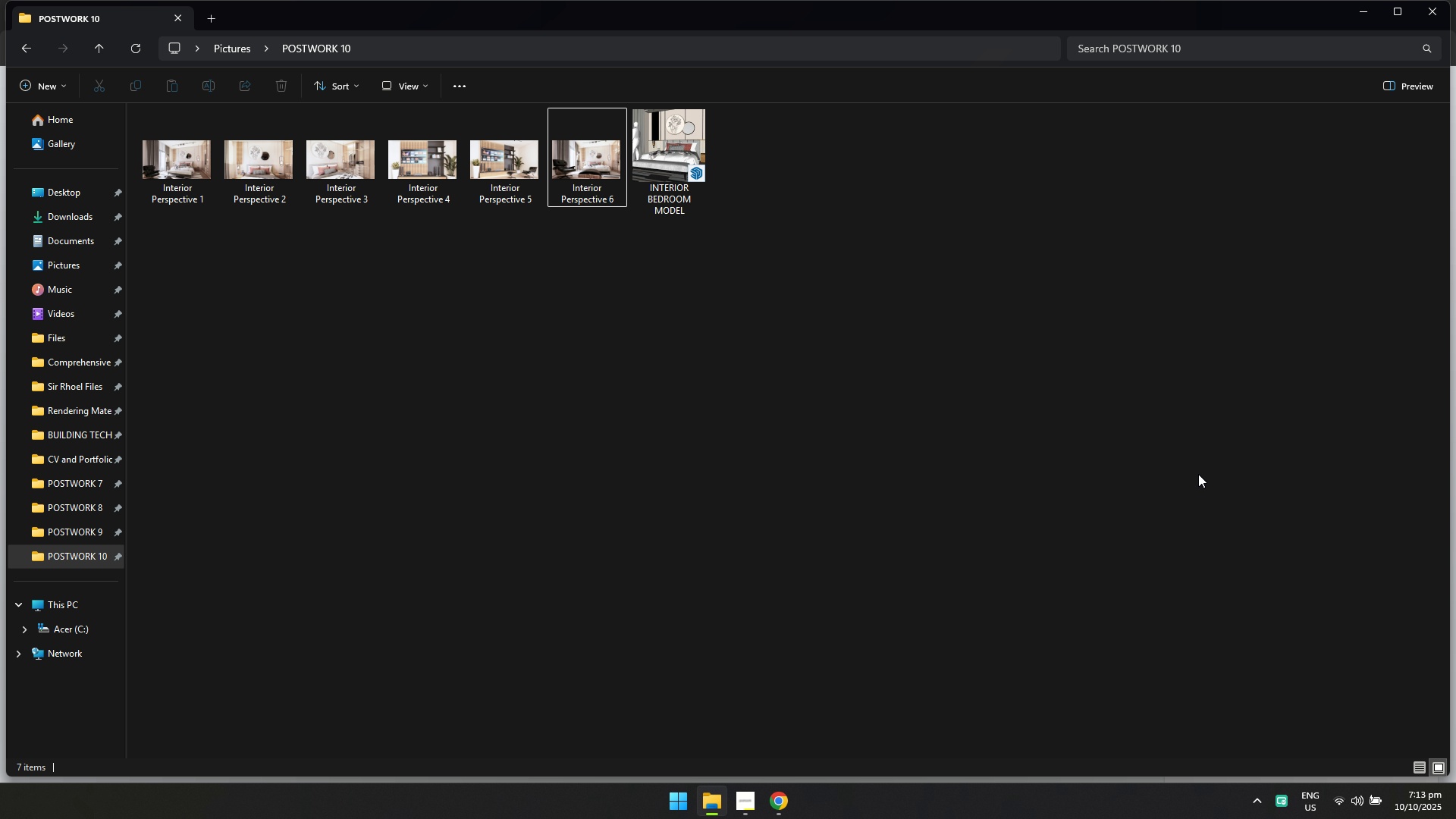 
key(Alt+AltLeft)
 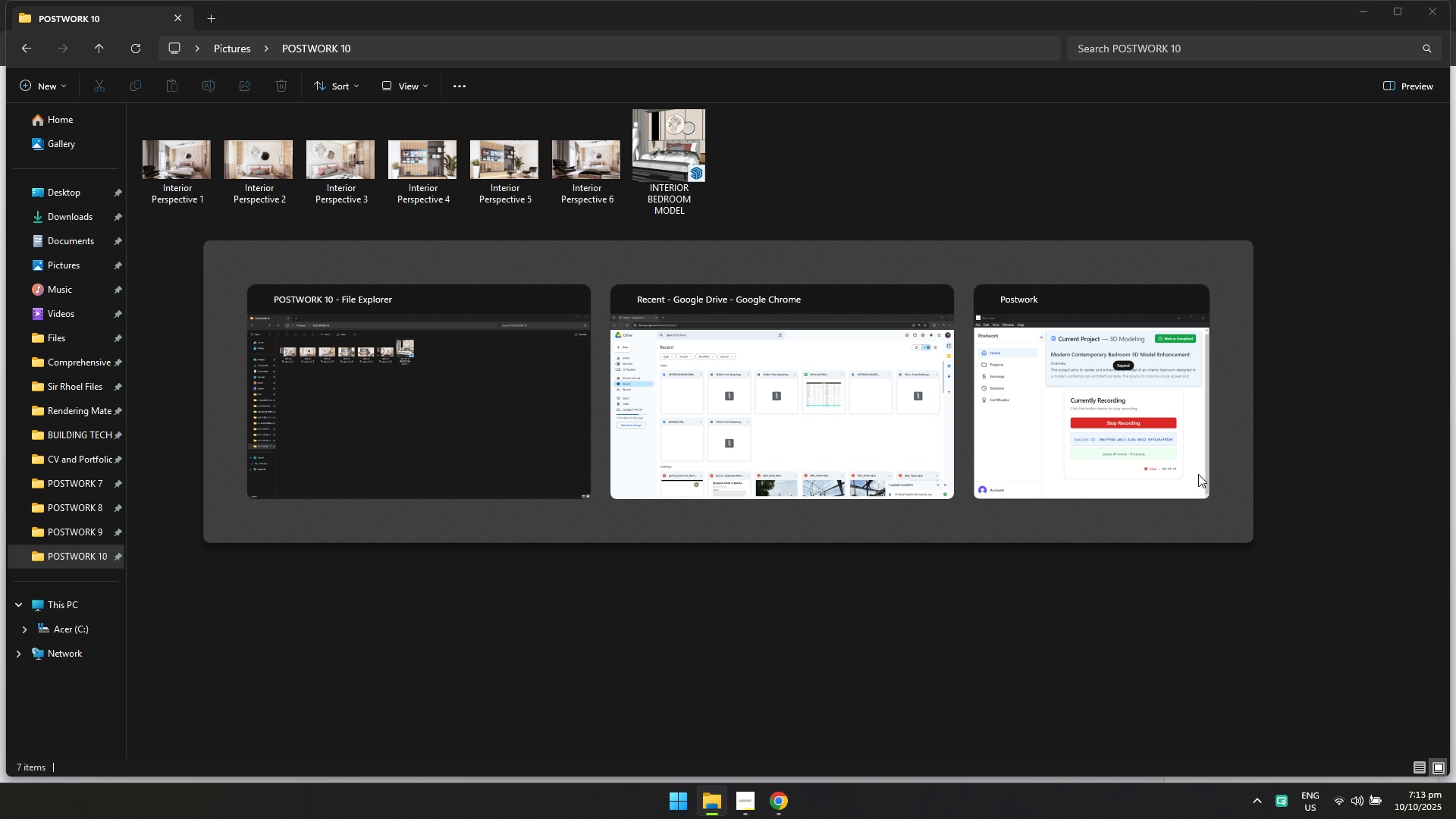 
key(Alt+Tab)
 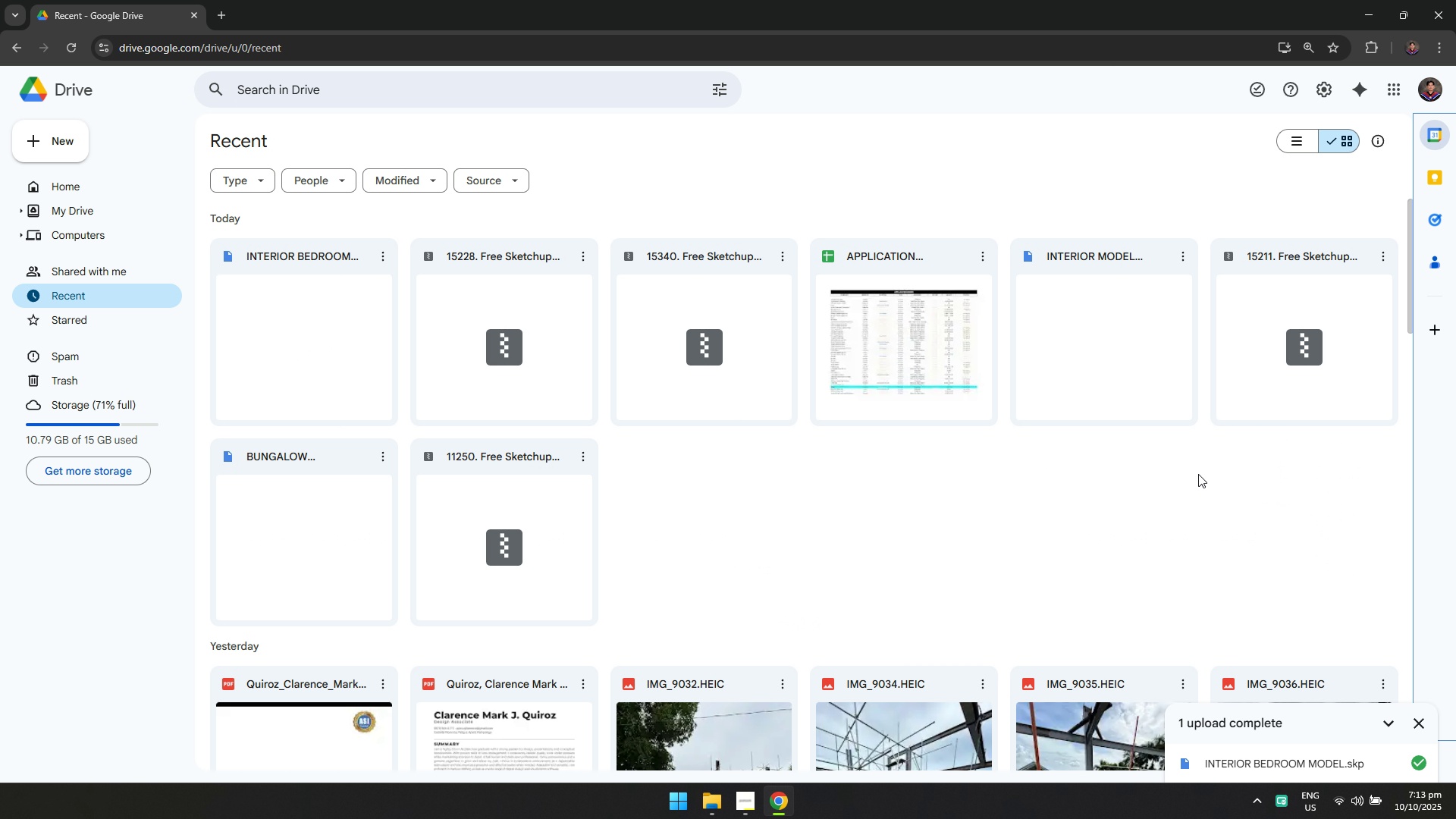 
key(Alt+AltLeft)
 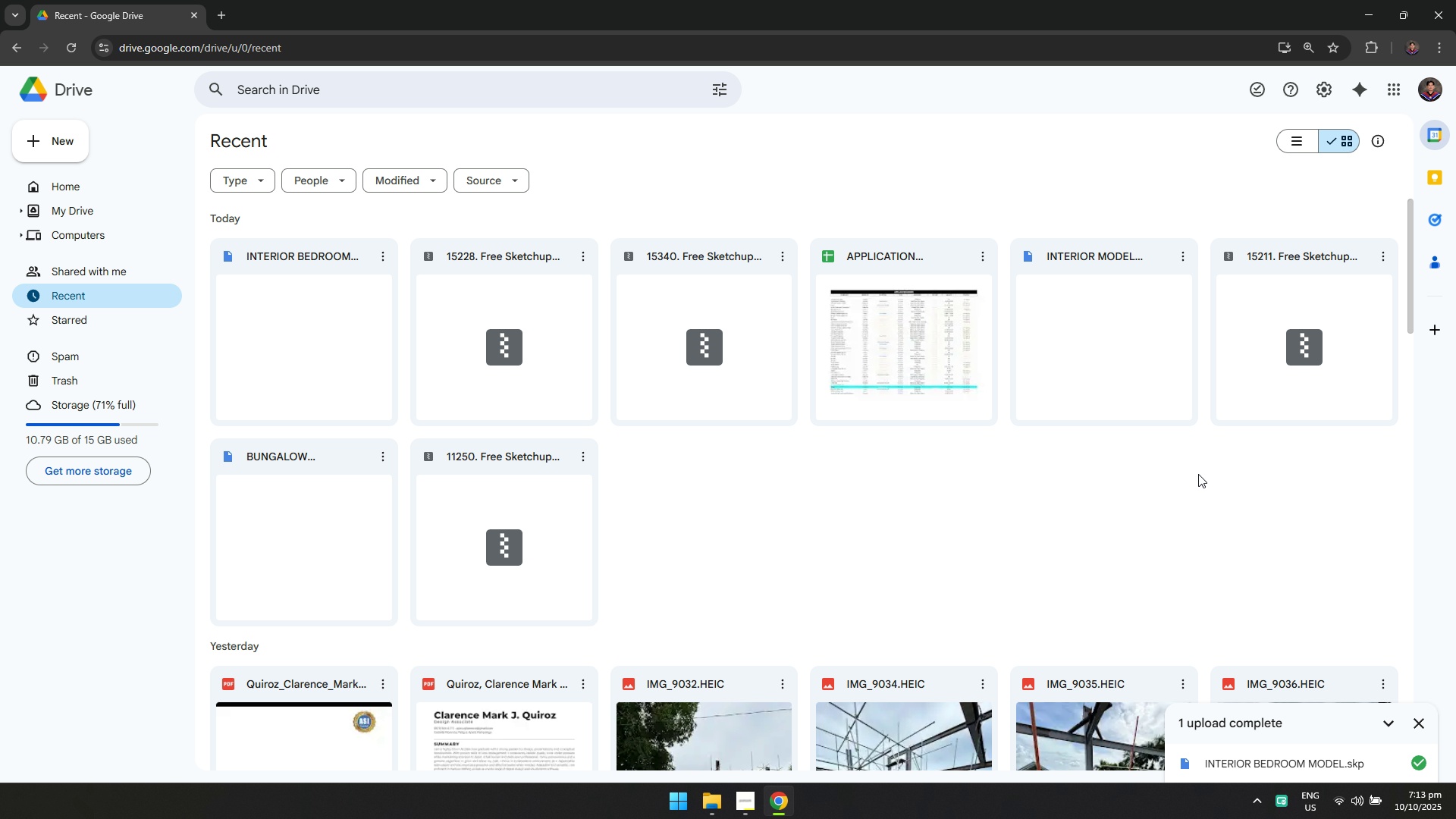 
key(Alt+Tab)
 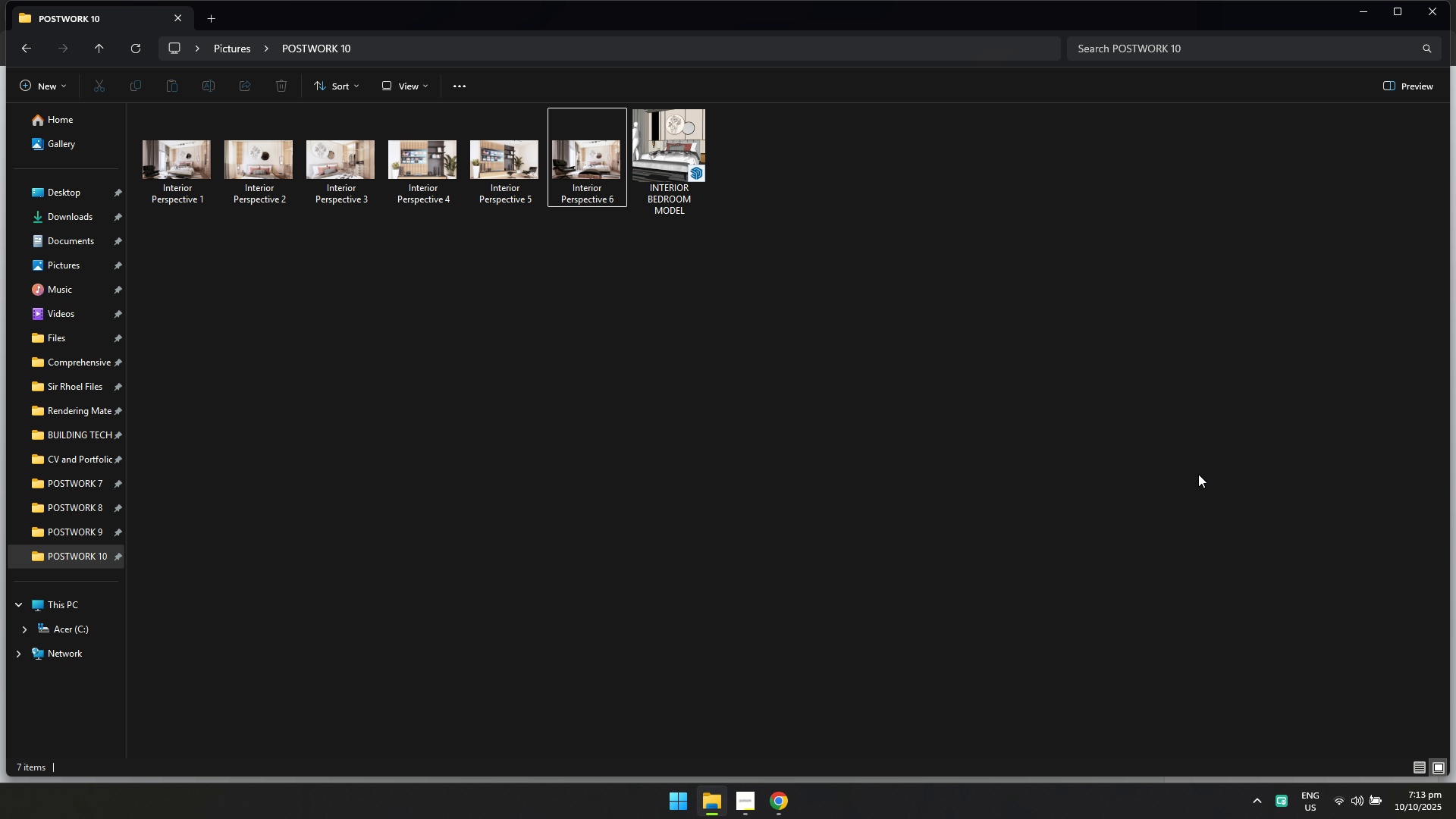 
key(Alt+AltLeft)
 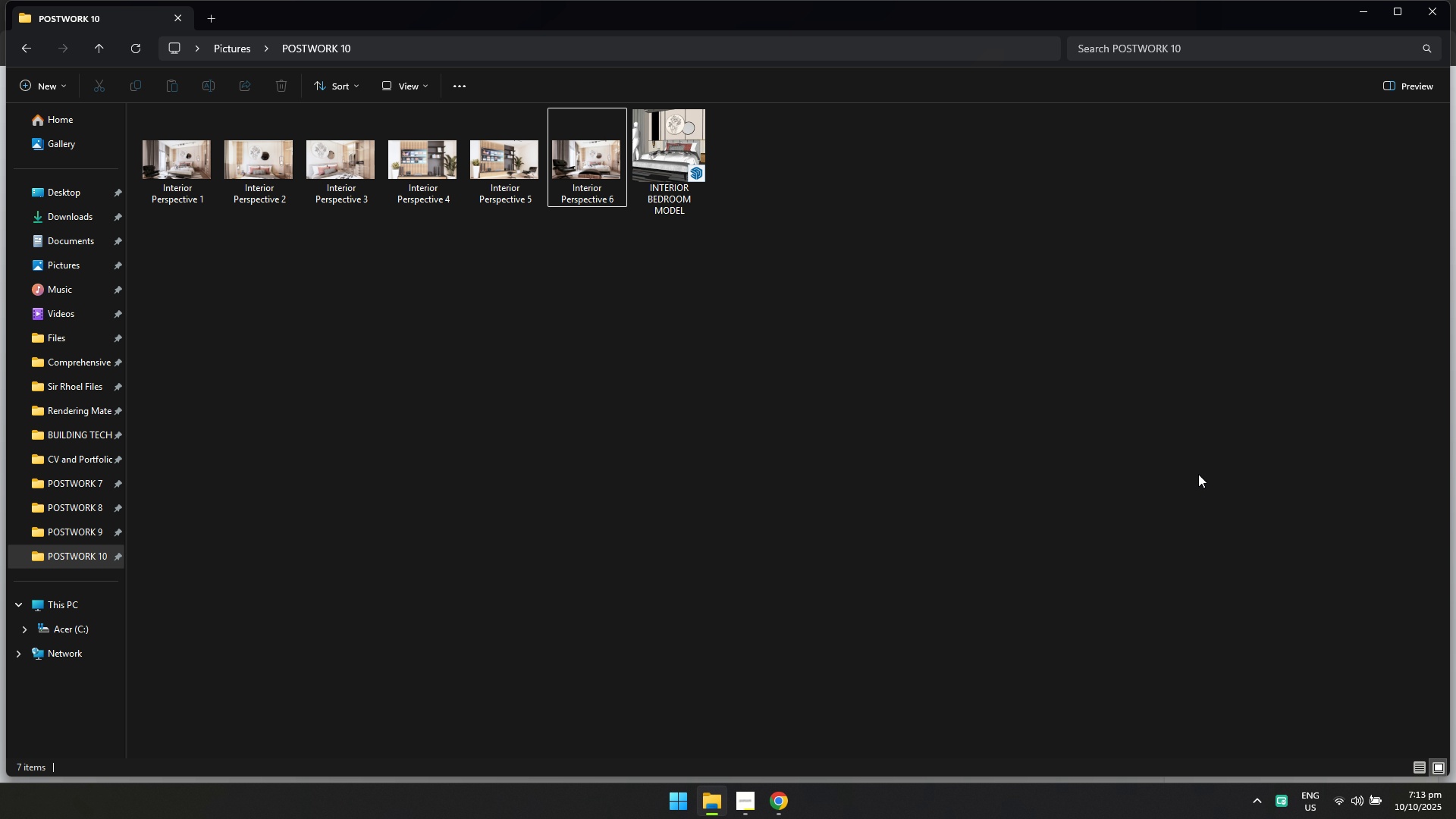 
key(Alt+Tab)
 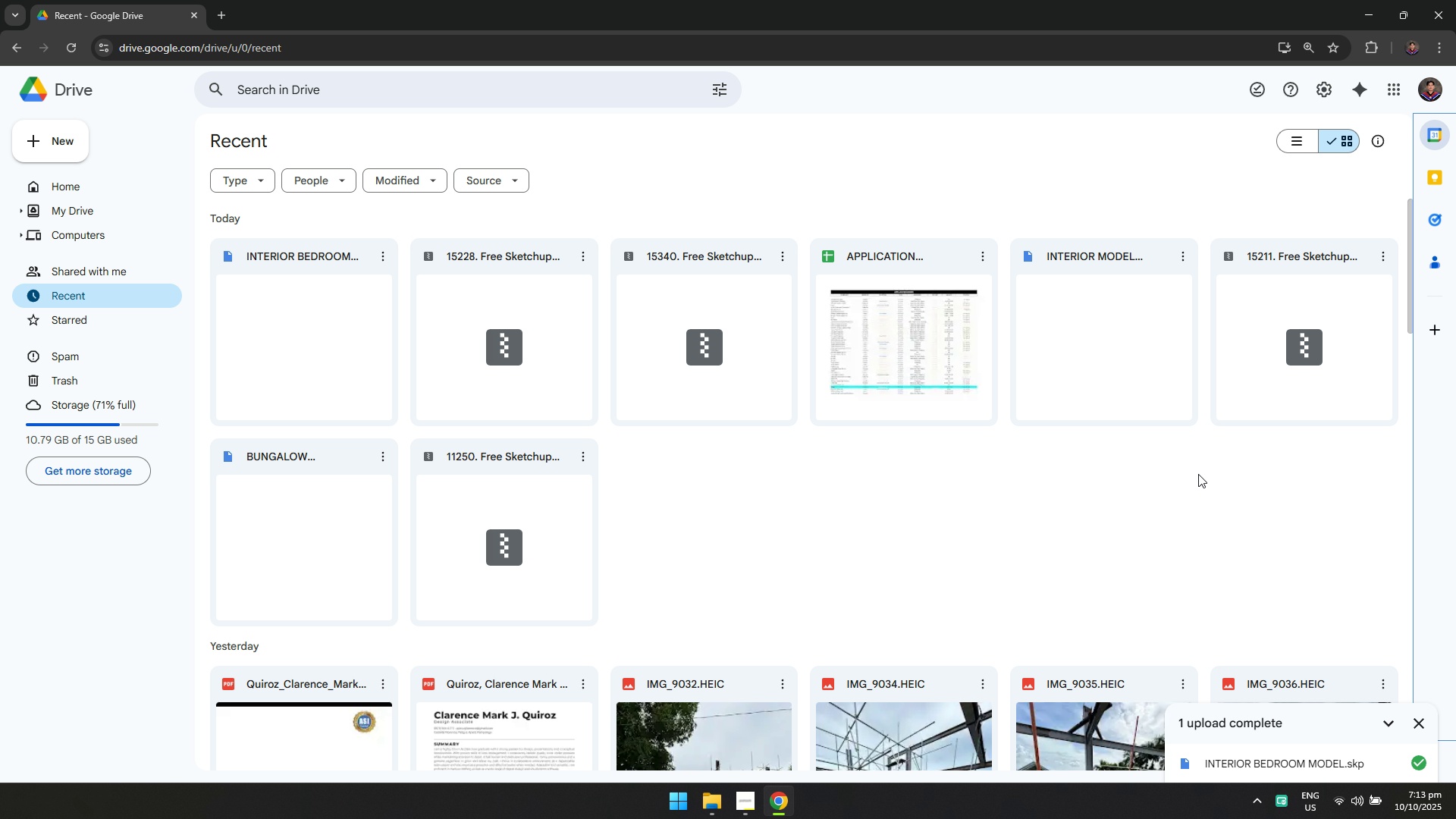 
key(Alt+AltLeft)
 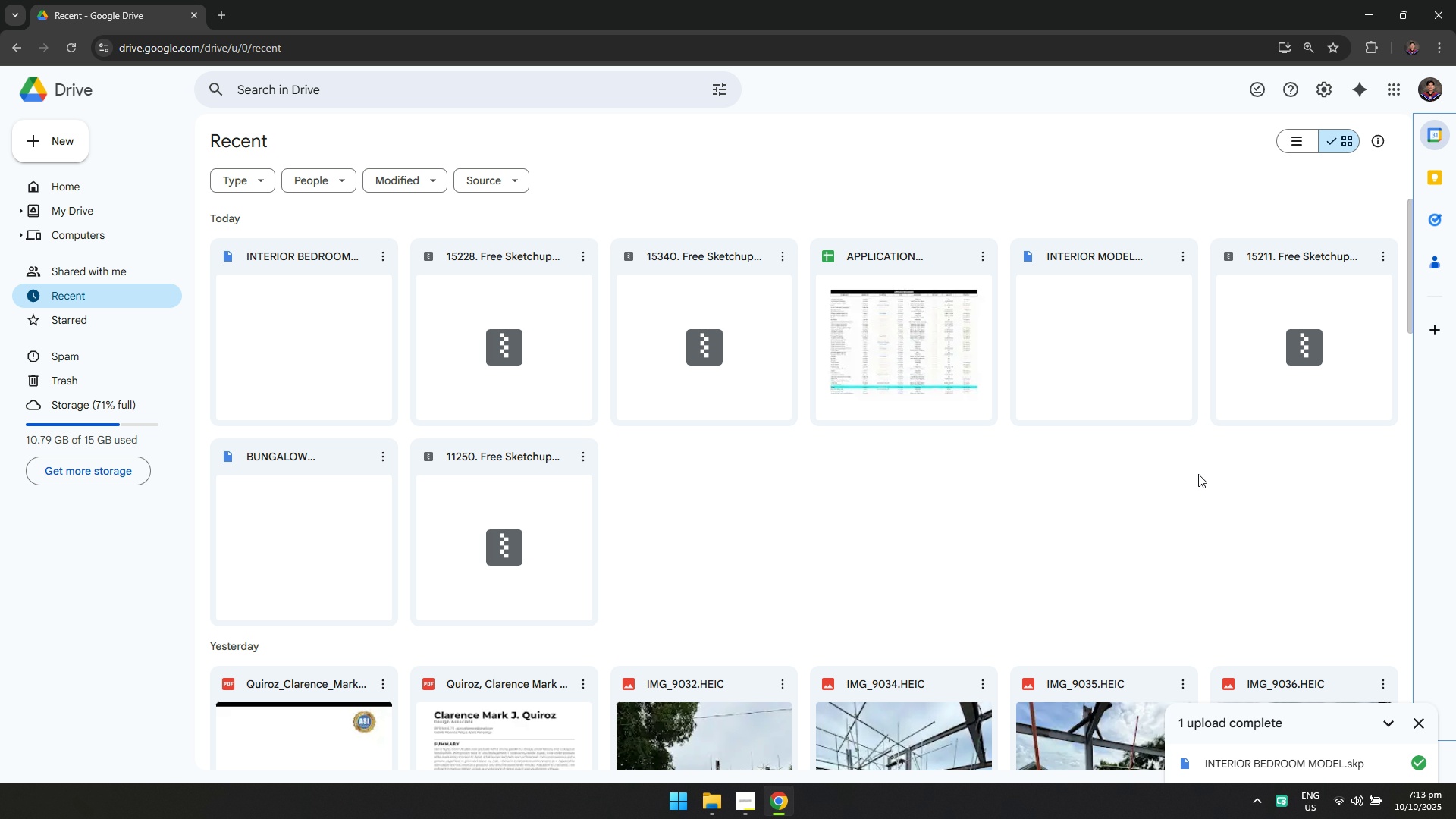 
key(Alt+Tab)
 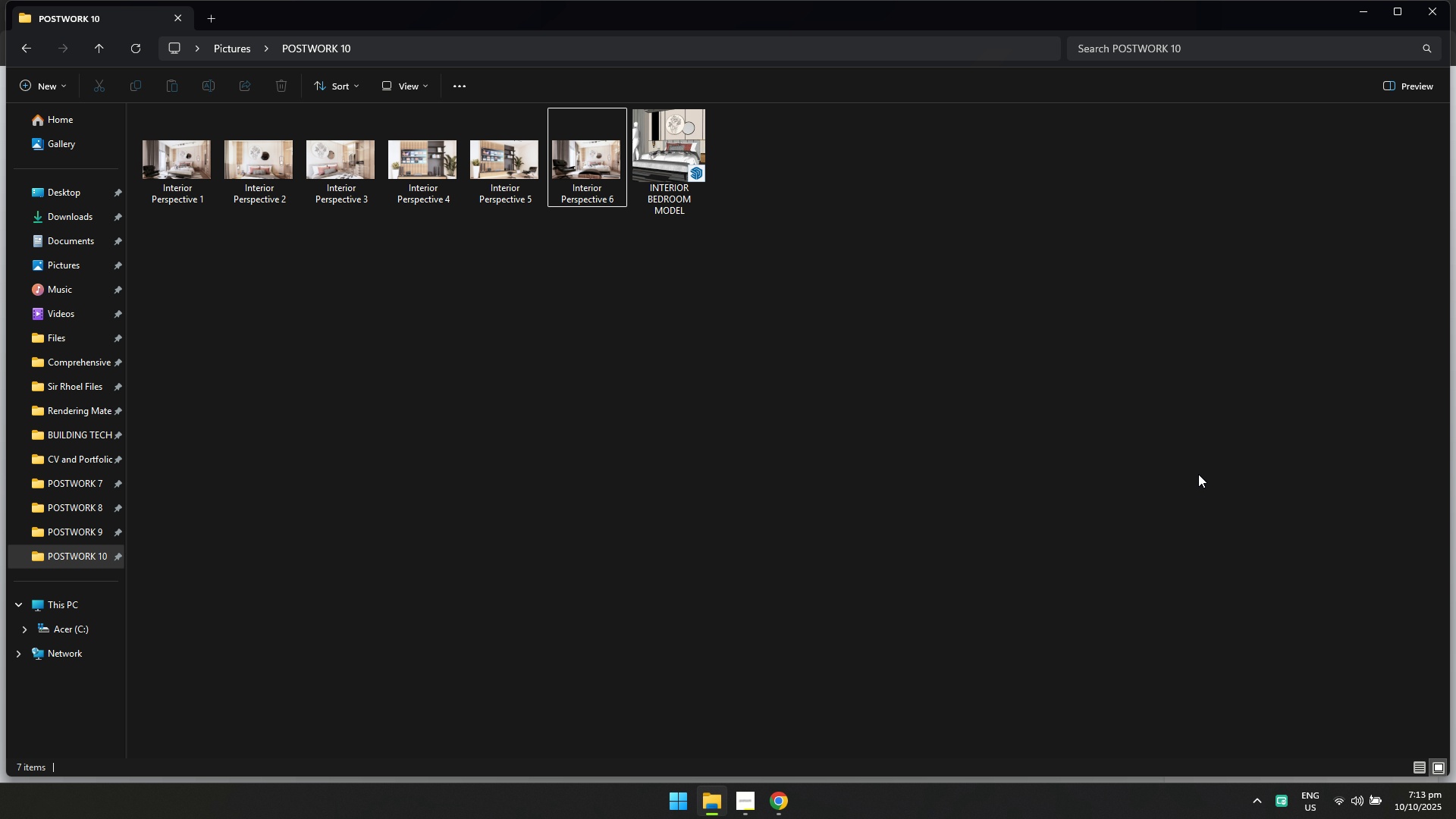 
key(Alt+AltLeft)
 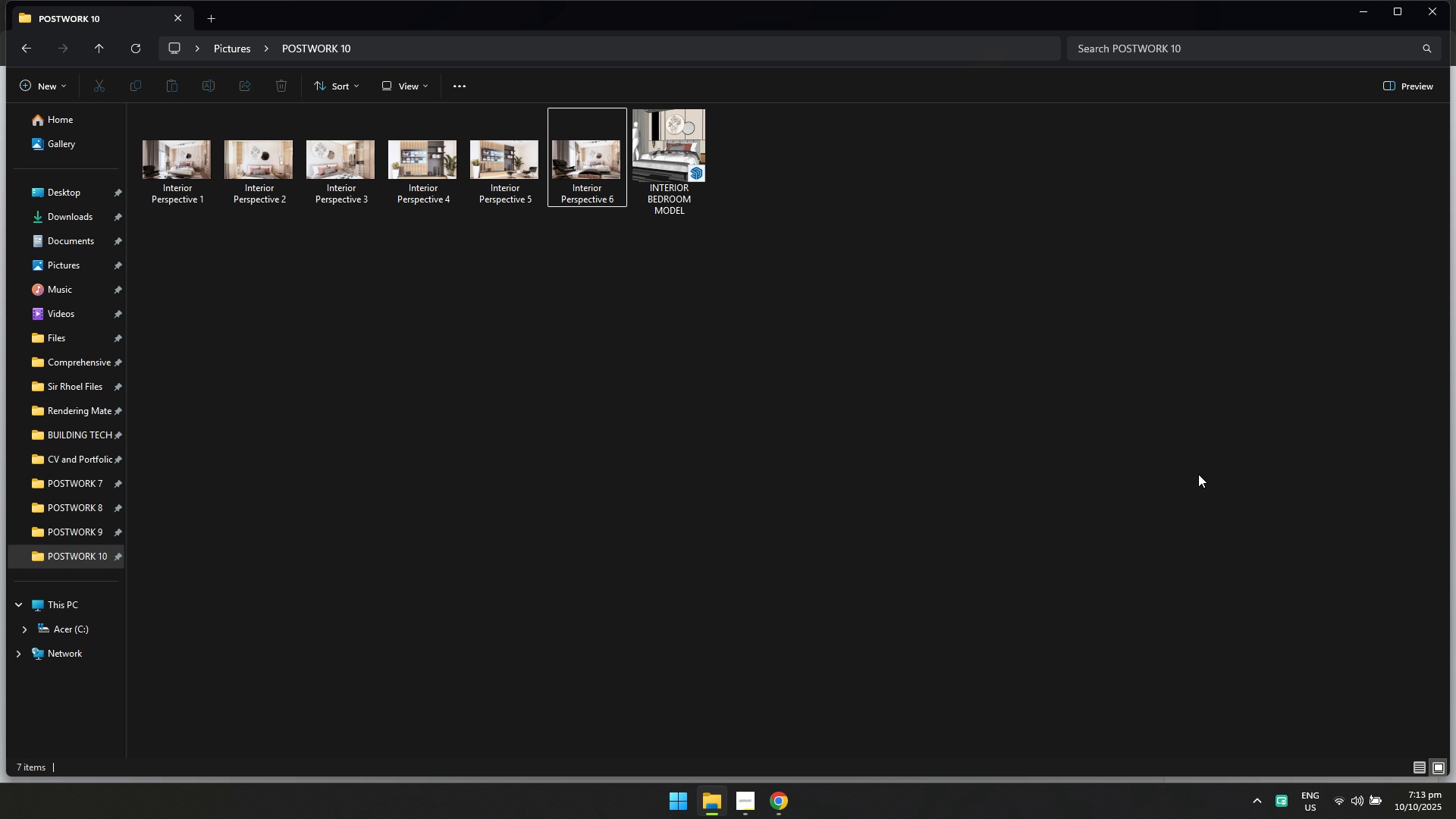 
key(Alt+Tab)
 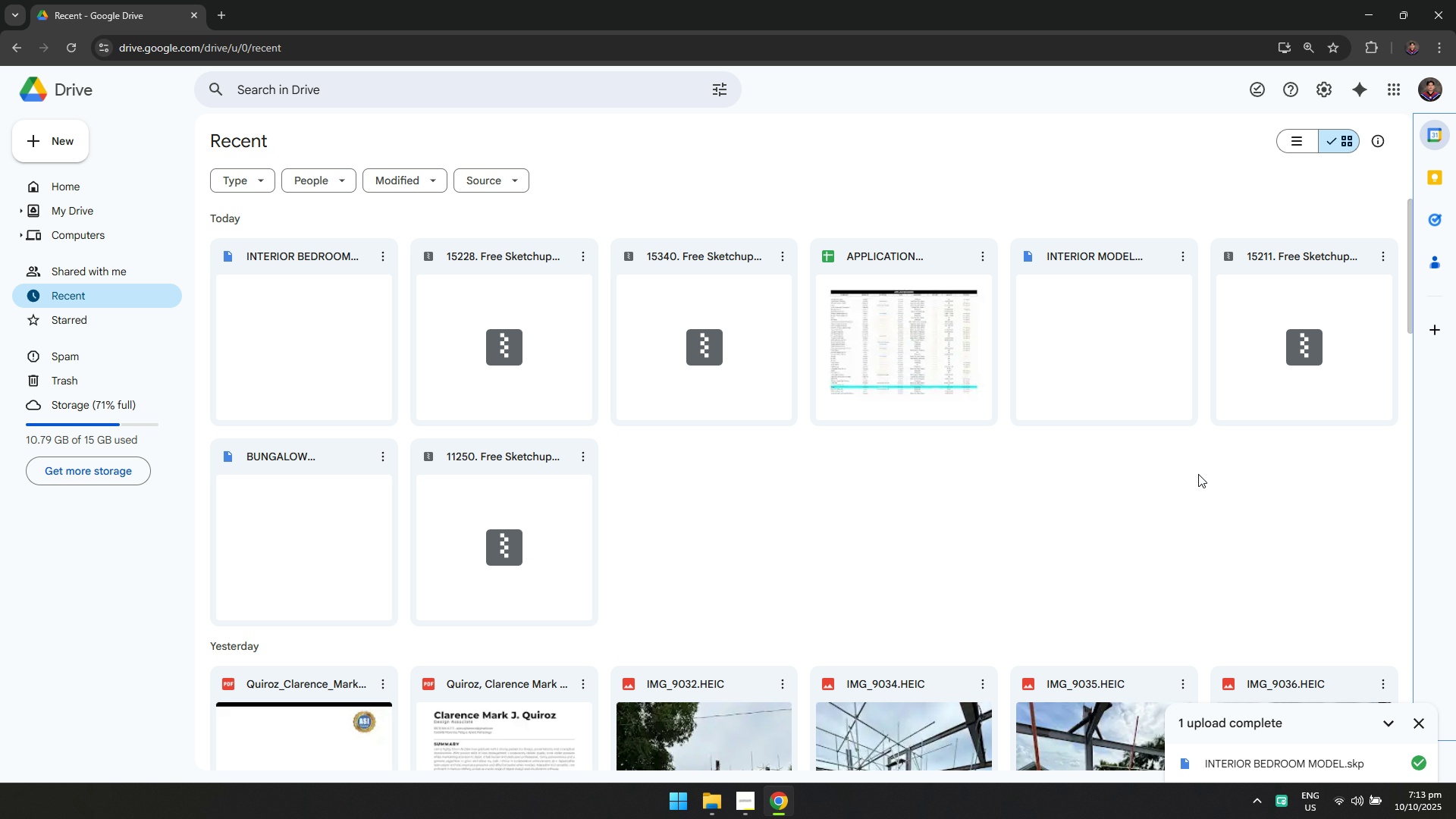 
key(Alt+AltLeft)
 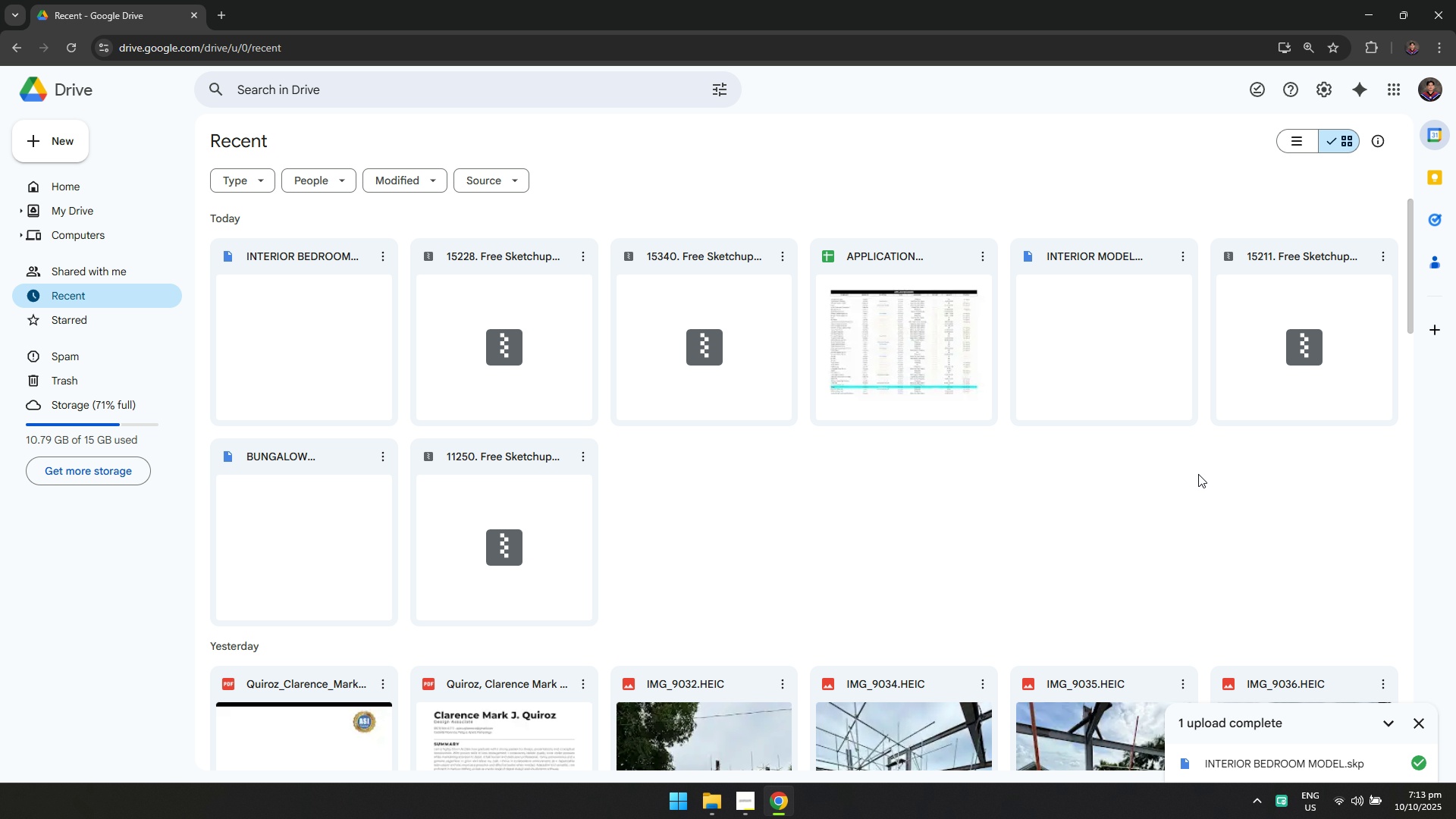 
key(Alt+Tab)
 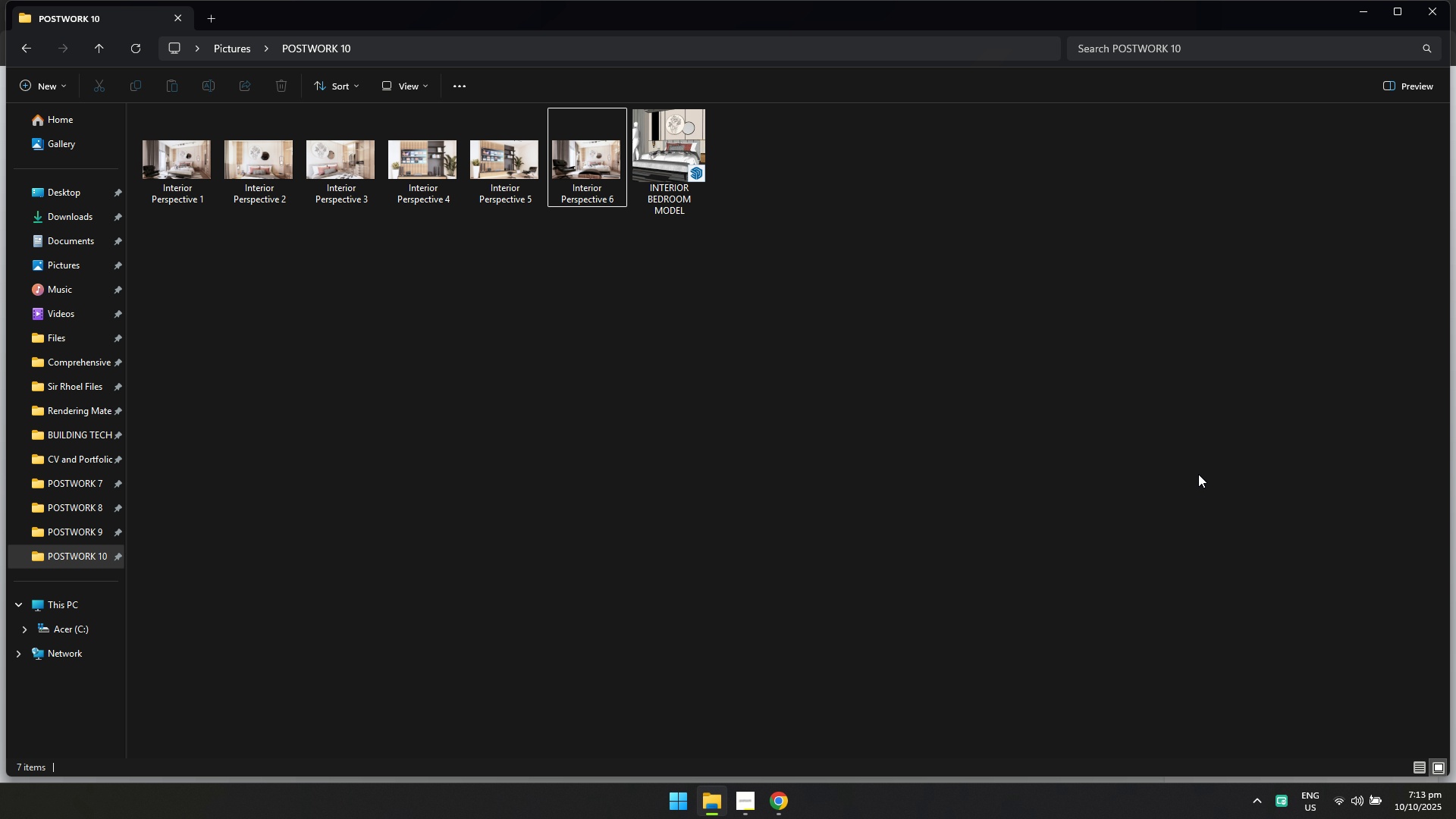 
key(Alt+AltLeft)
 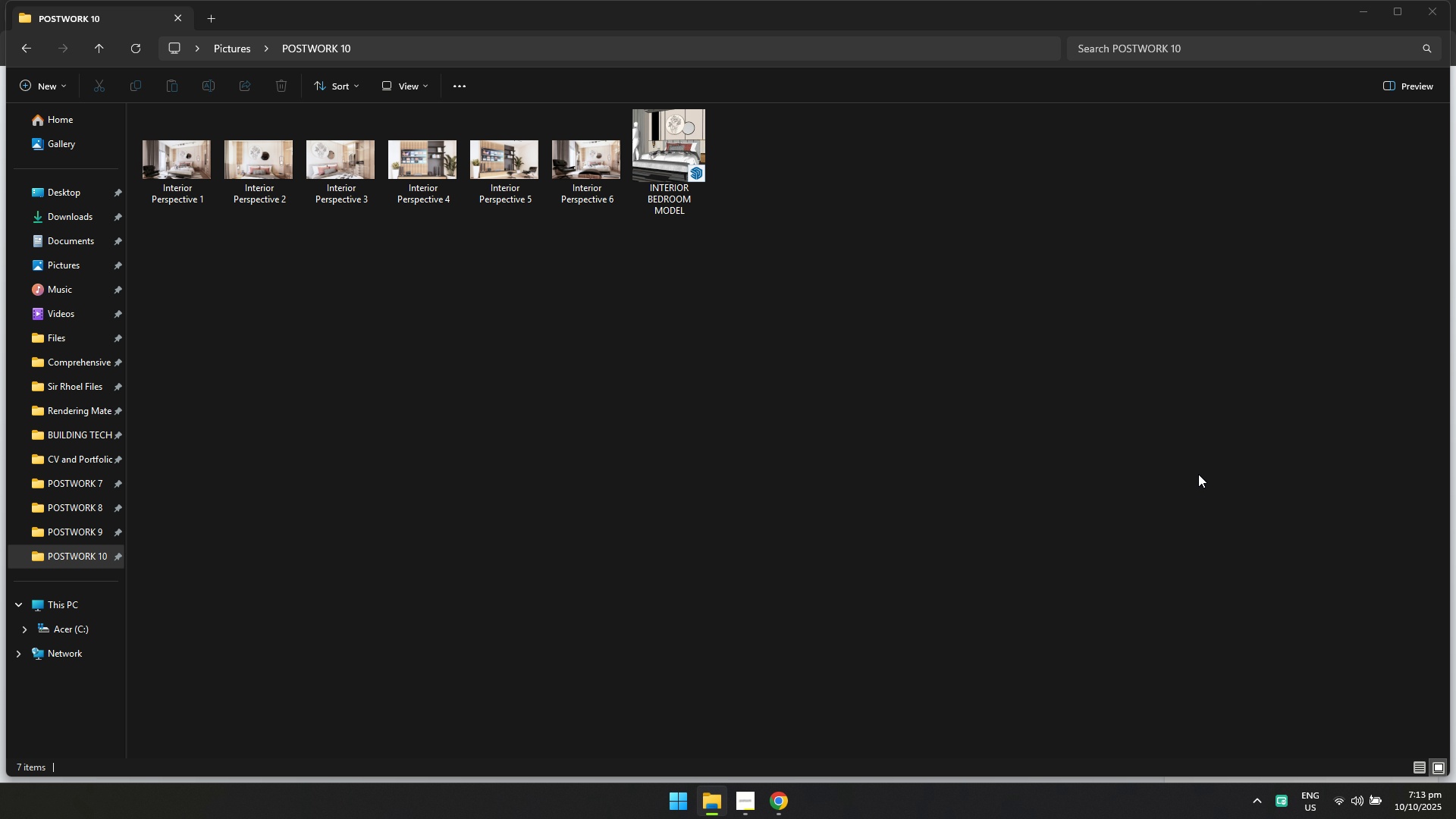 
key(Alt+Tab)
 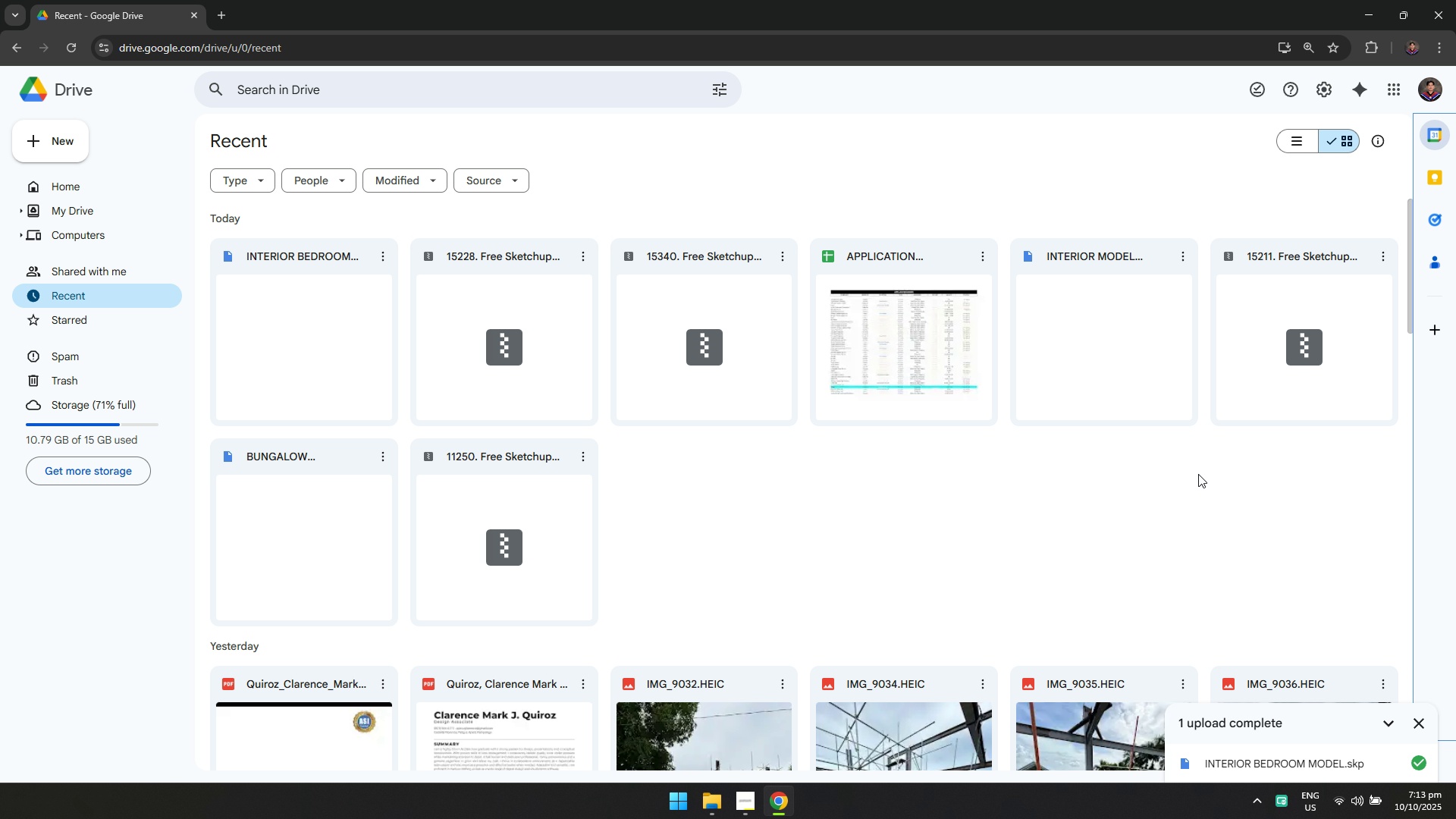 
key(Alt+AltLeft)
 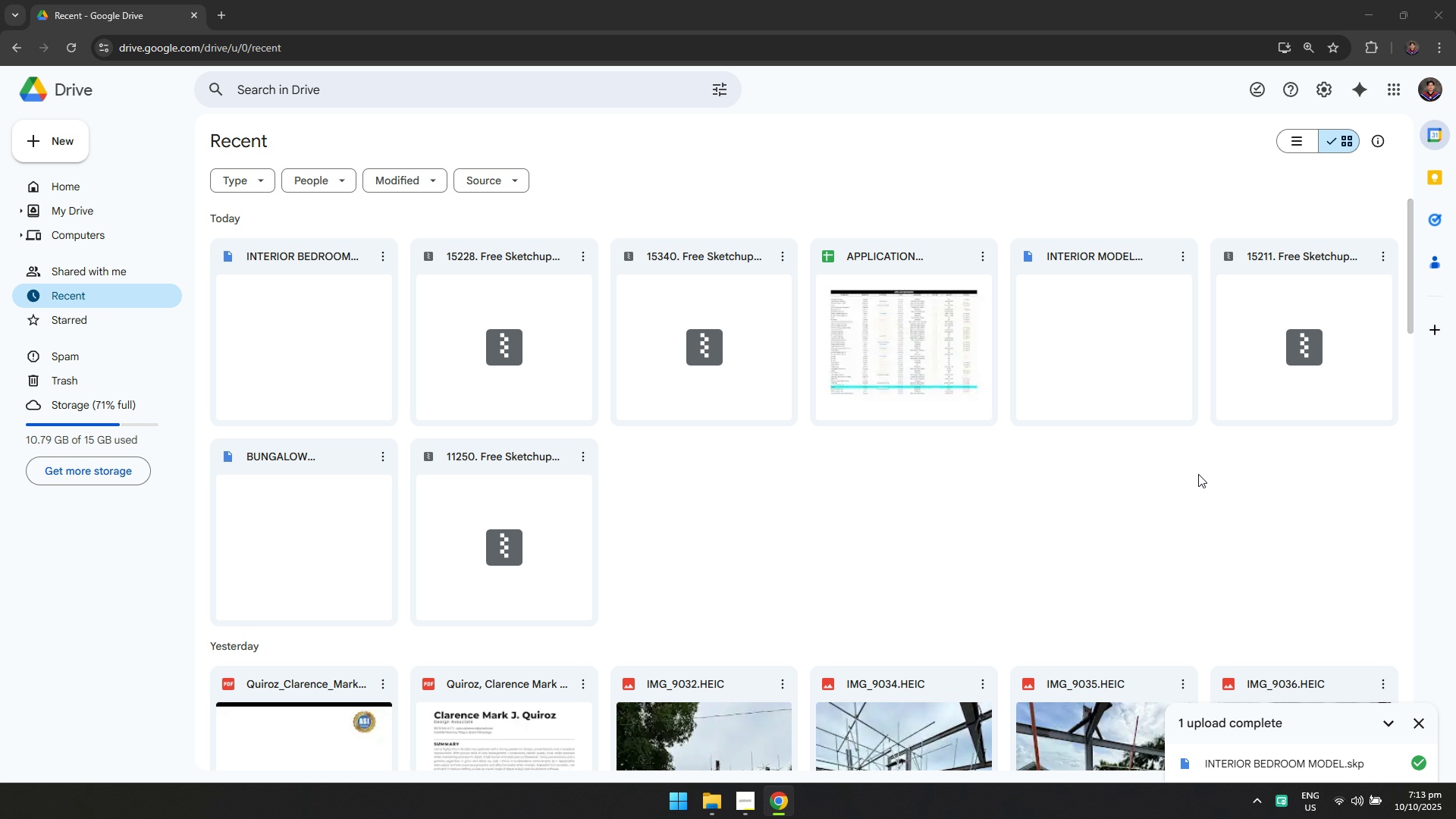 
key(Alt+Tab)
 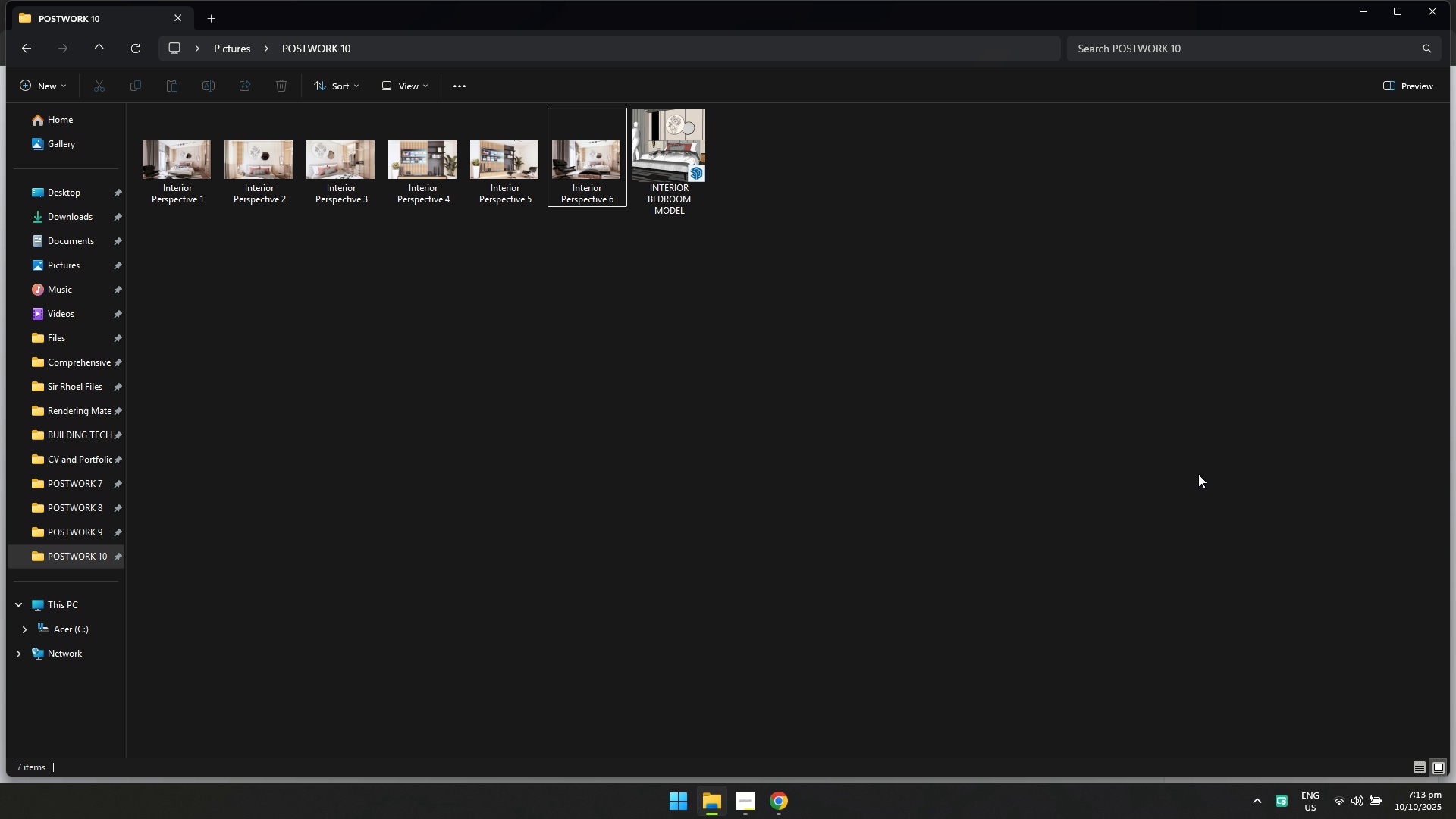 
key(Alt+AltLeft)
 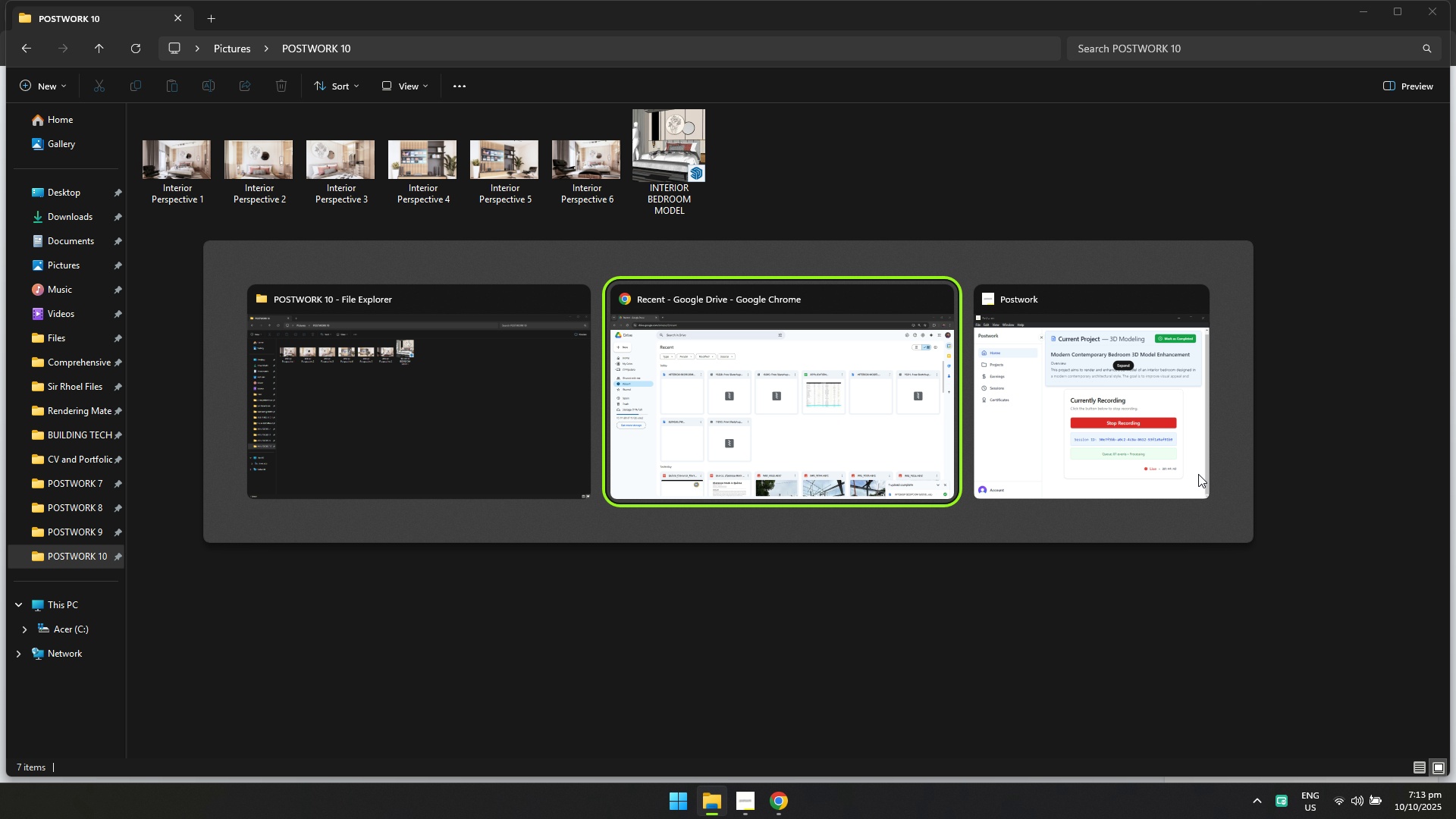 
key(Alt+Tab)
 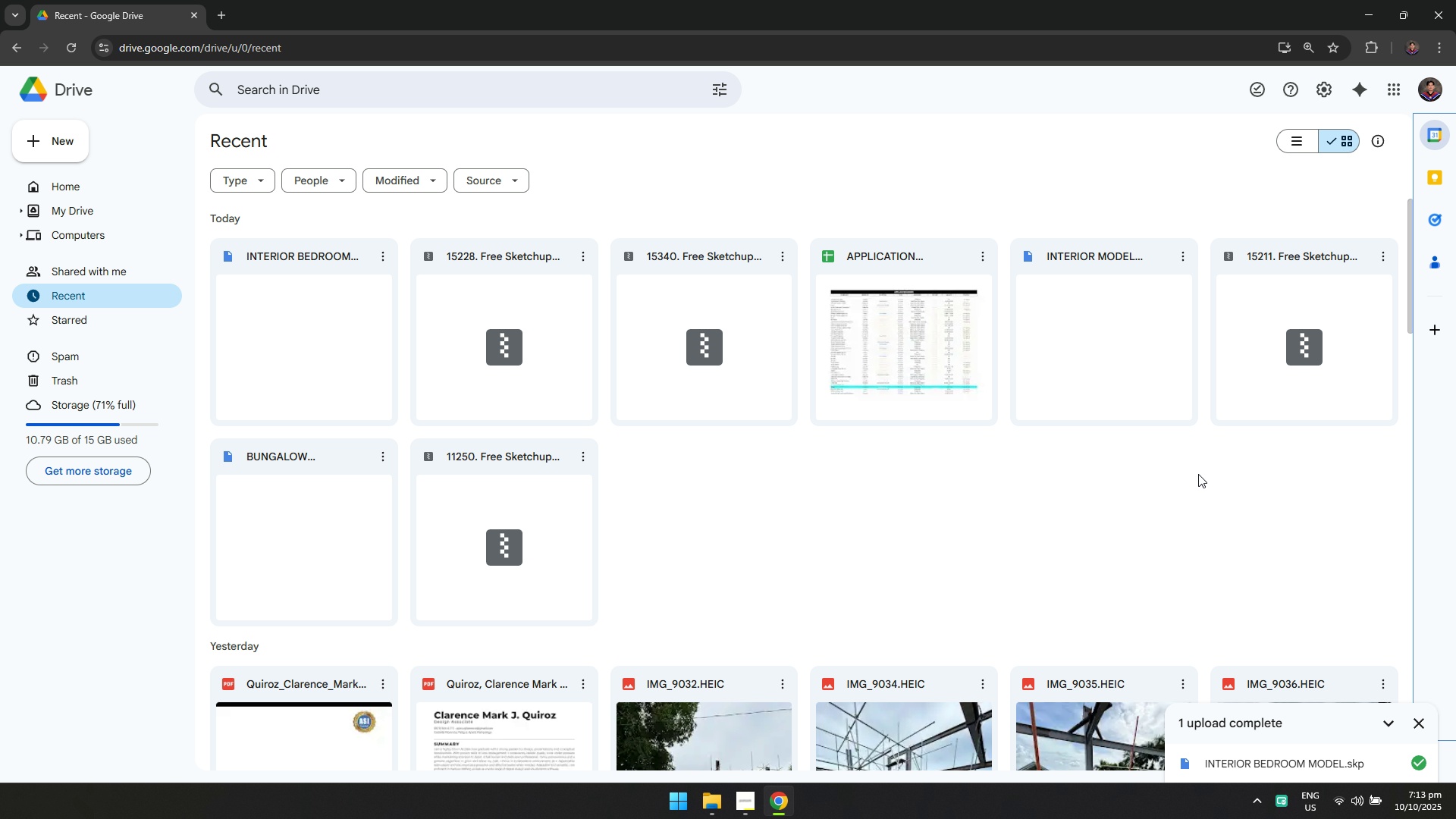 
key(Alt+AltLeft)
 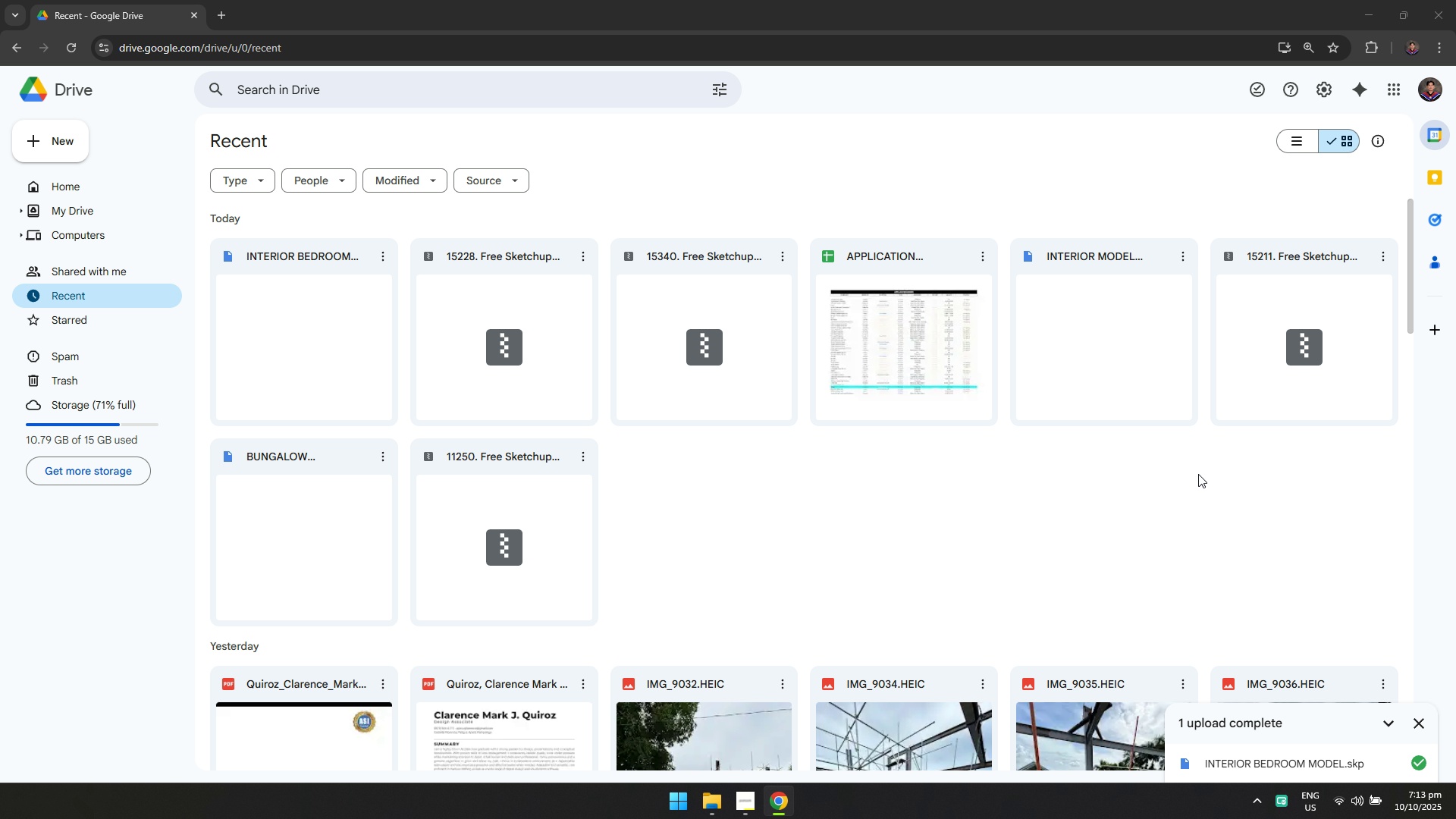 
key(Alt+Tab)
 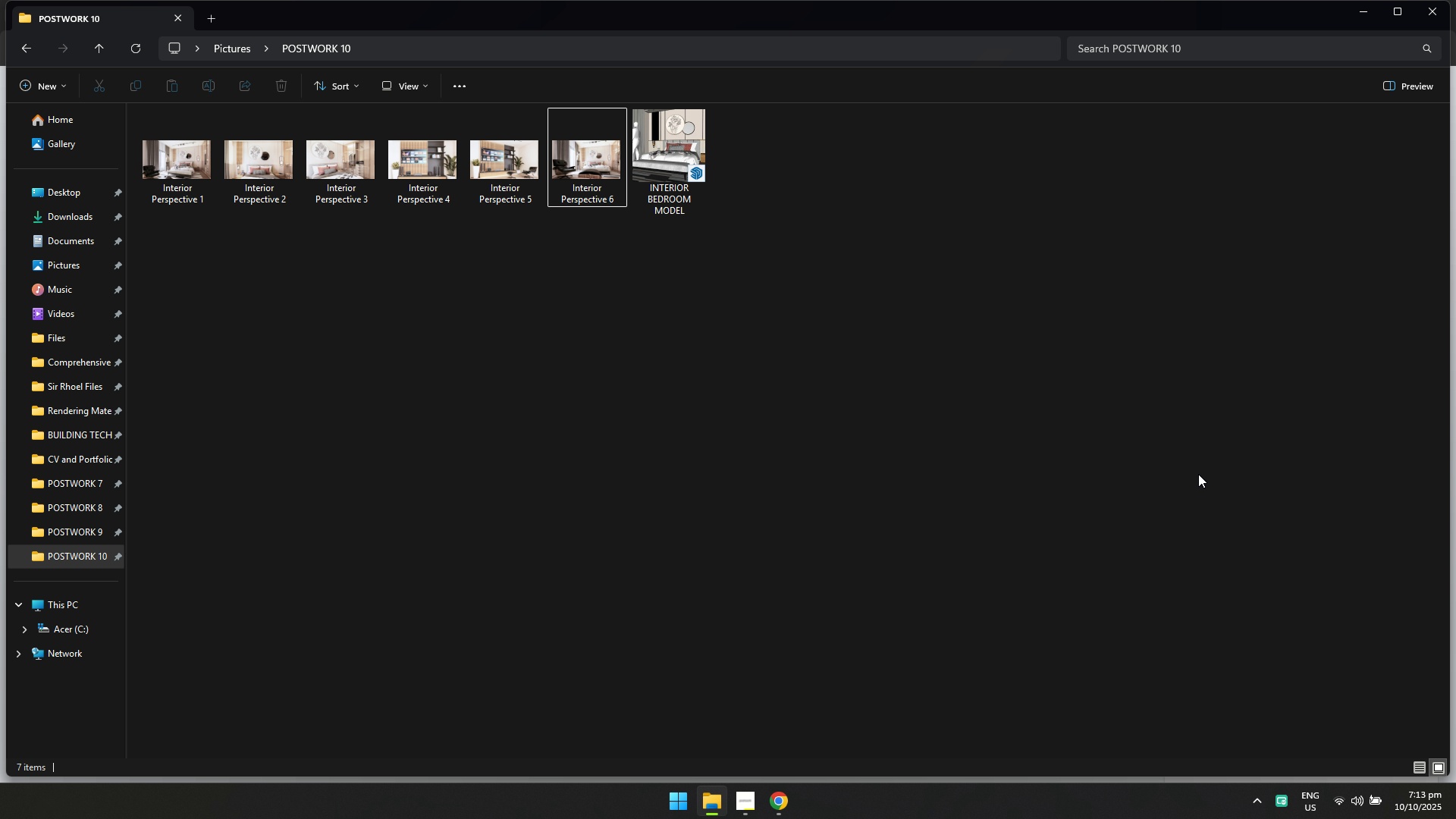 
key(Alt+AltLeft)
 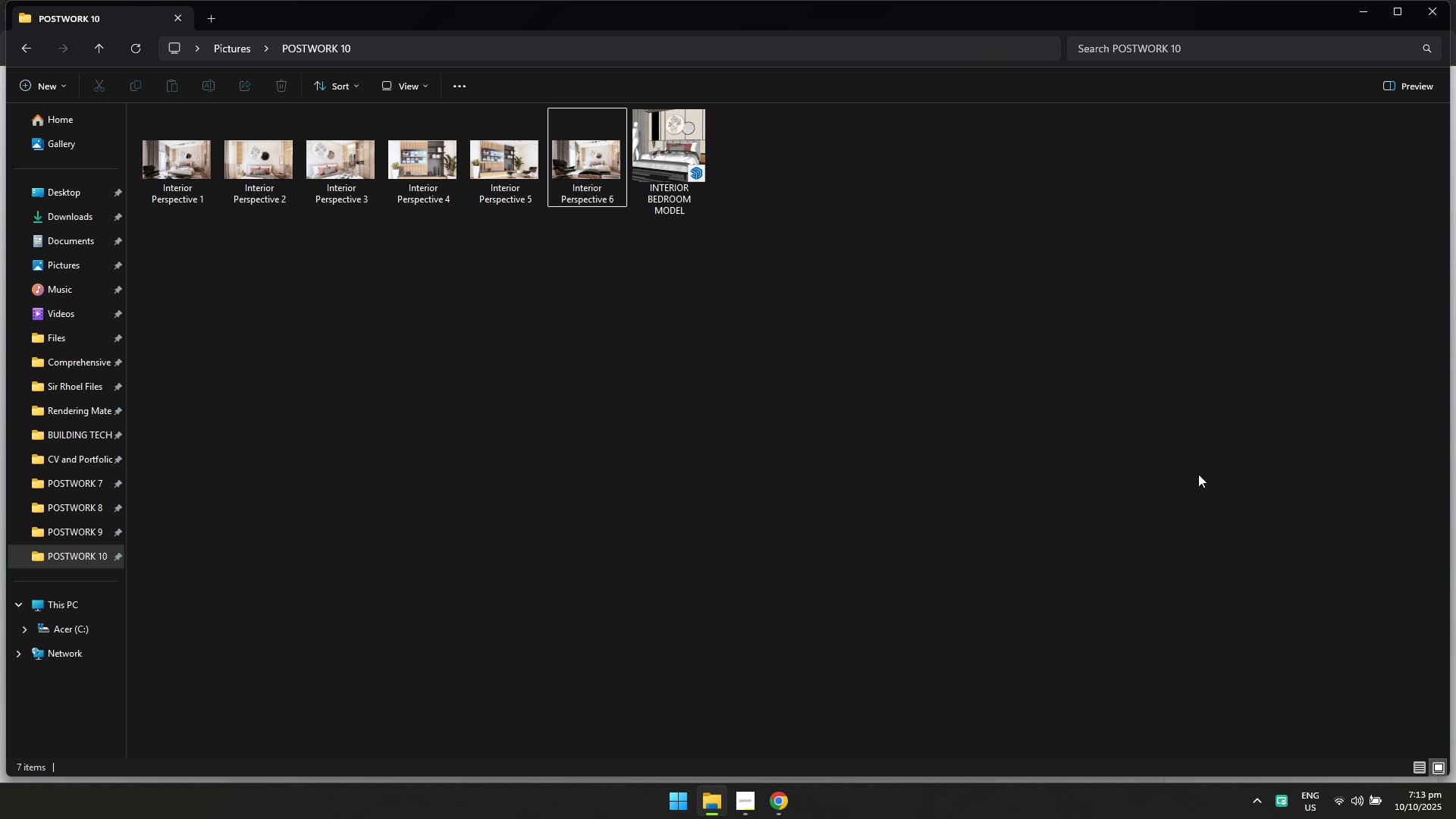 
key(Alt+Tab)
 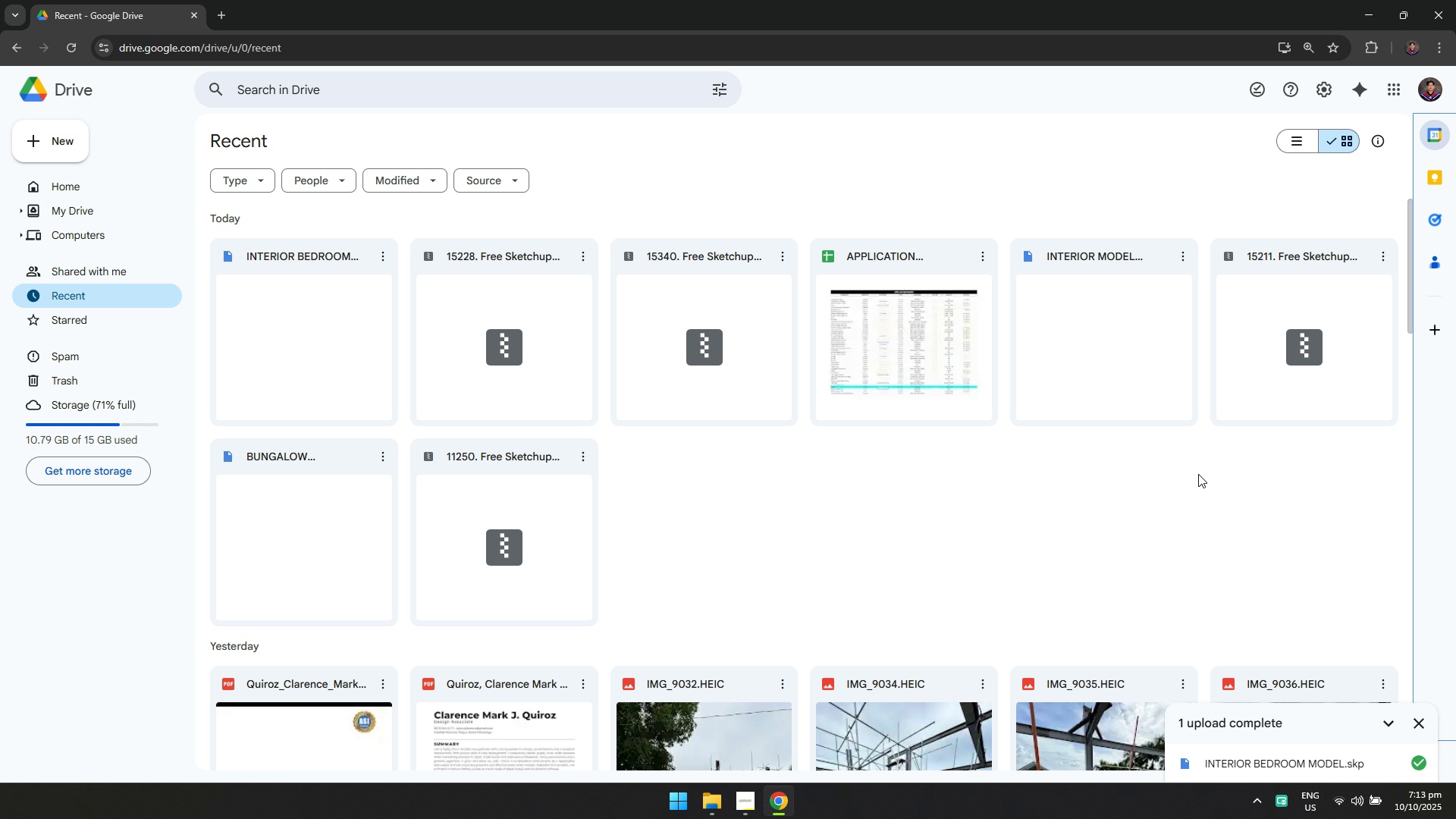 
key(Alt+AltLeft)
 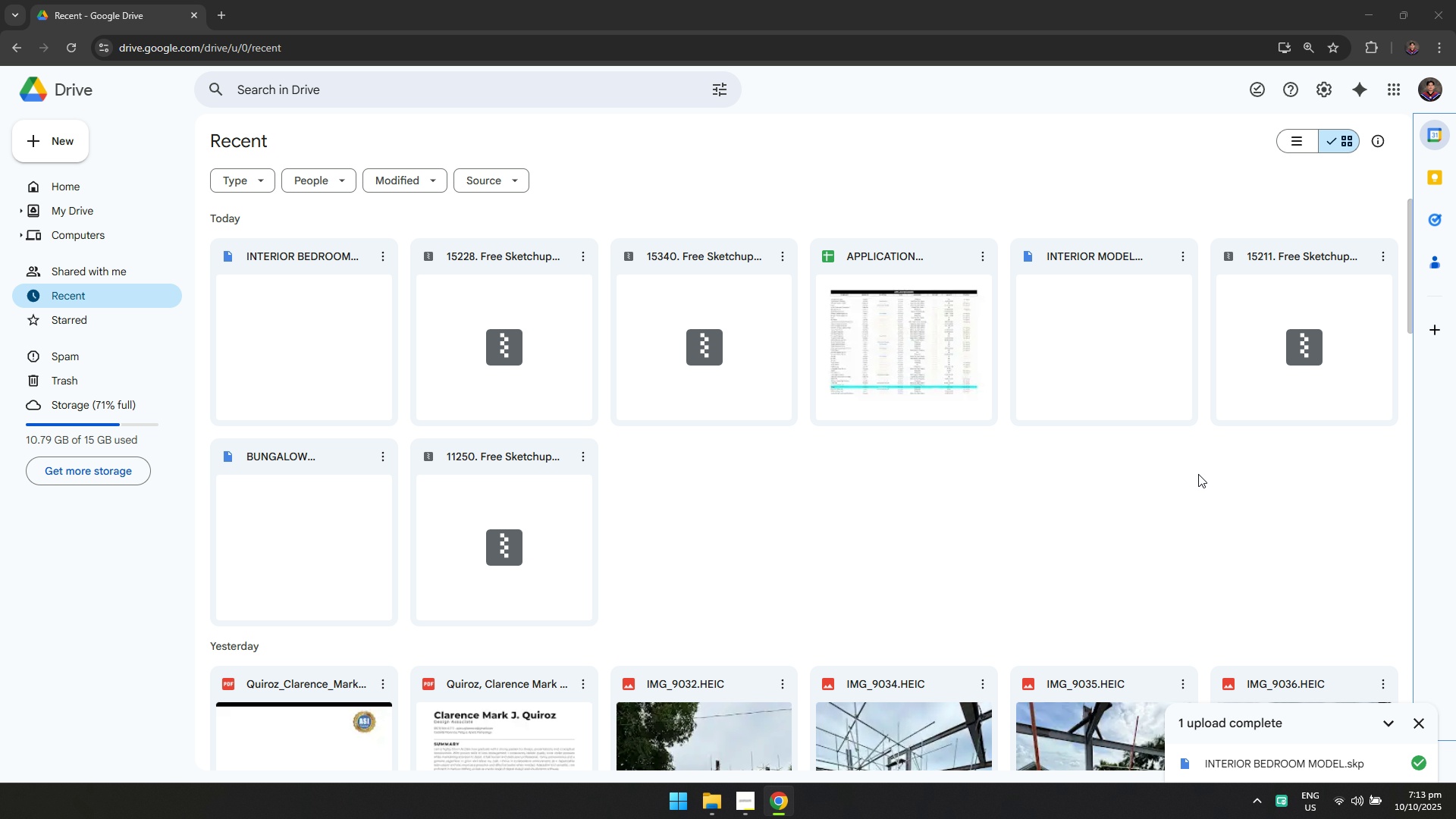 
key(Alt+Tab)
 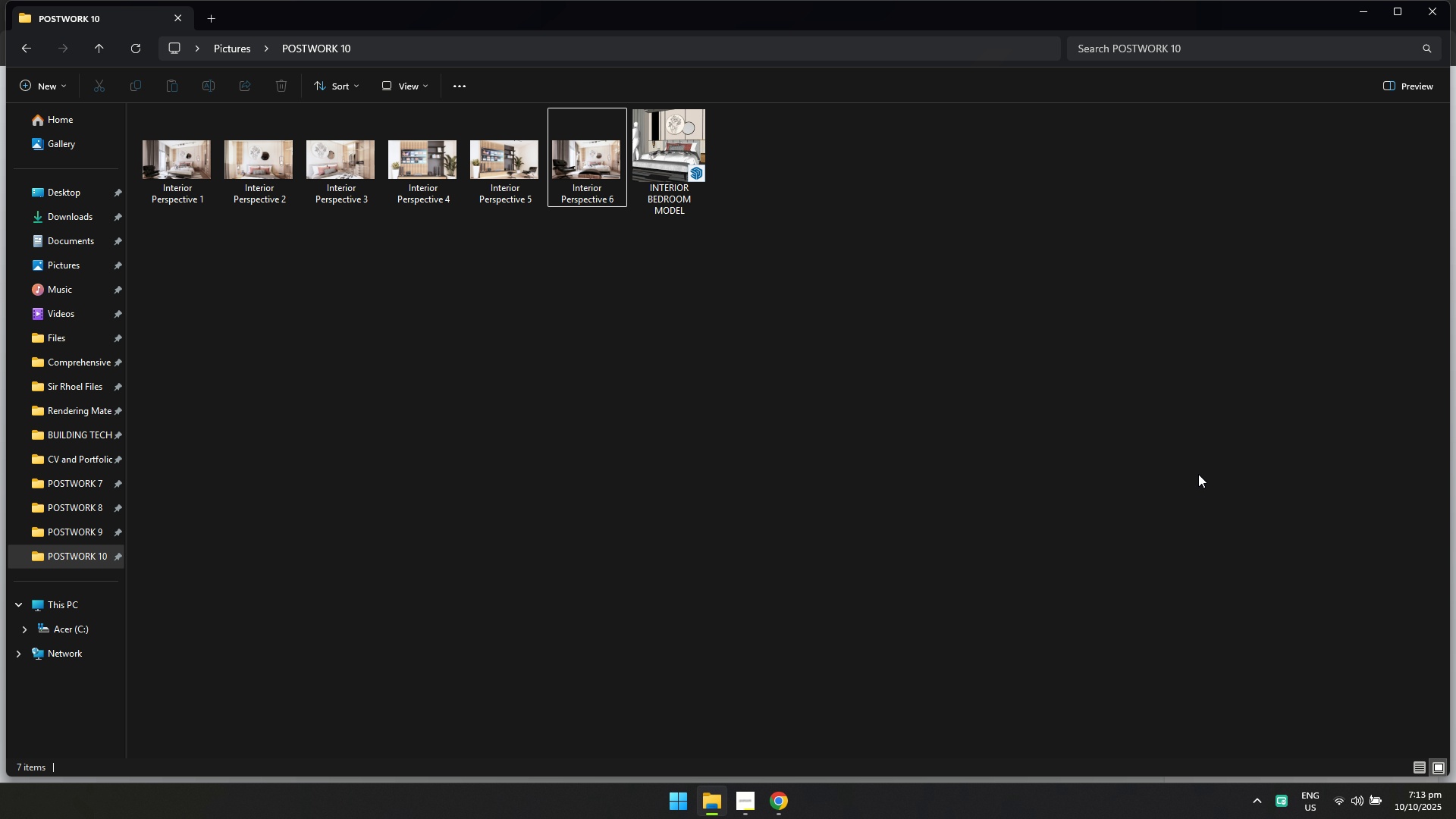 
key(Alt+AltLeft)
 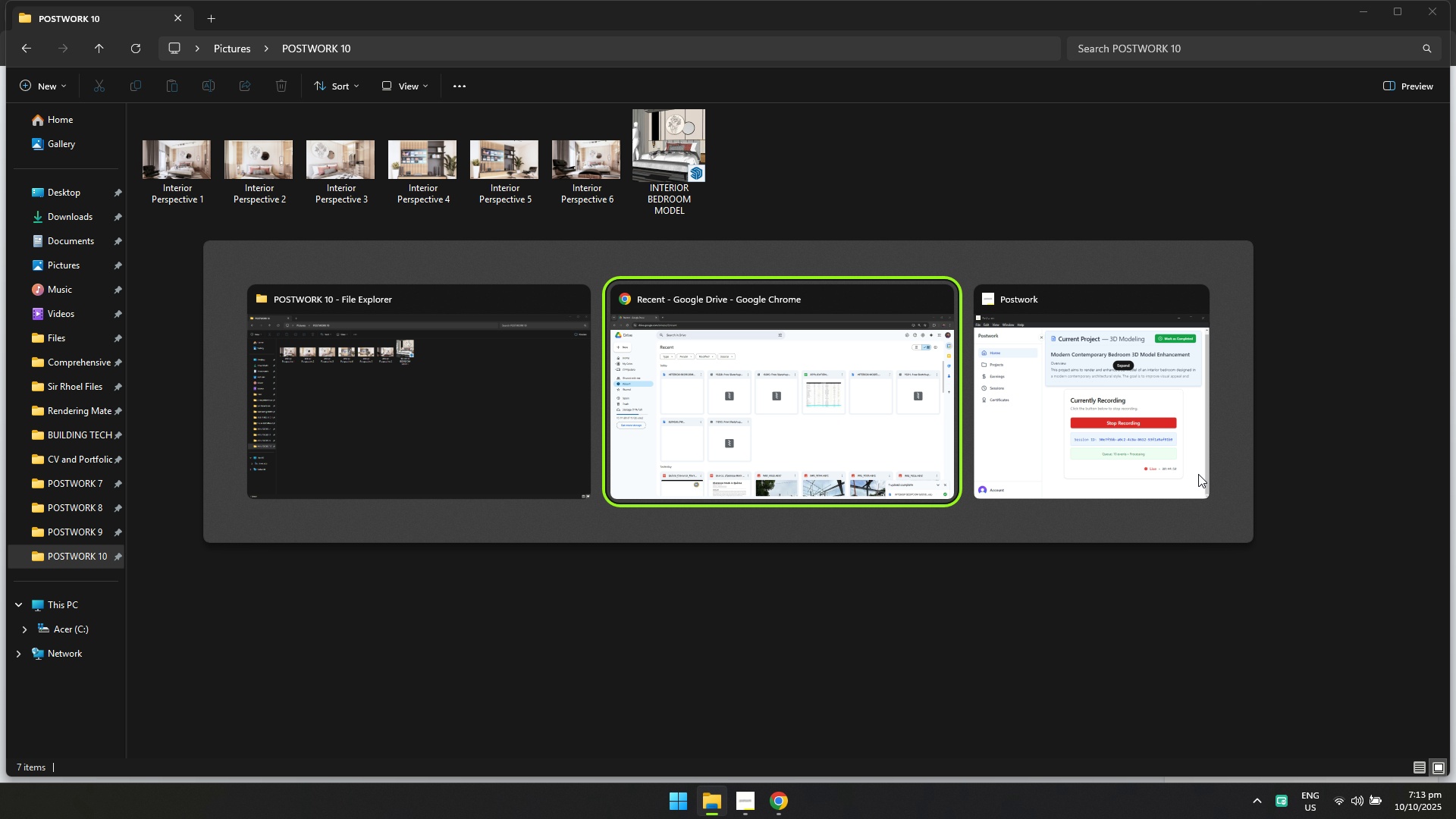 
key(Alt+Tab)
 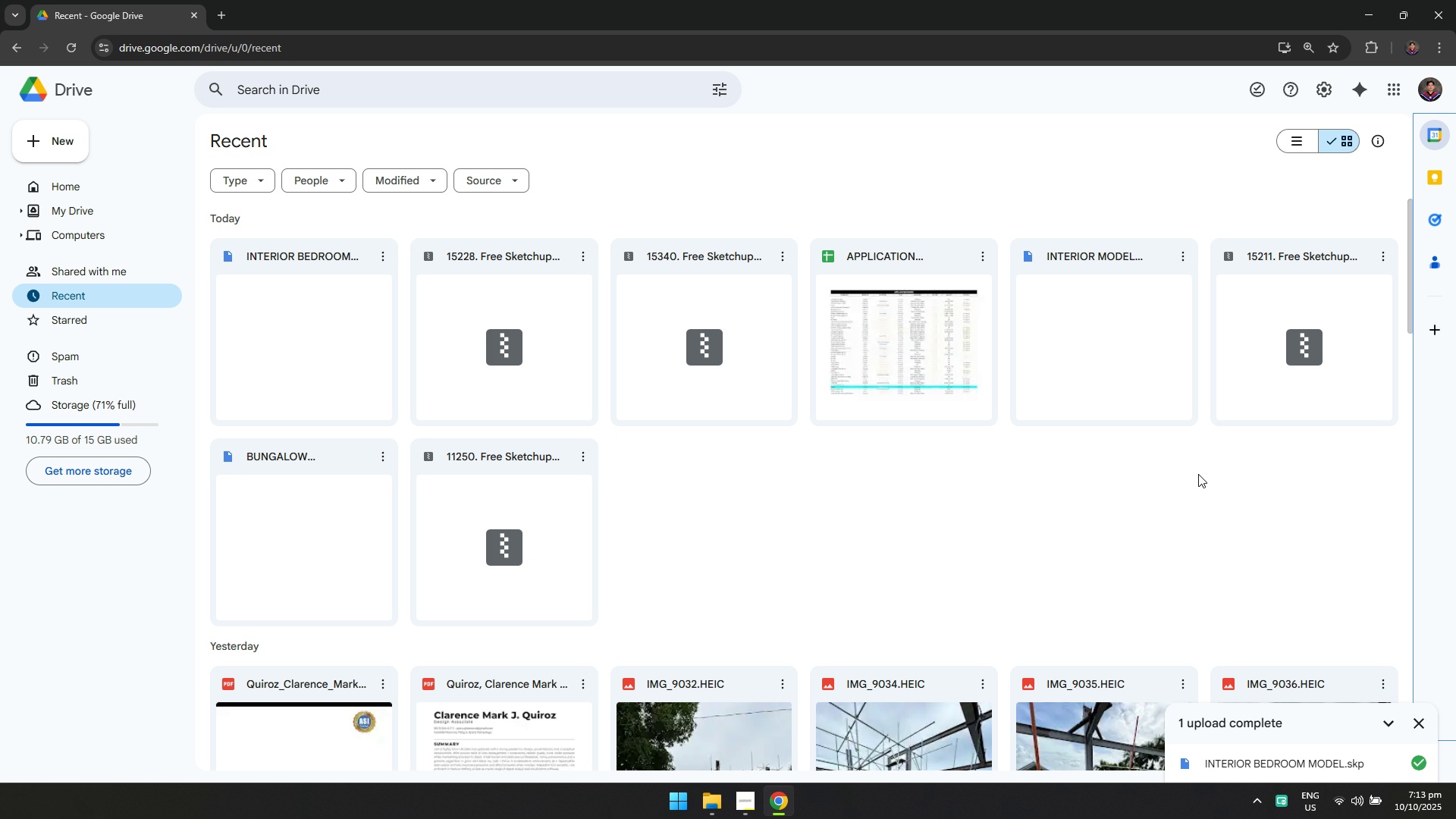 
key(Alt+AltLeft)
 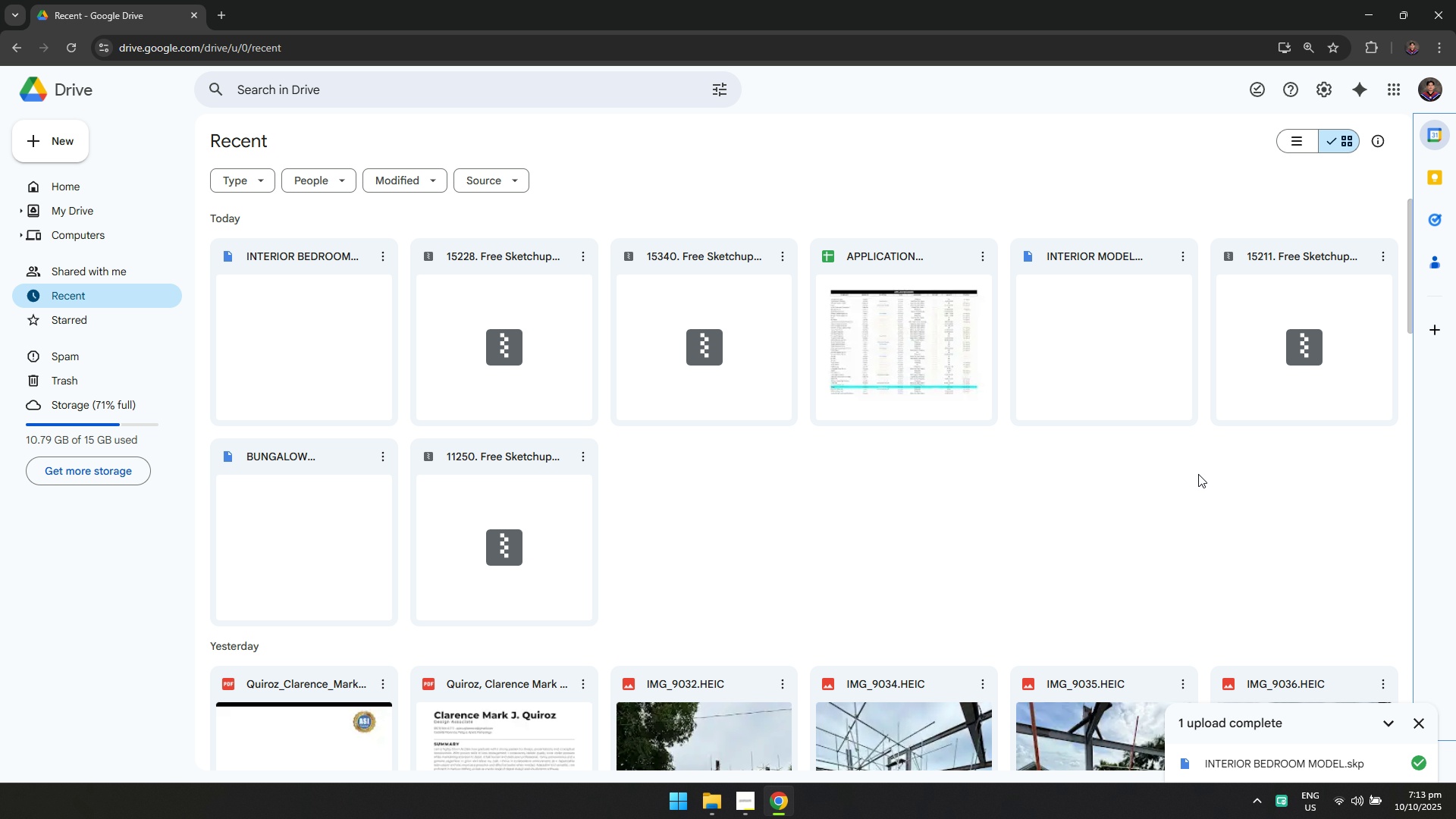 
key(Alt+Tab)
 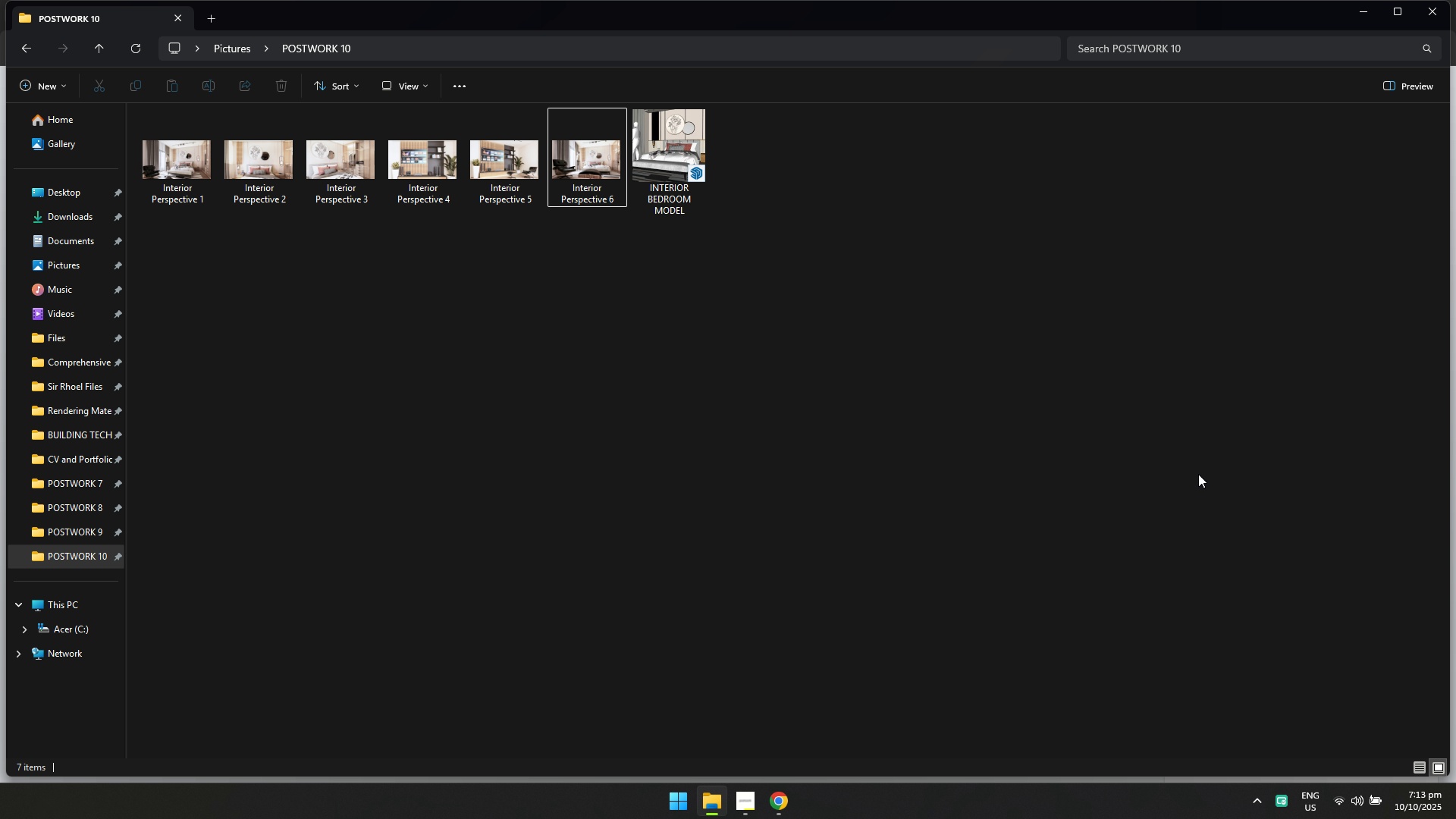 
key(Alt+AltLeft)
 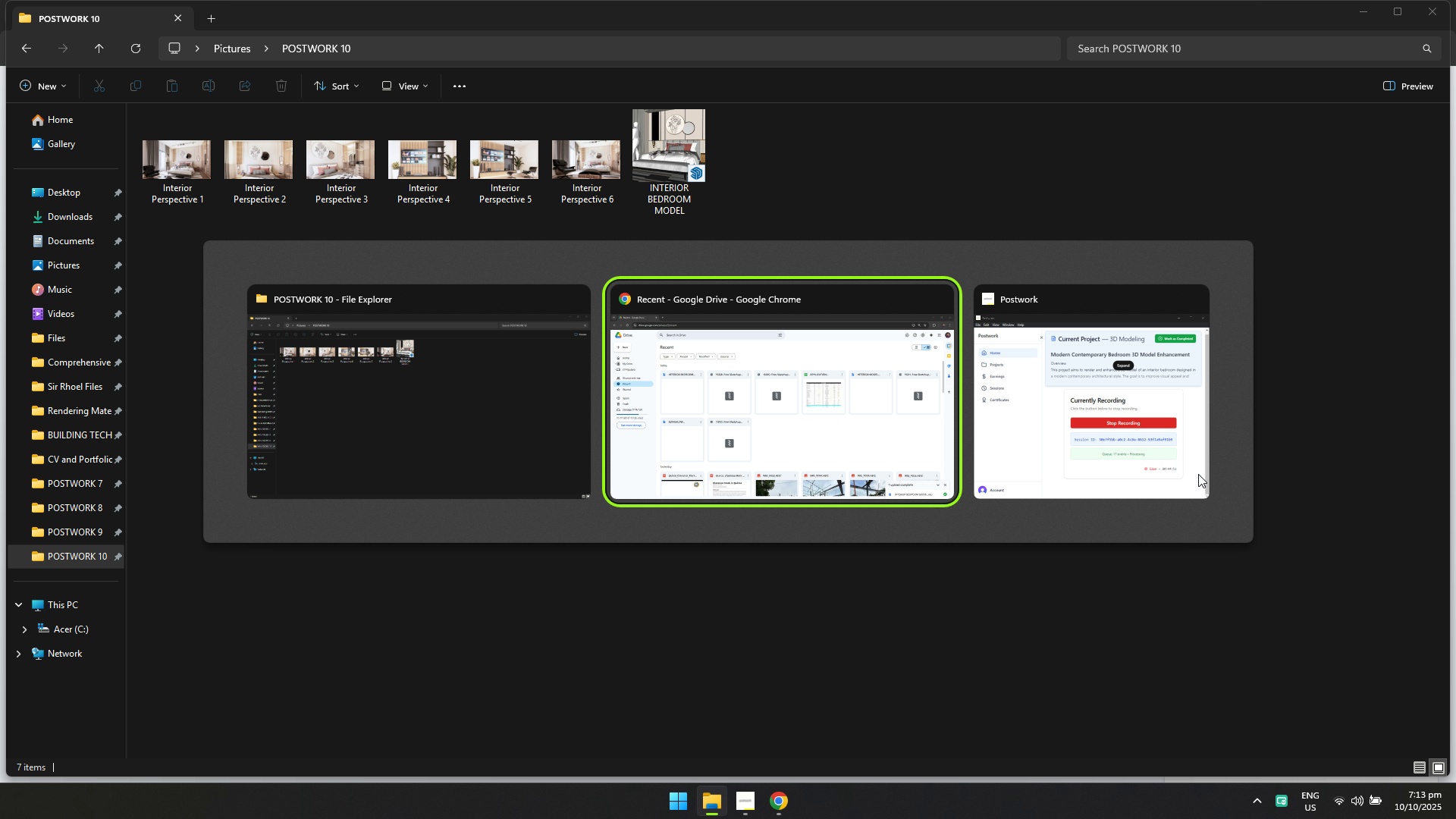 
key(Alt+Tab)
 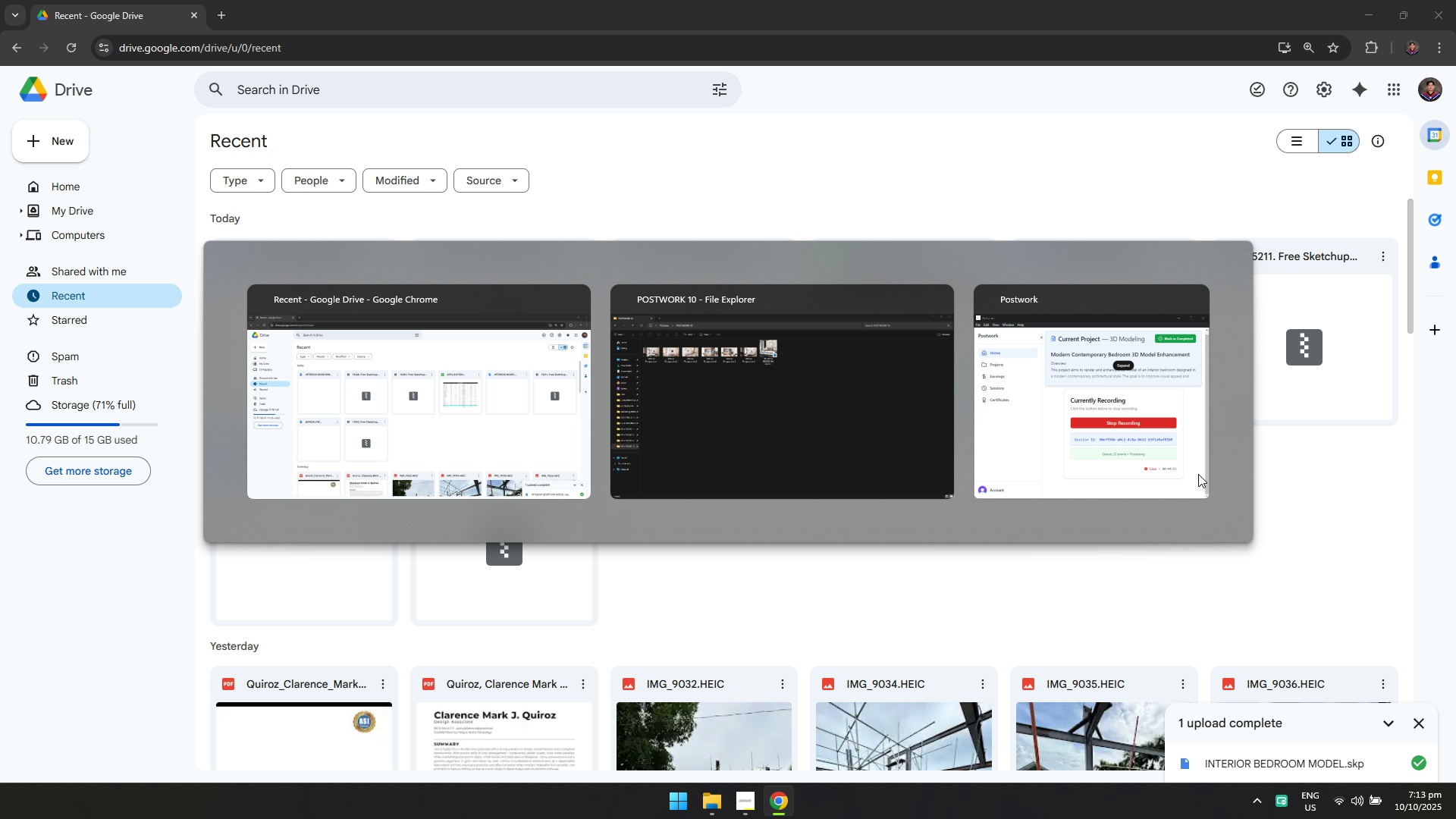 
key(Alt+AltLeft)
 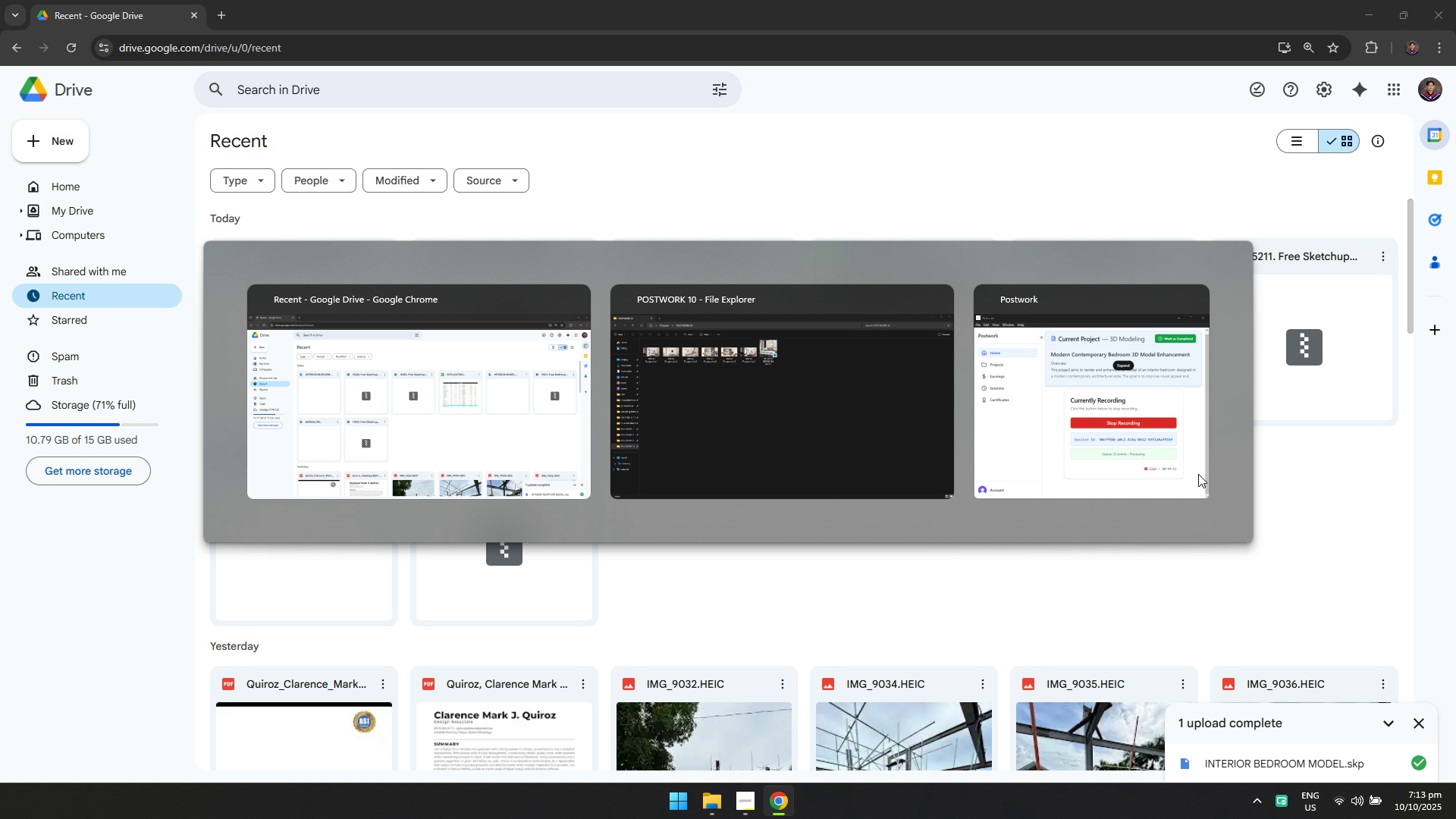 
key(Alt+Tab)
 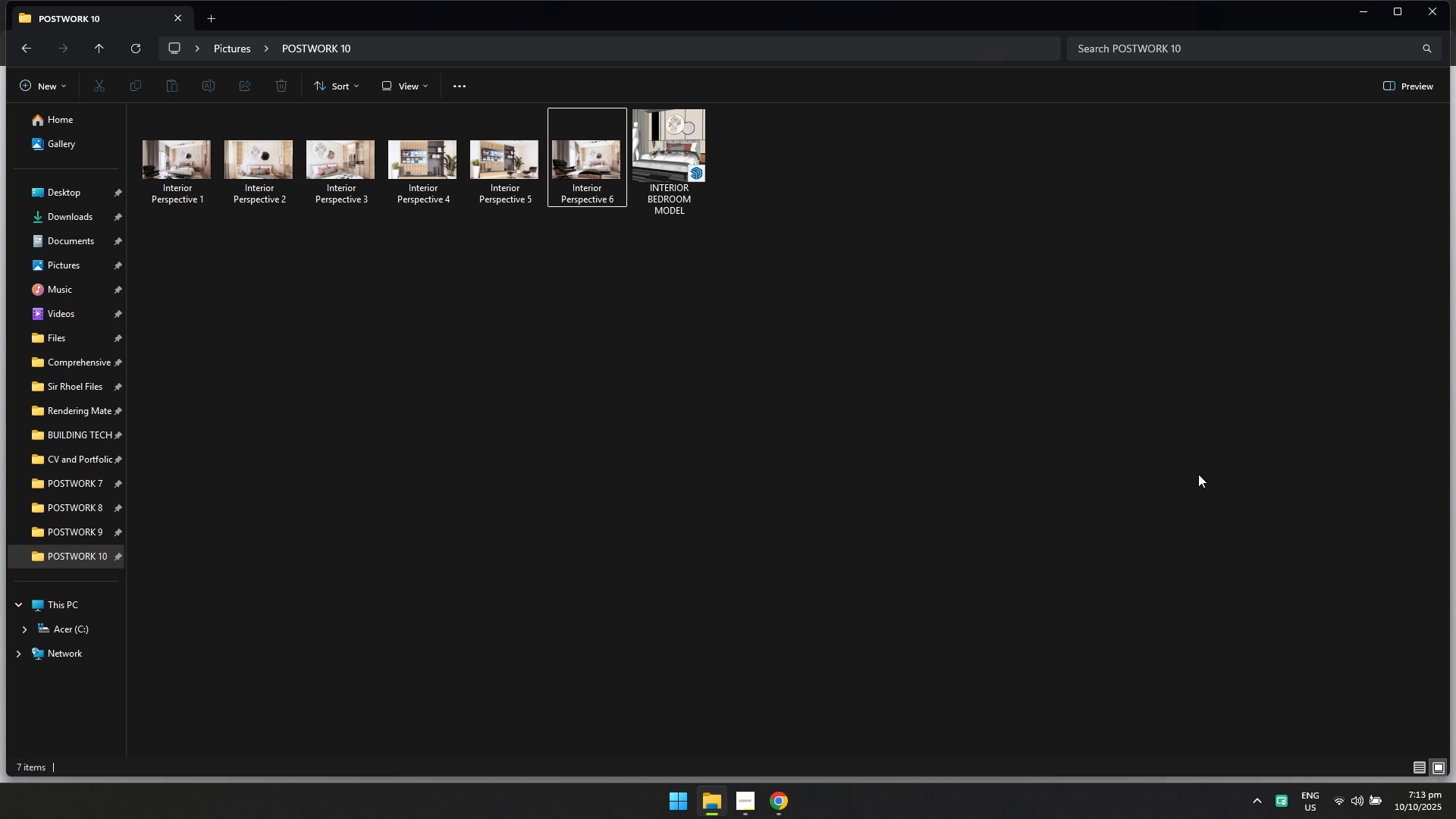 
key(Alt+AltLeft)
 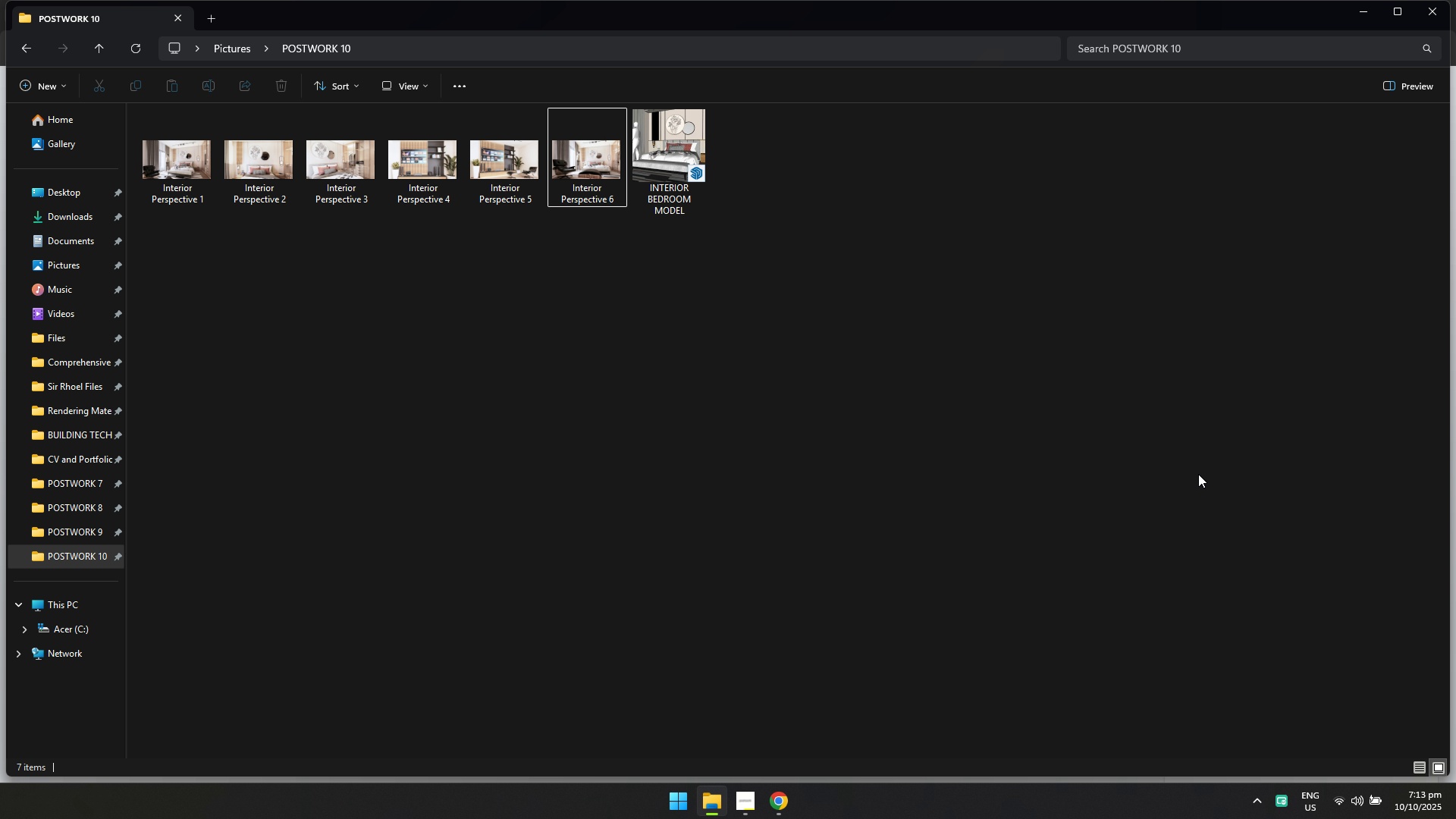 
key(Alt+Tab)
 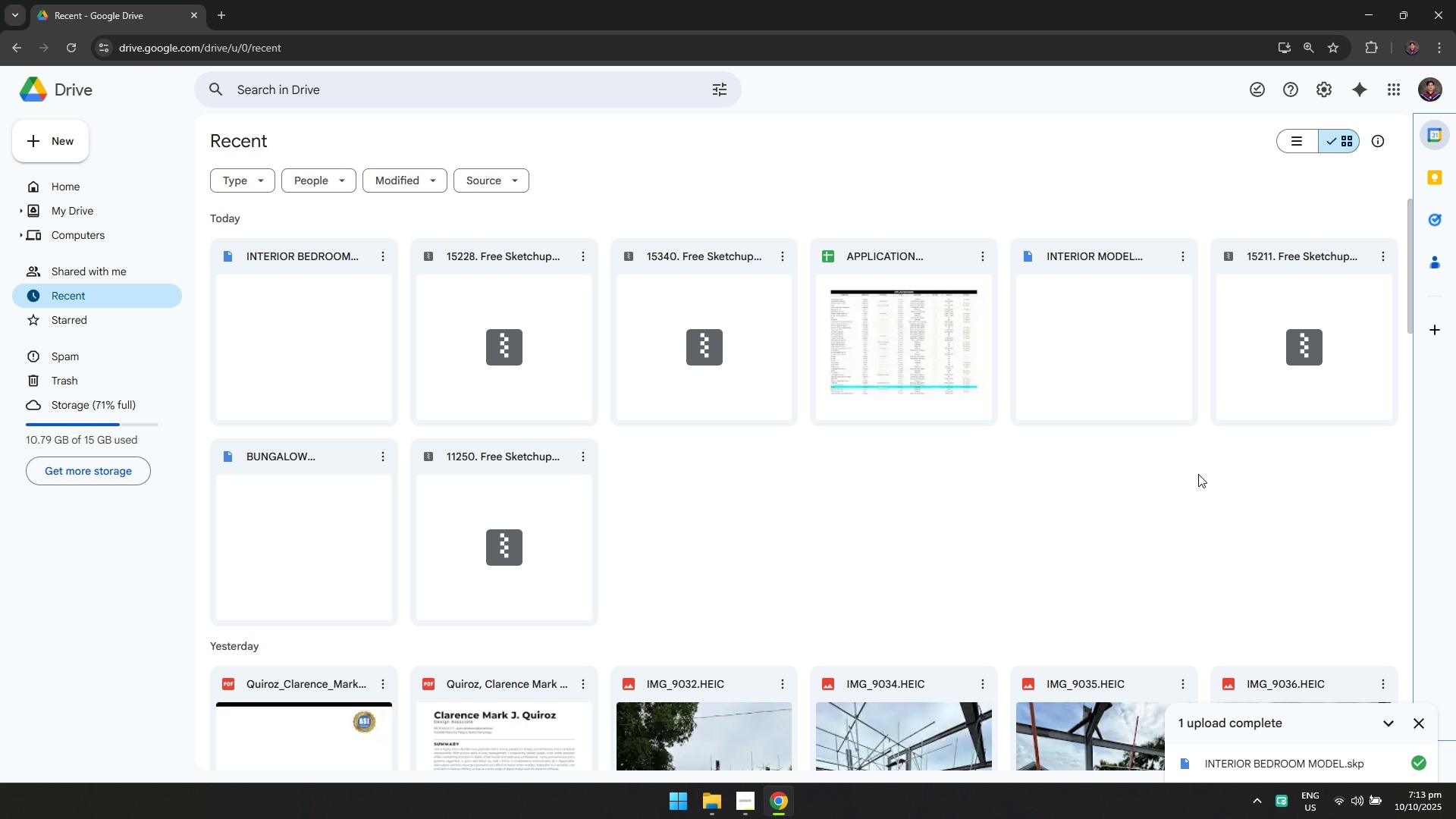 
key(Alt+AltLeft)
 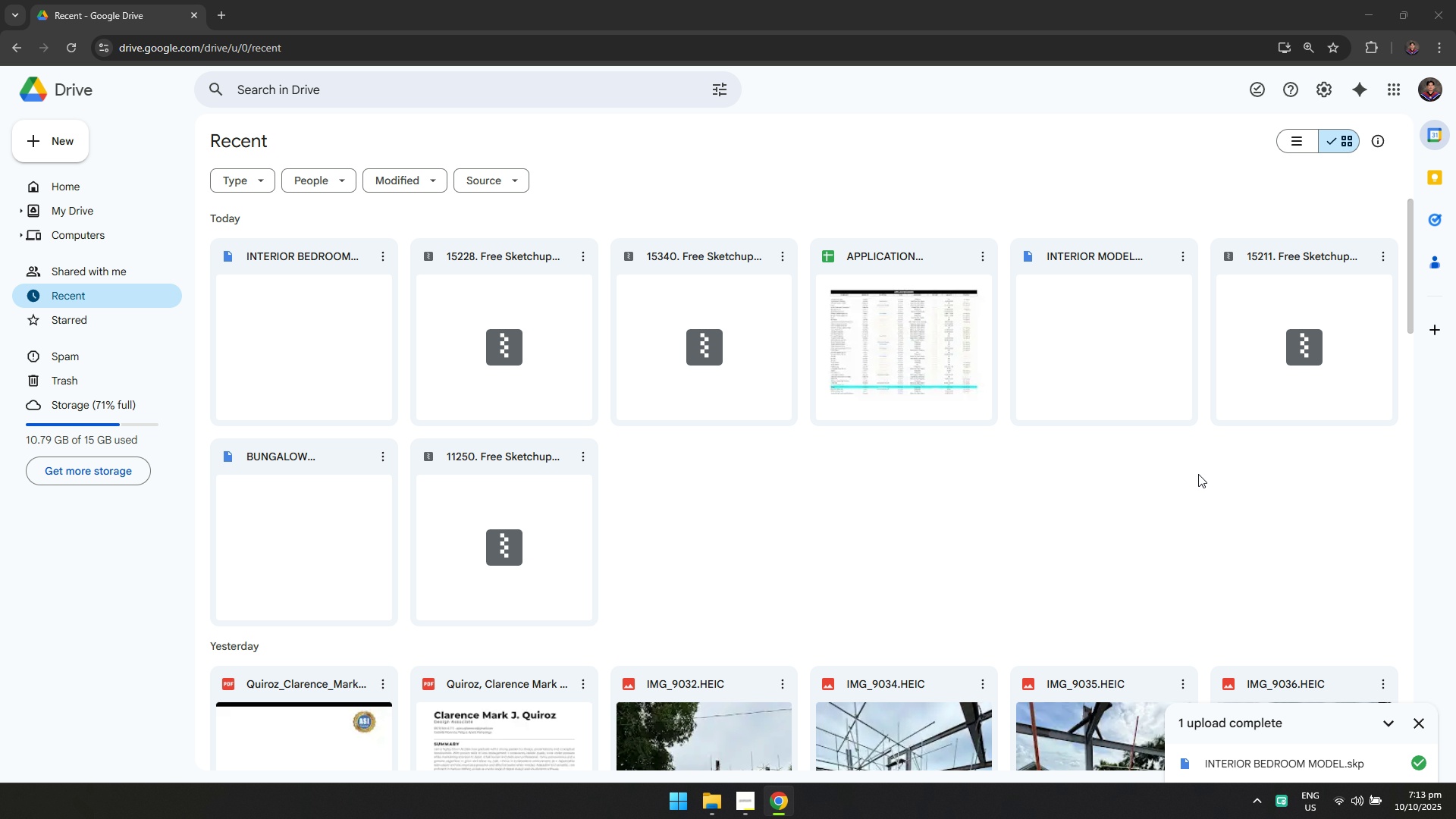 
key(Alt+Tab)
 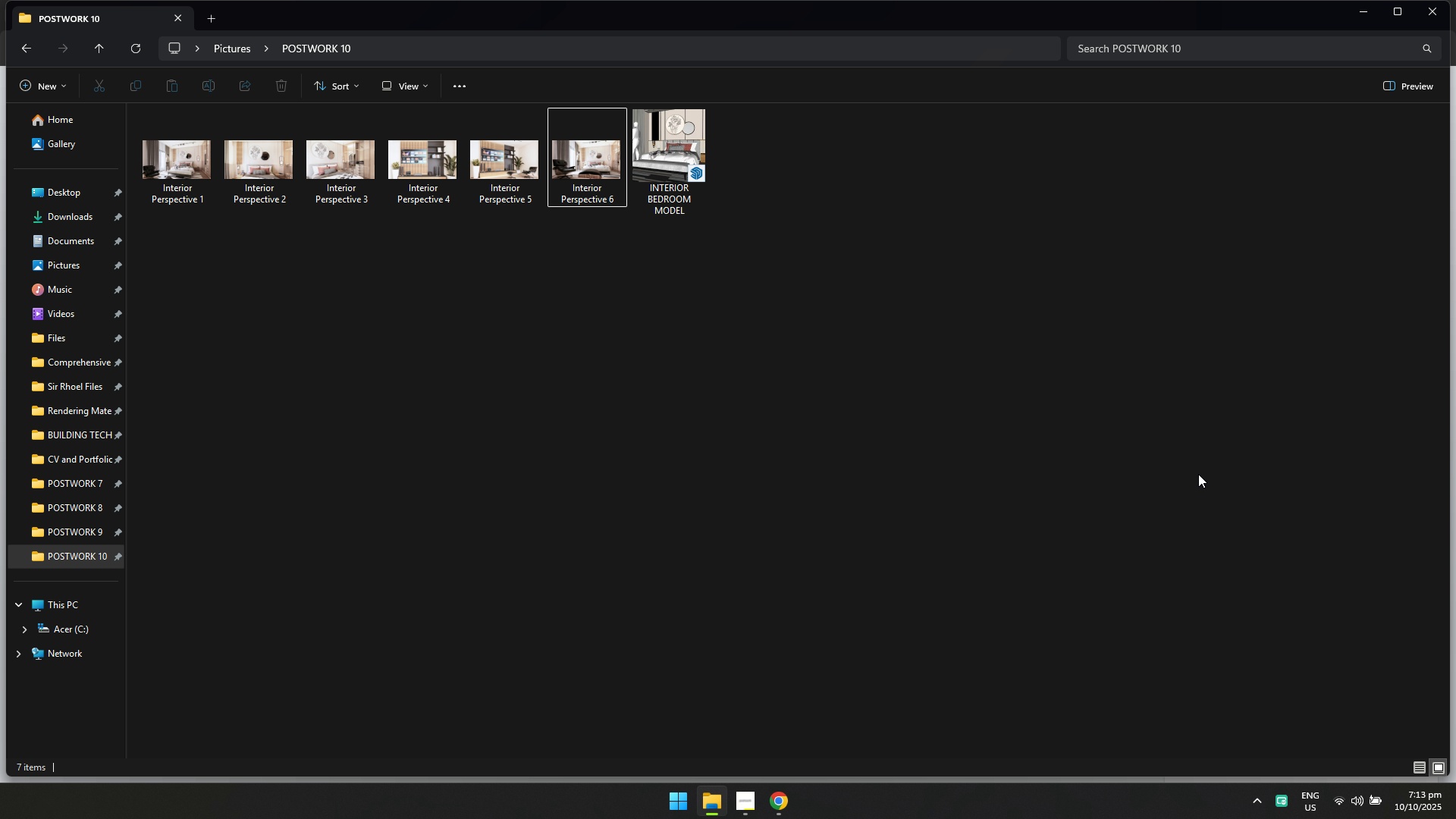 
key(Alt+AltLeft)
 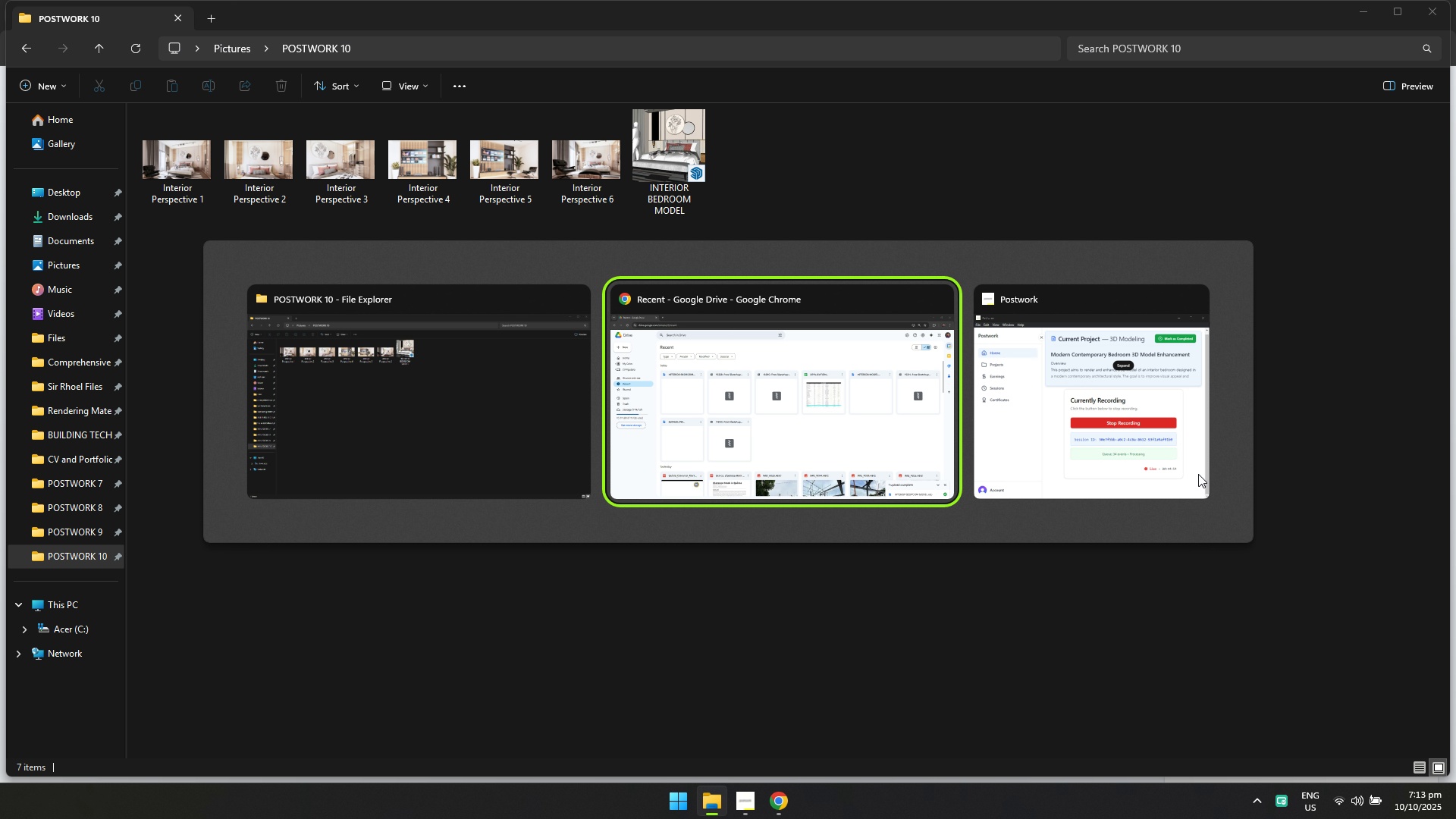 
key(Alt+Tab)
 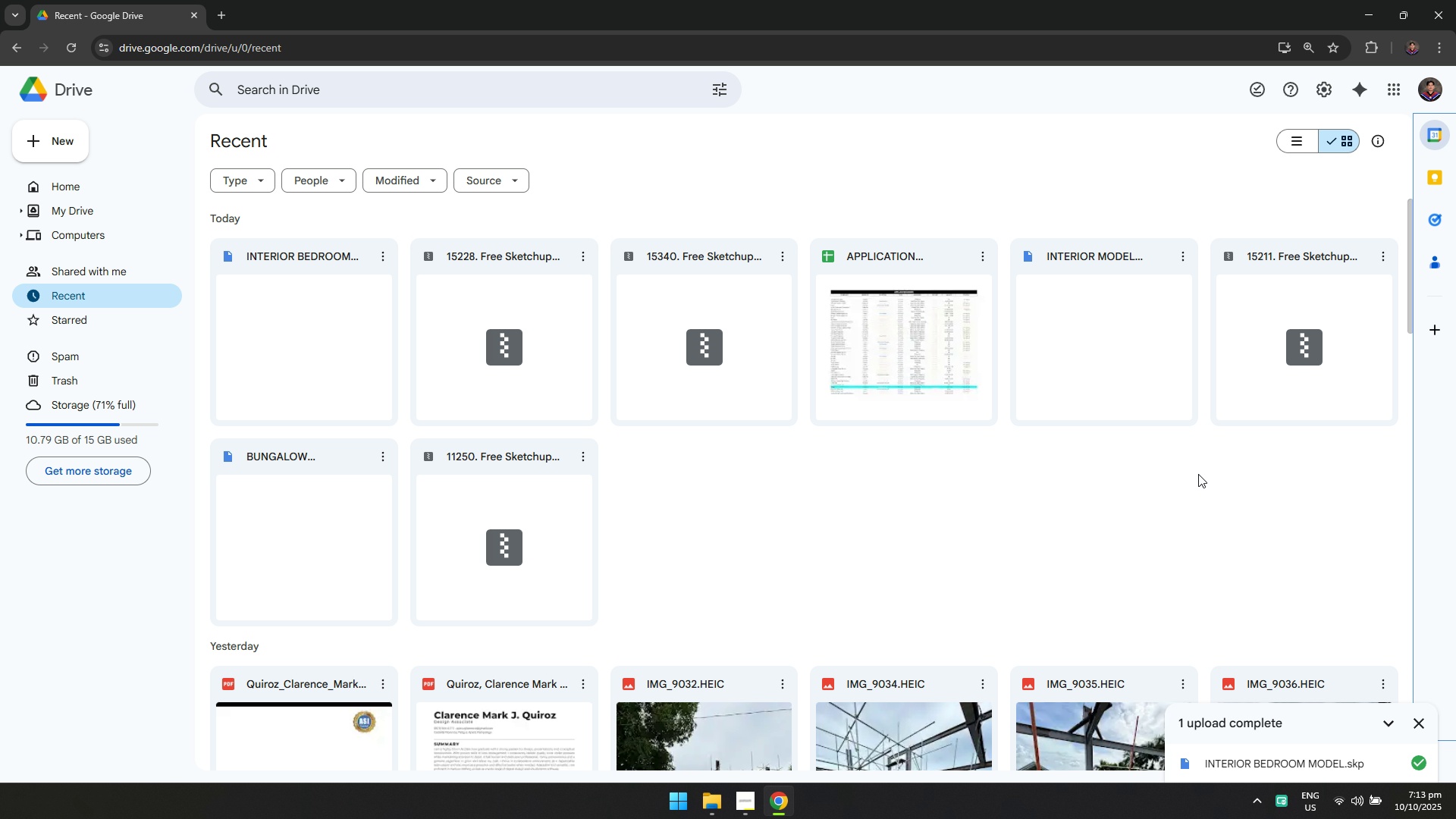 
key(Alt+AltLeft)
 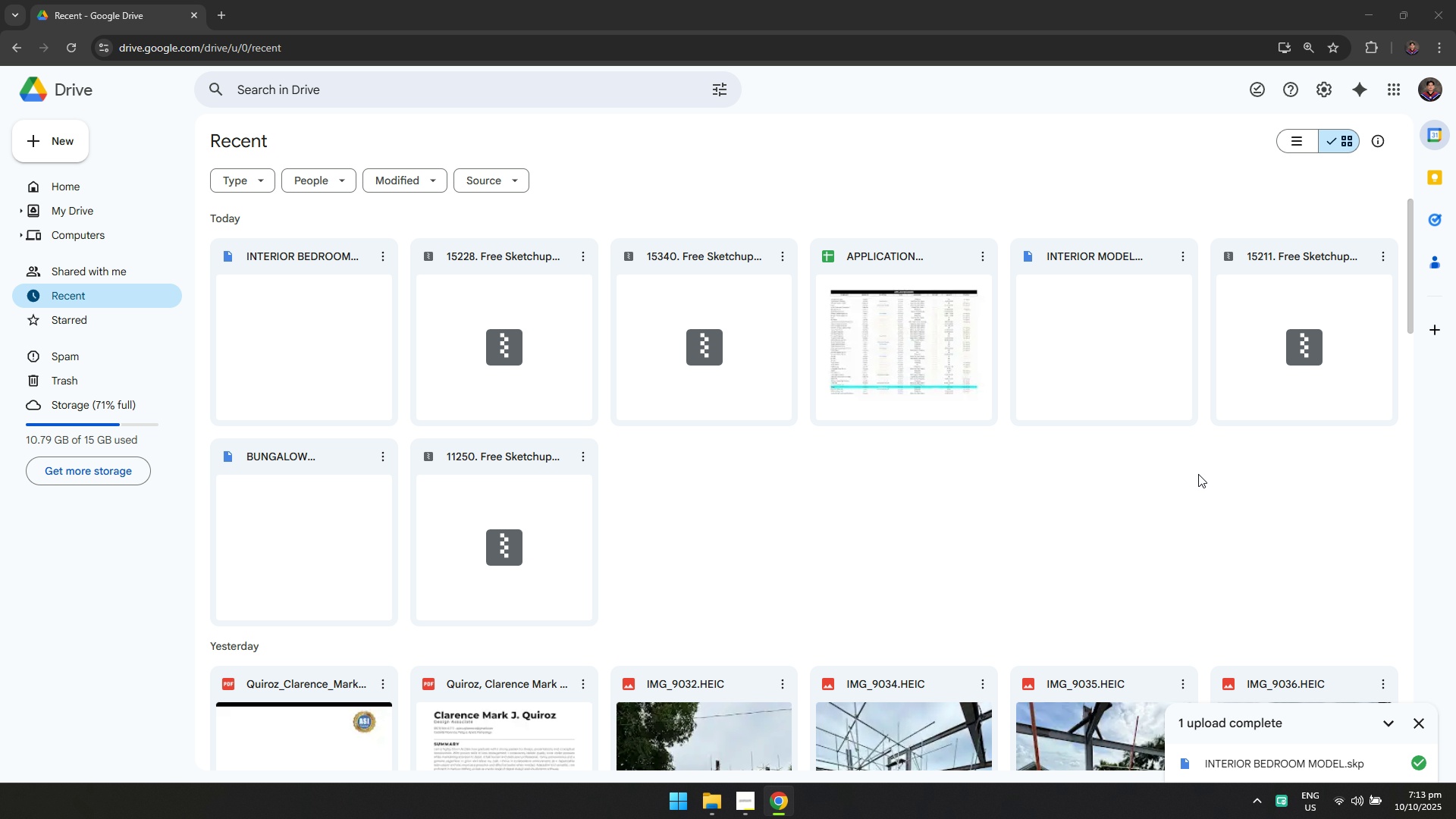 
key(Alt+Tab)
 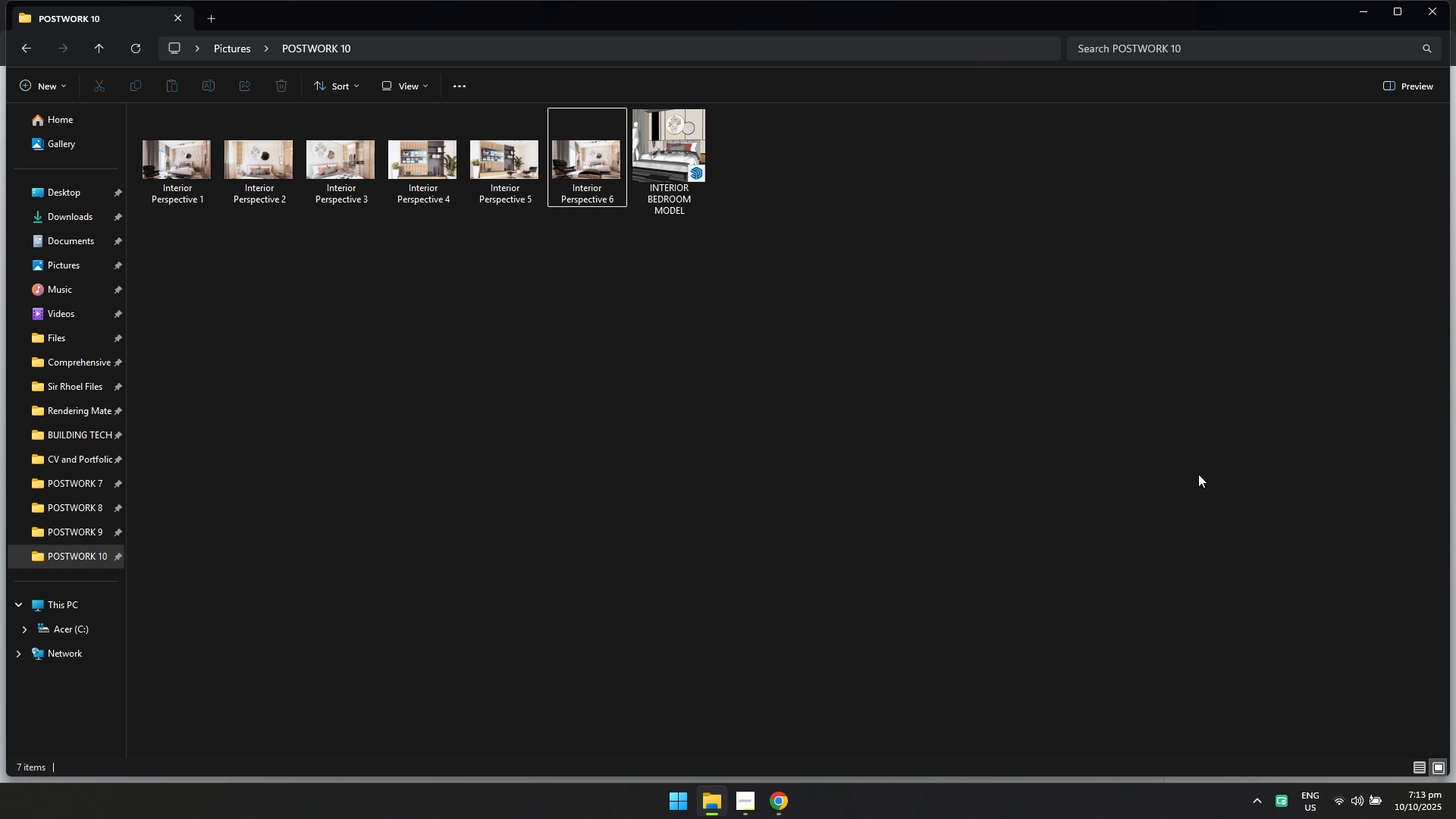 
key(Alt+AltLeft)
 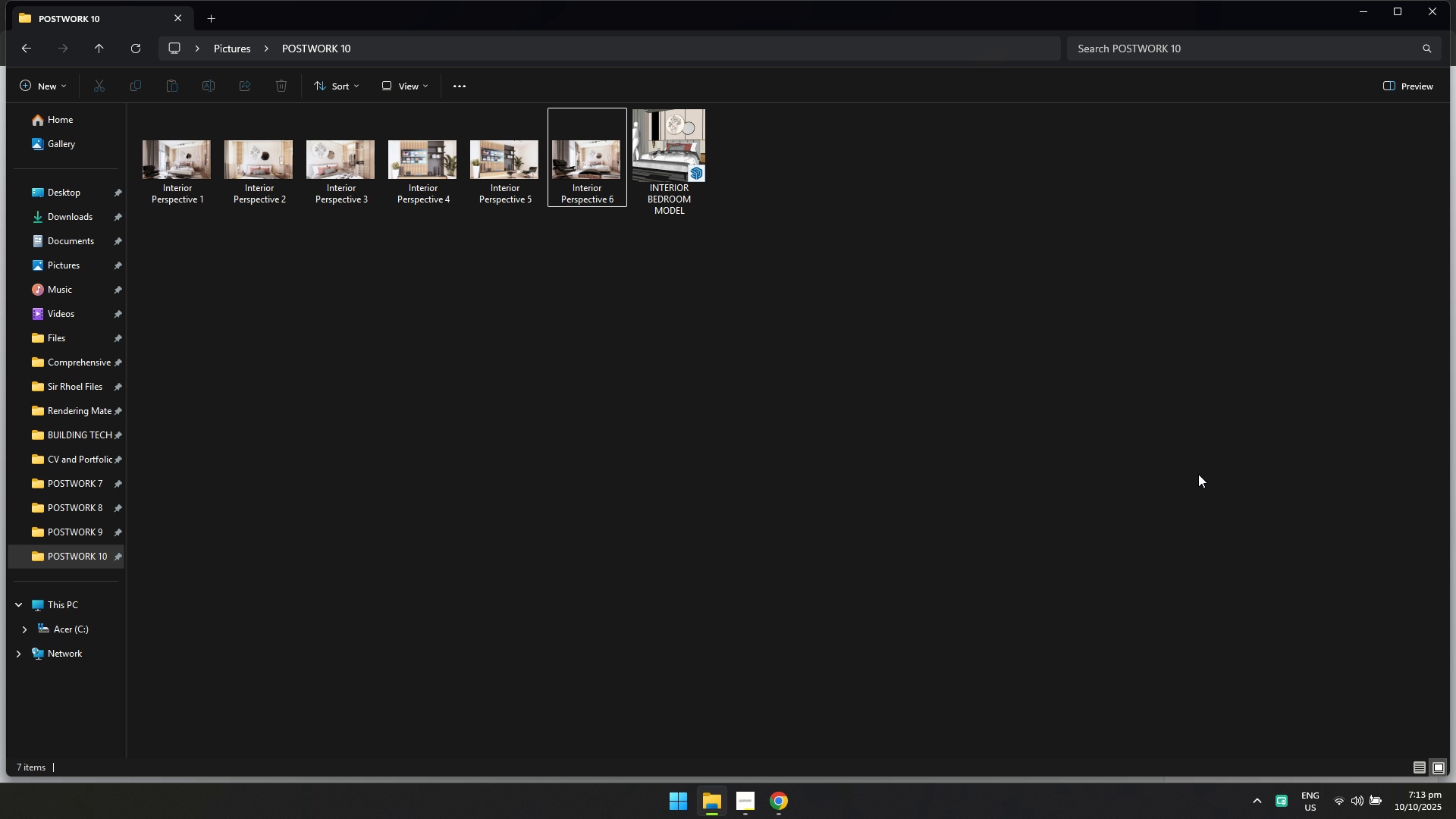 
key(Alt+Tab)
 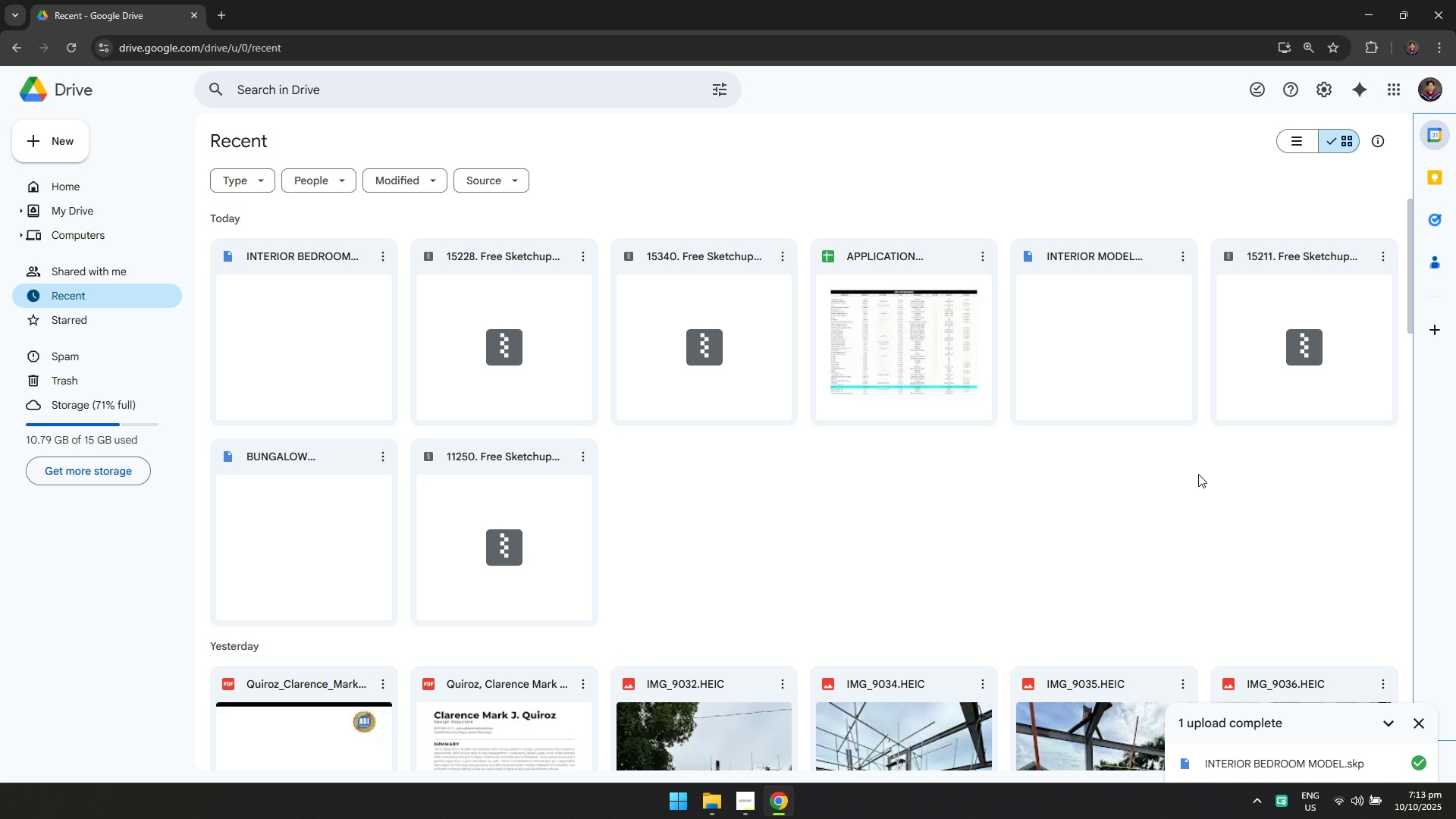 
key(Alt+AltLeft)
 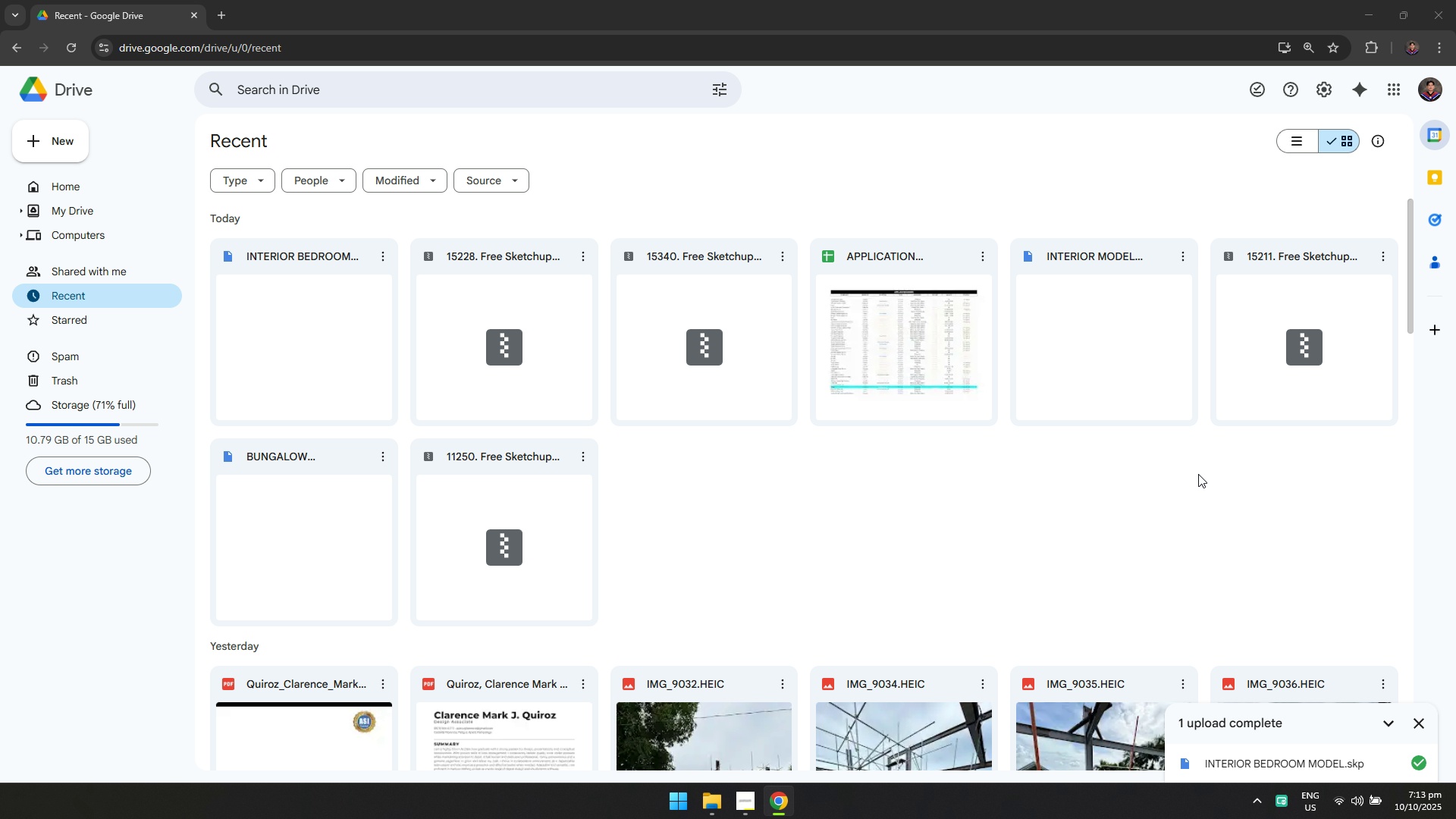 
key(Alt+Tab)
 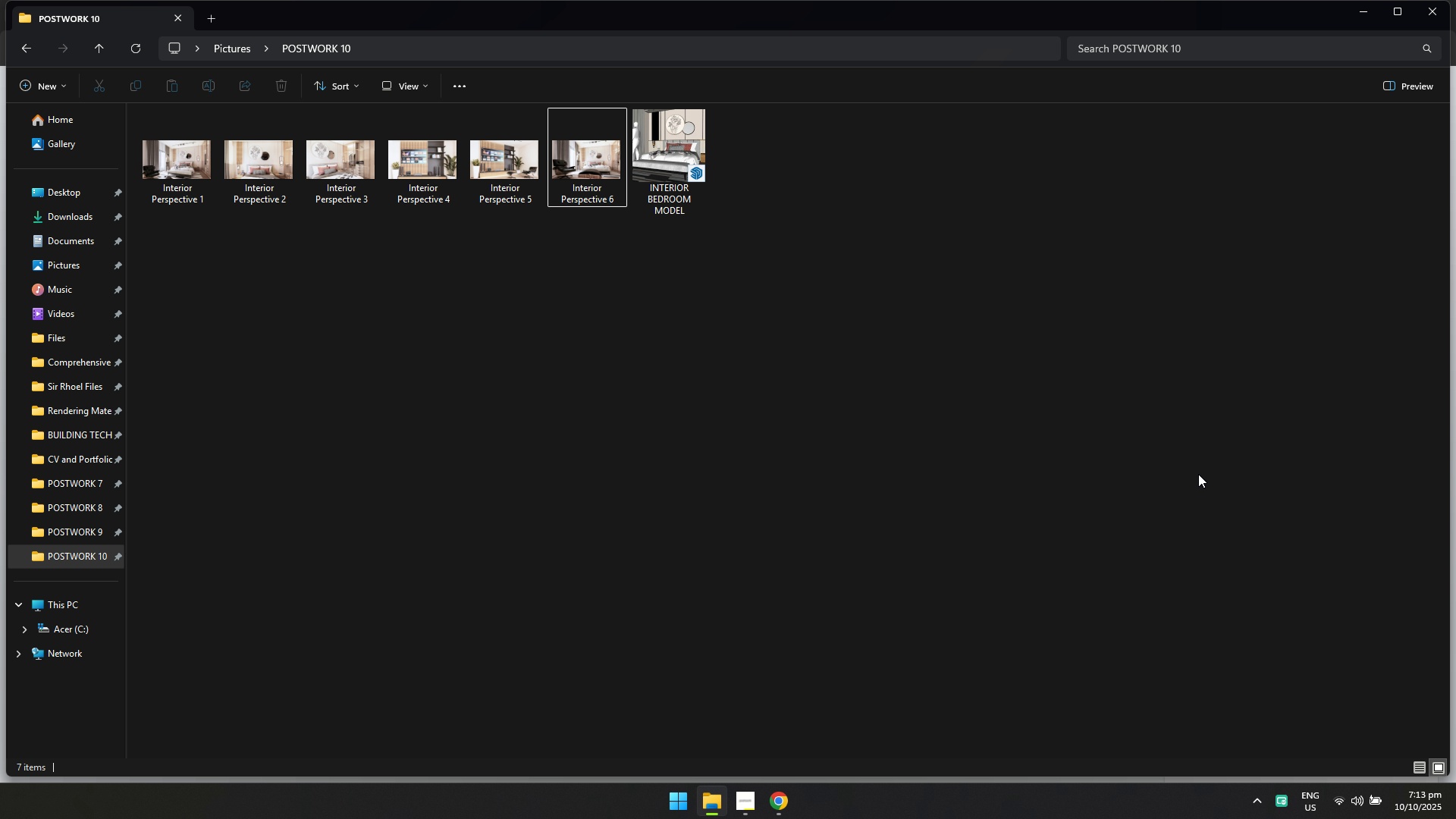 
key(Alt+AltLeft)
 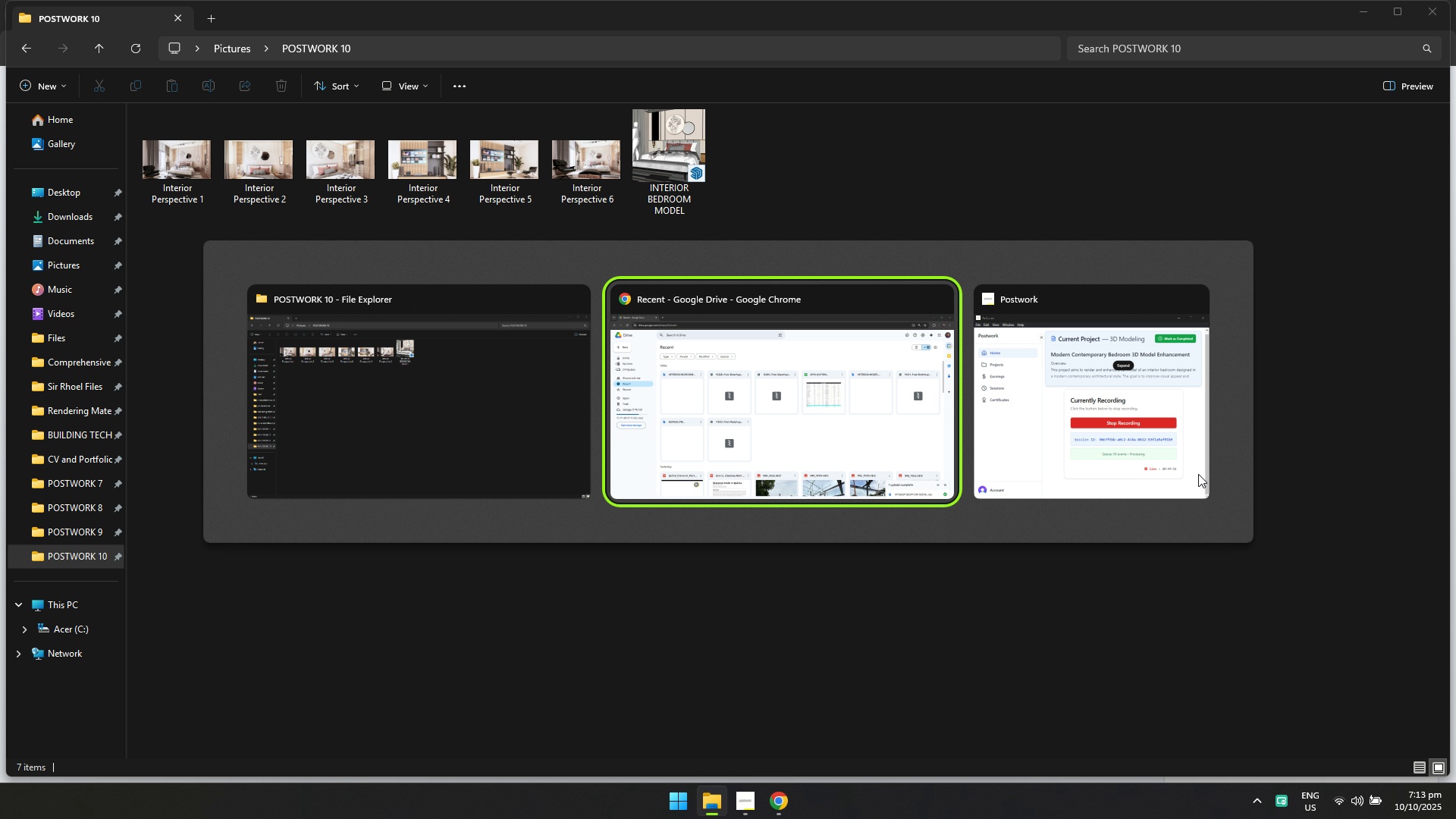 
key(Alt+Tab)
 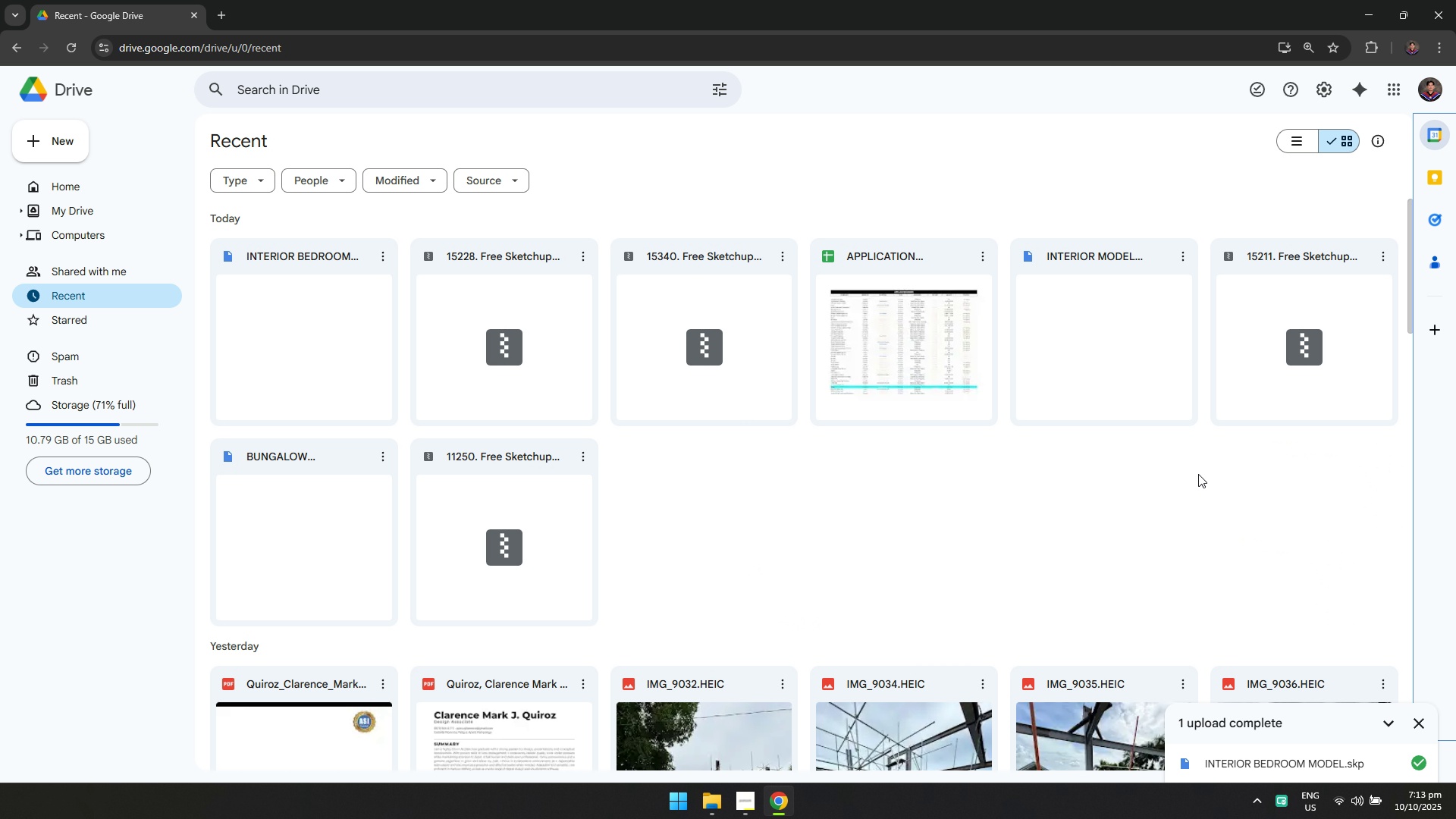 
key(Alt+AltLeft)
 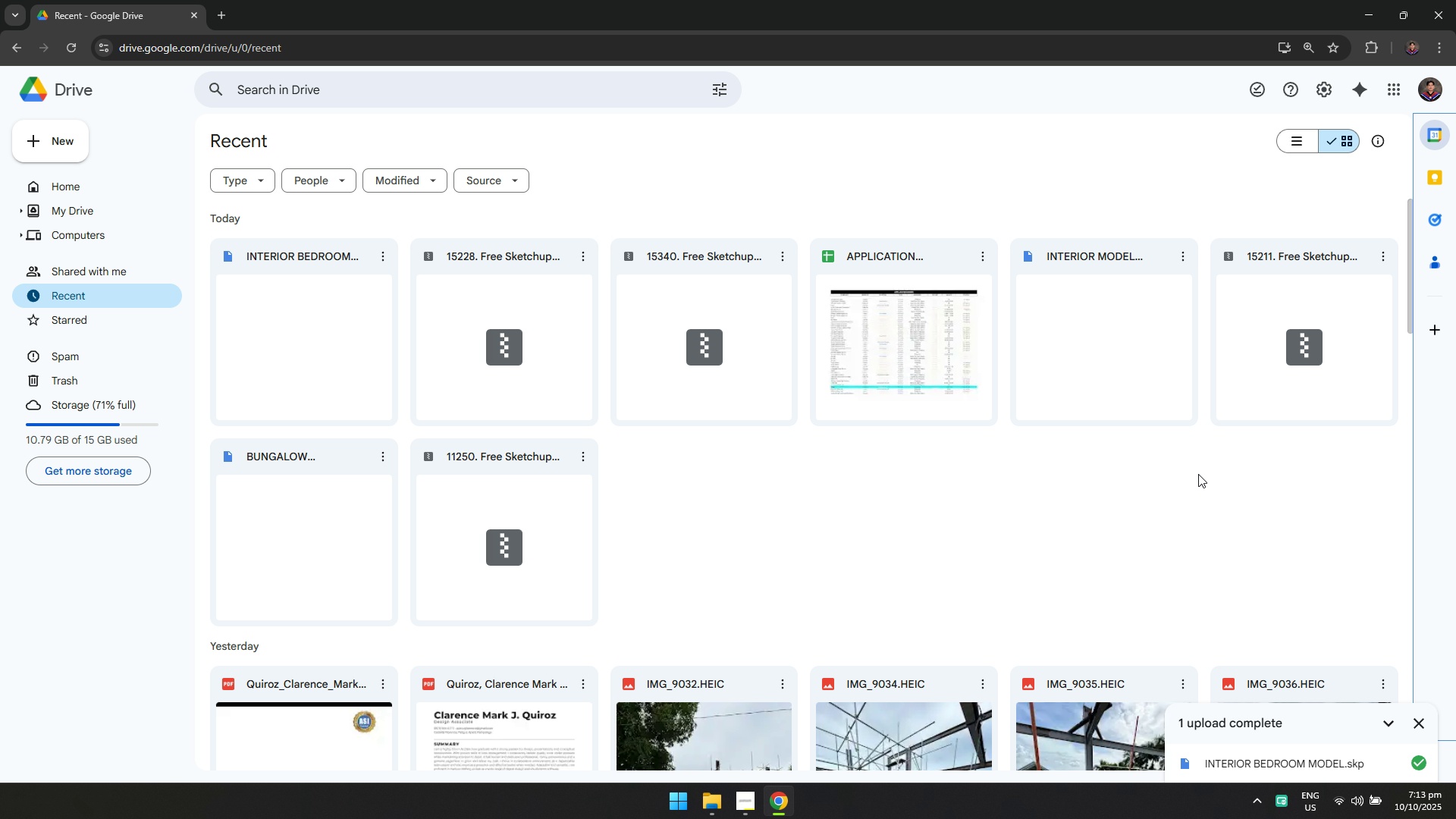 
key(Alt+Tab)
 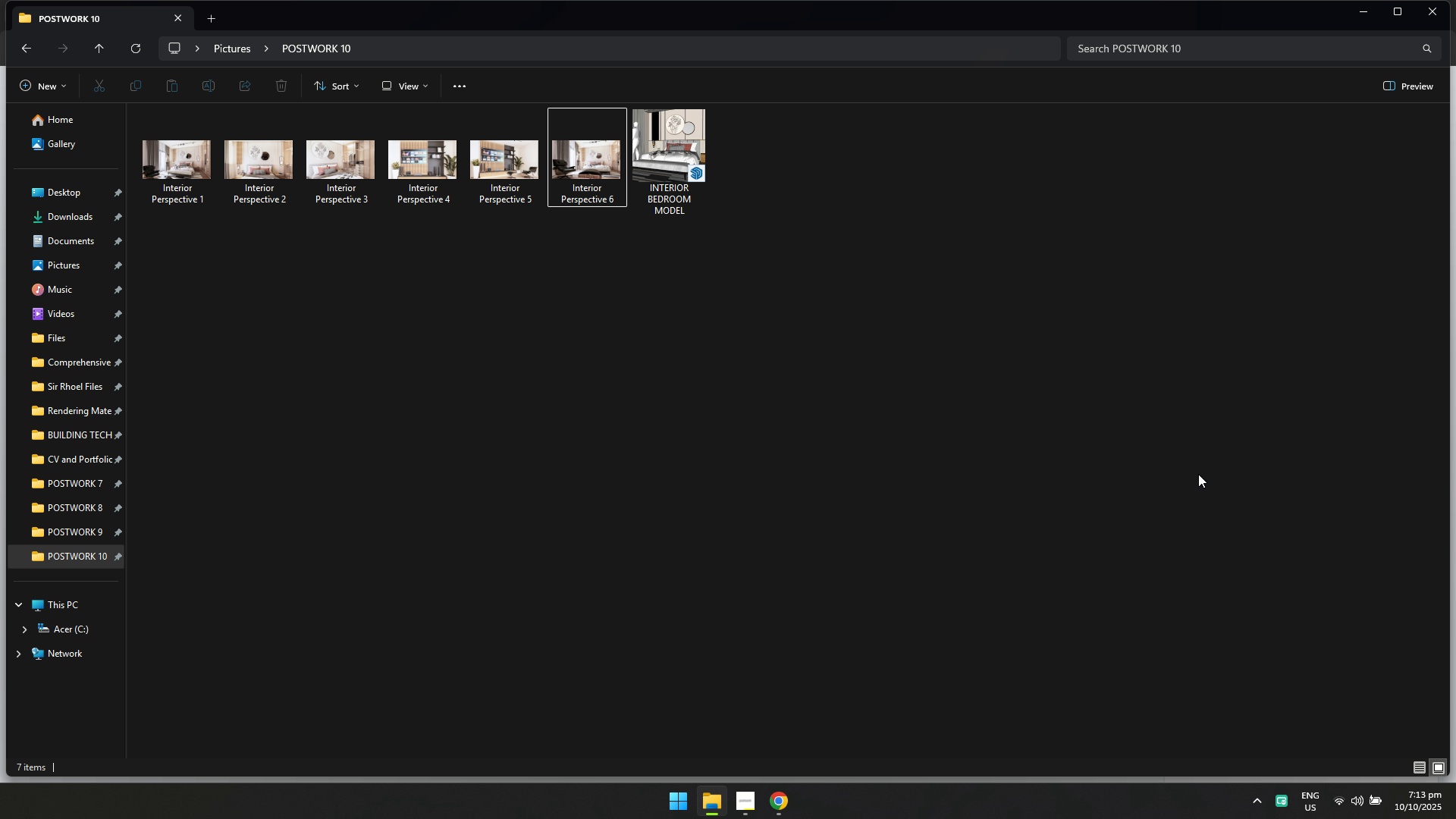 
key(Alt+AltLeft)
 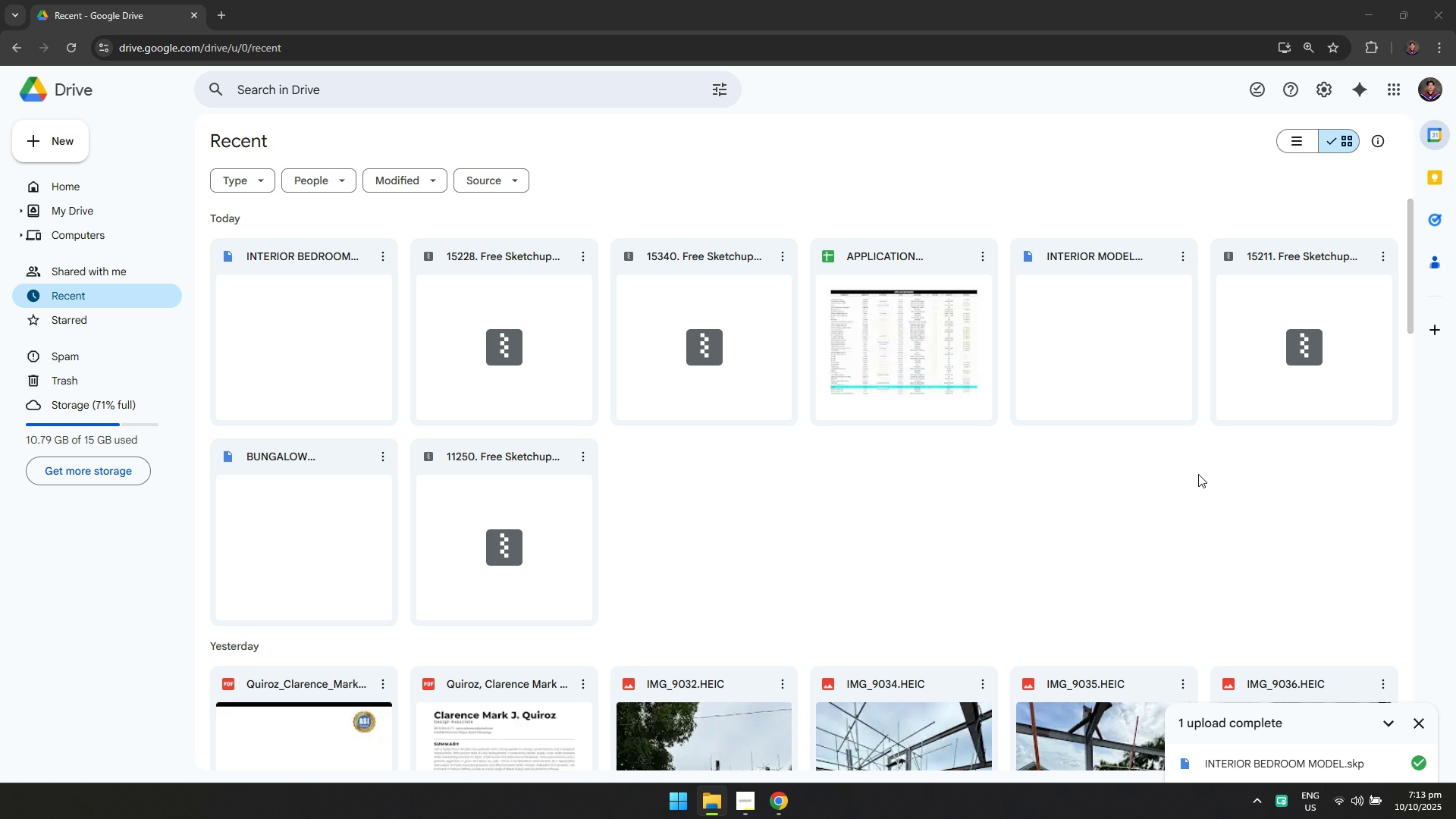 
key(Alt+Tab)
 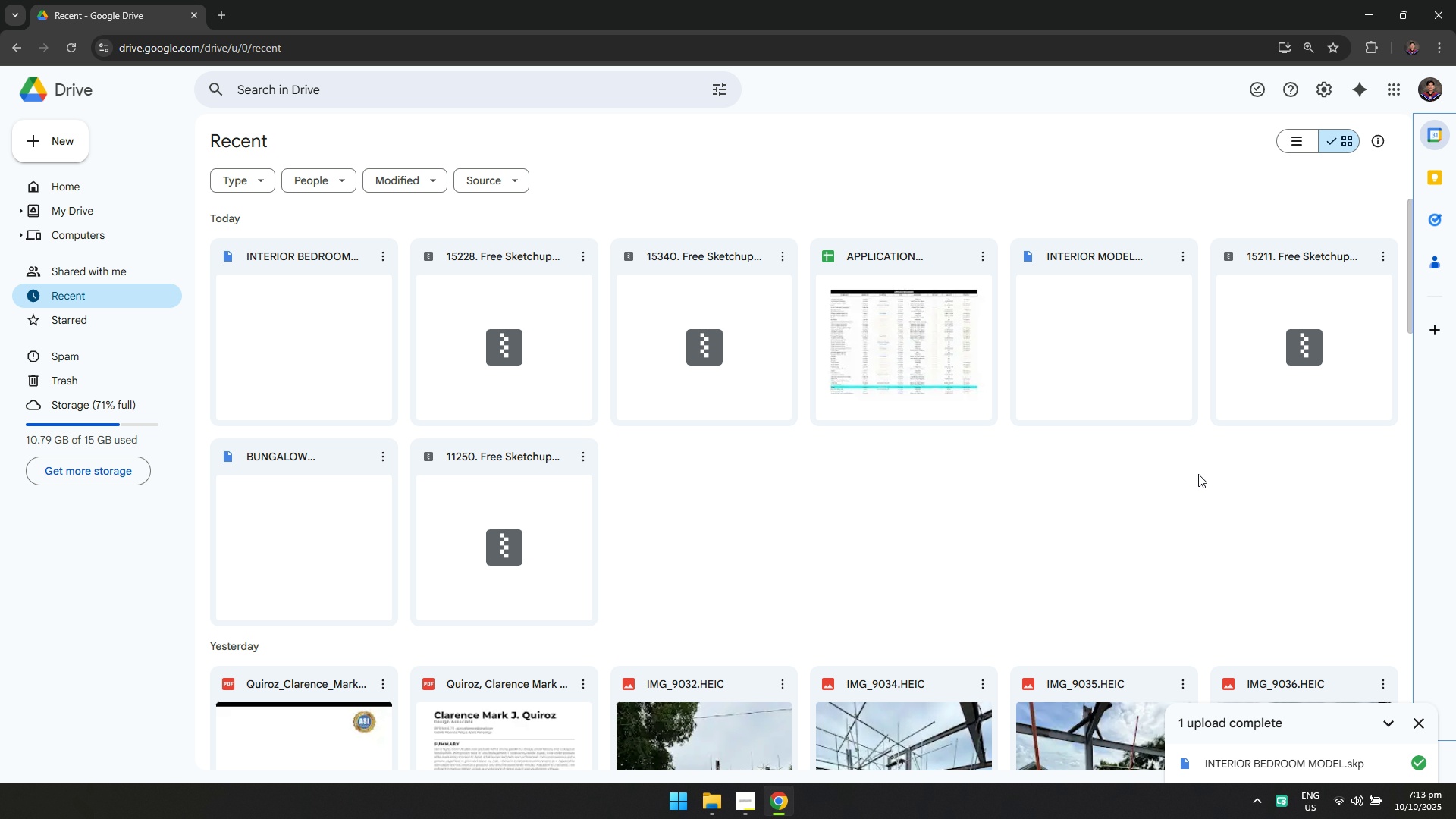 
key(Alt+AltLeft)
 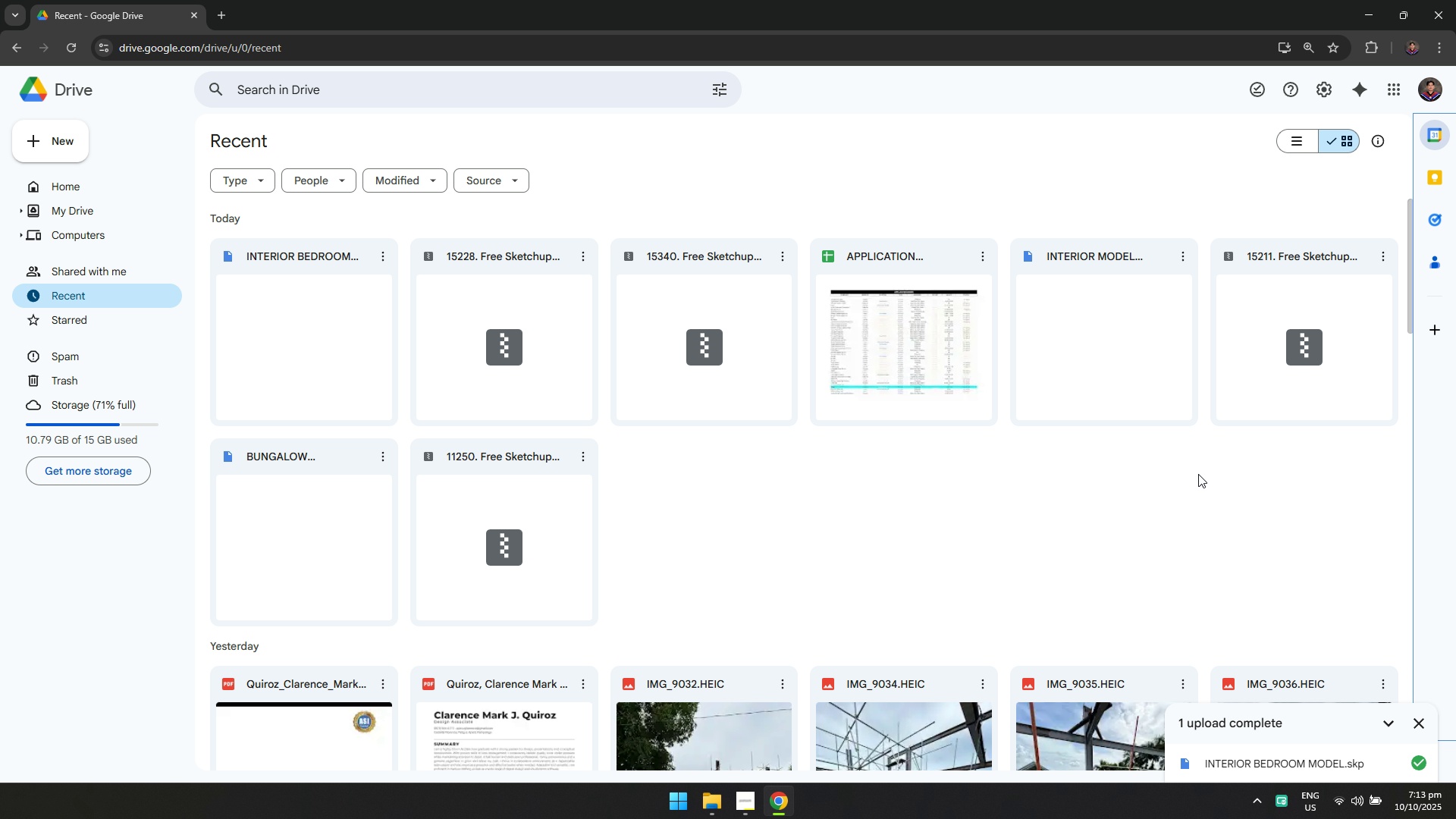 
key(Alt+Tab)
 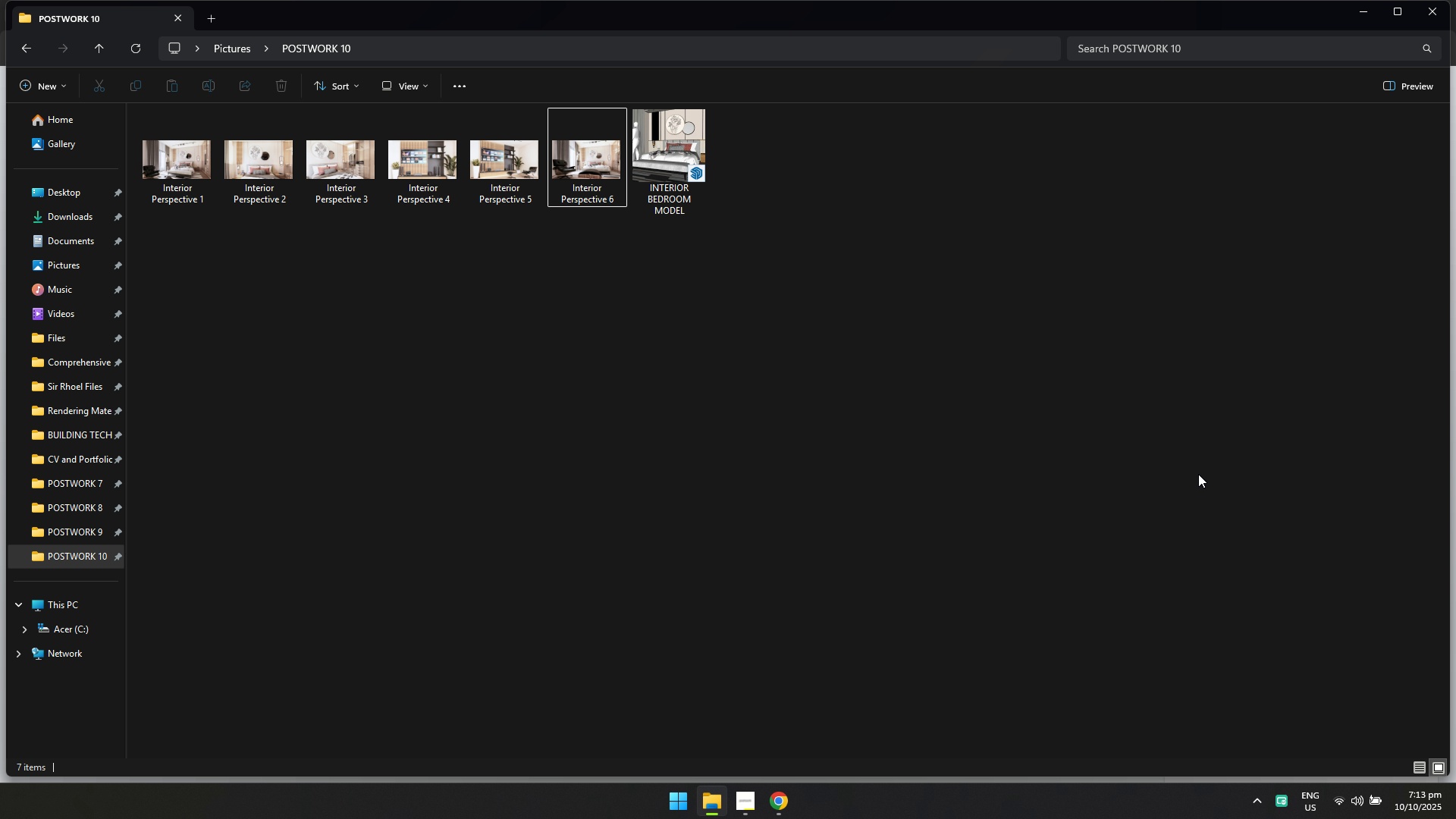 
key(Alt+AltLeft)
 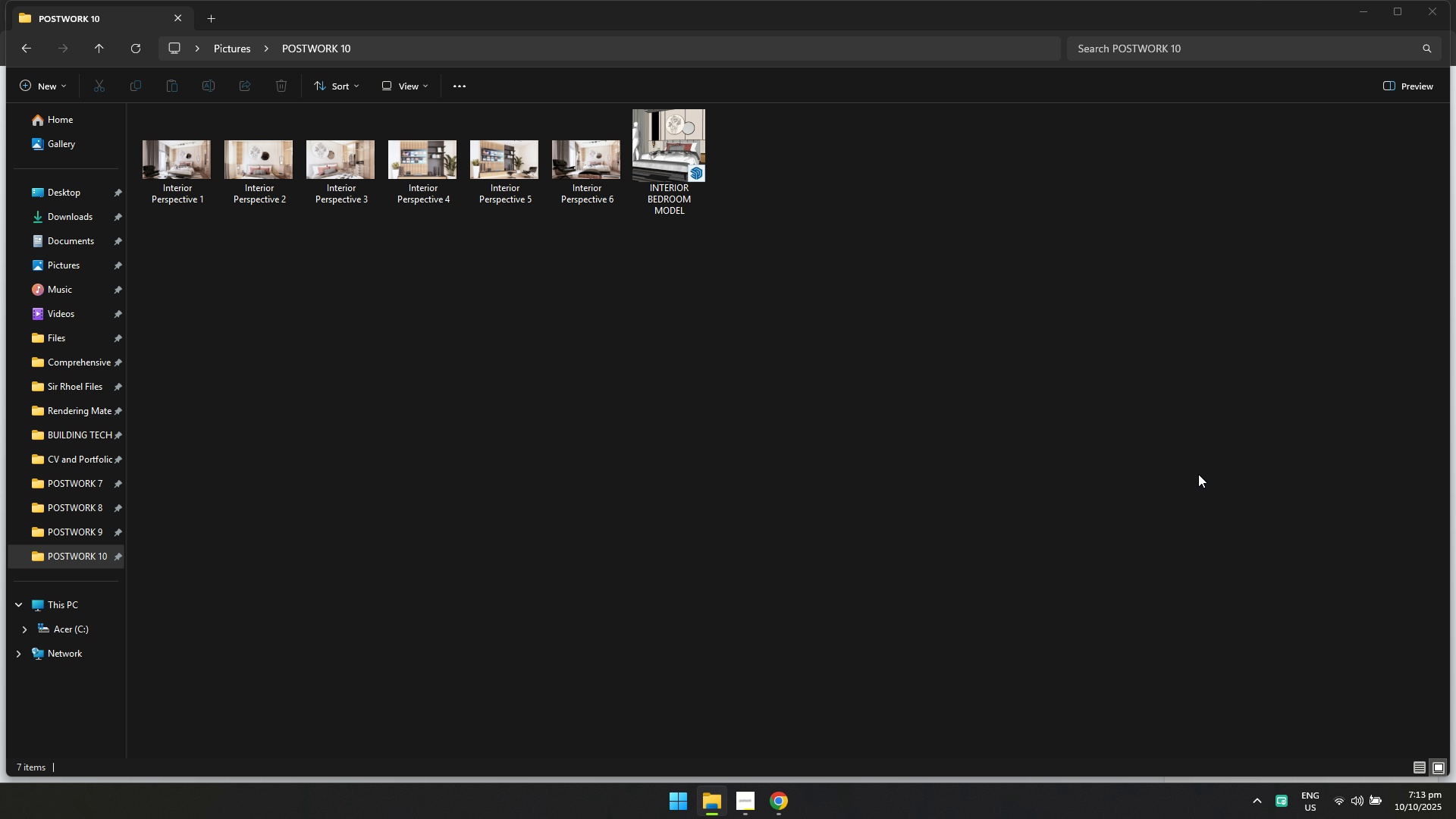 
key(Alt+Tab)
 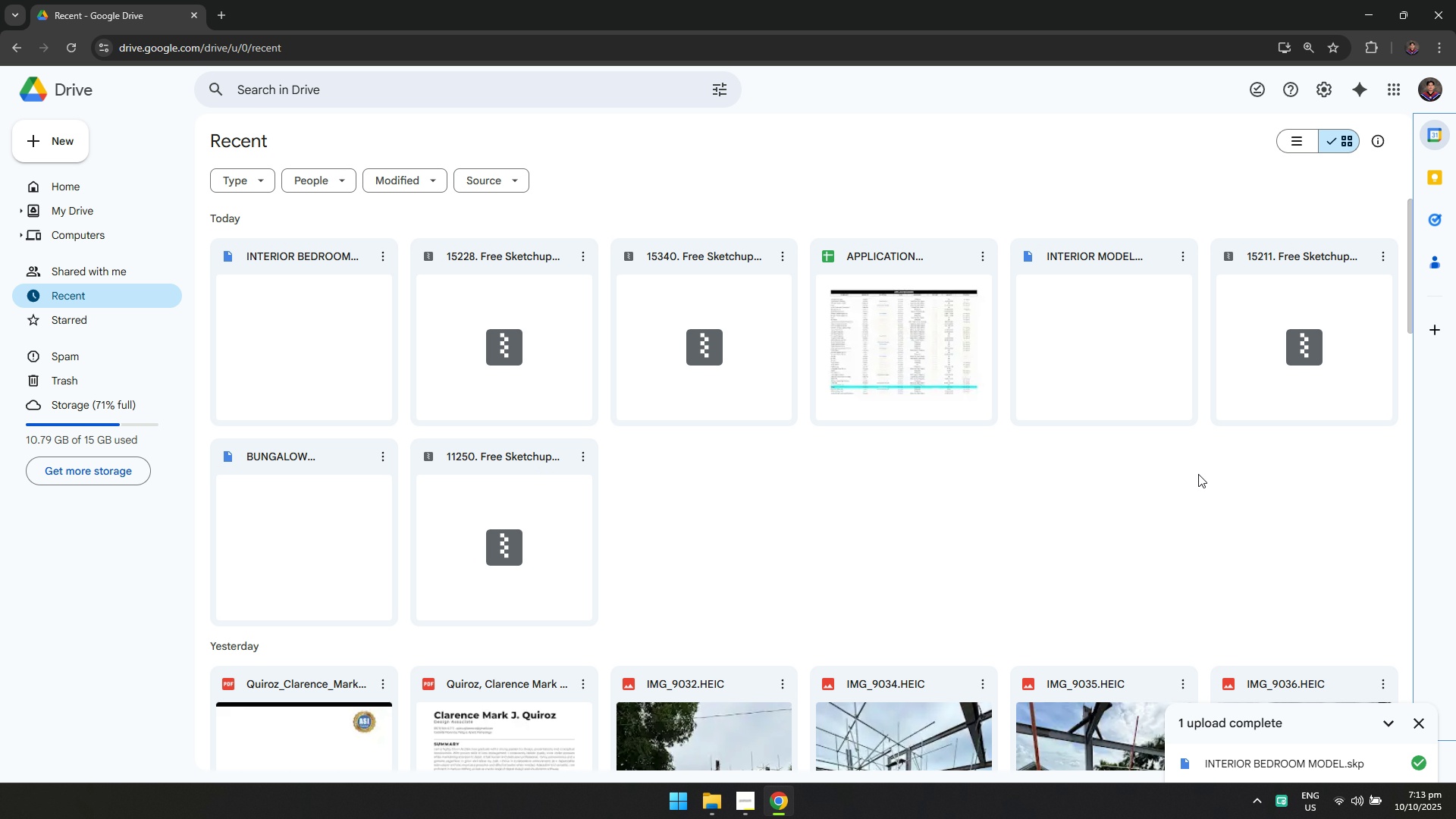 
key(Alt+AltLeft)
 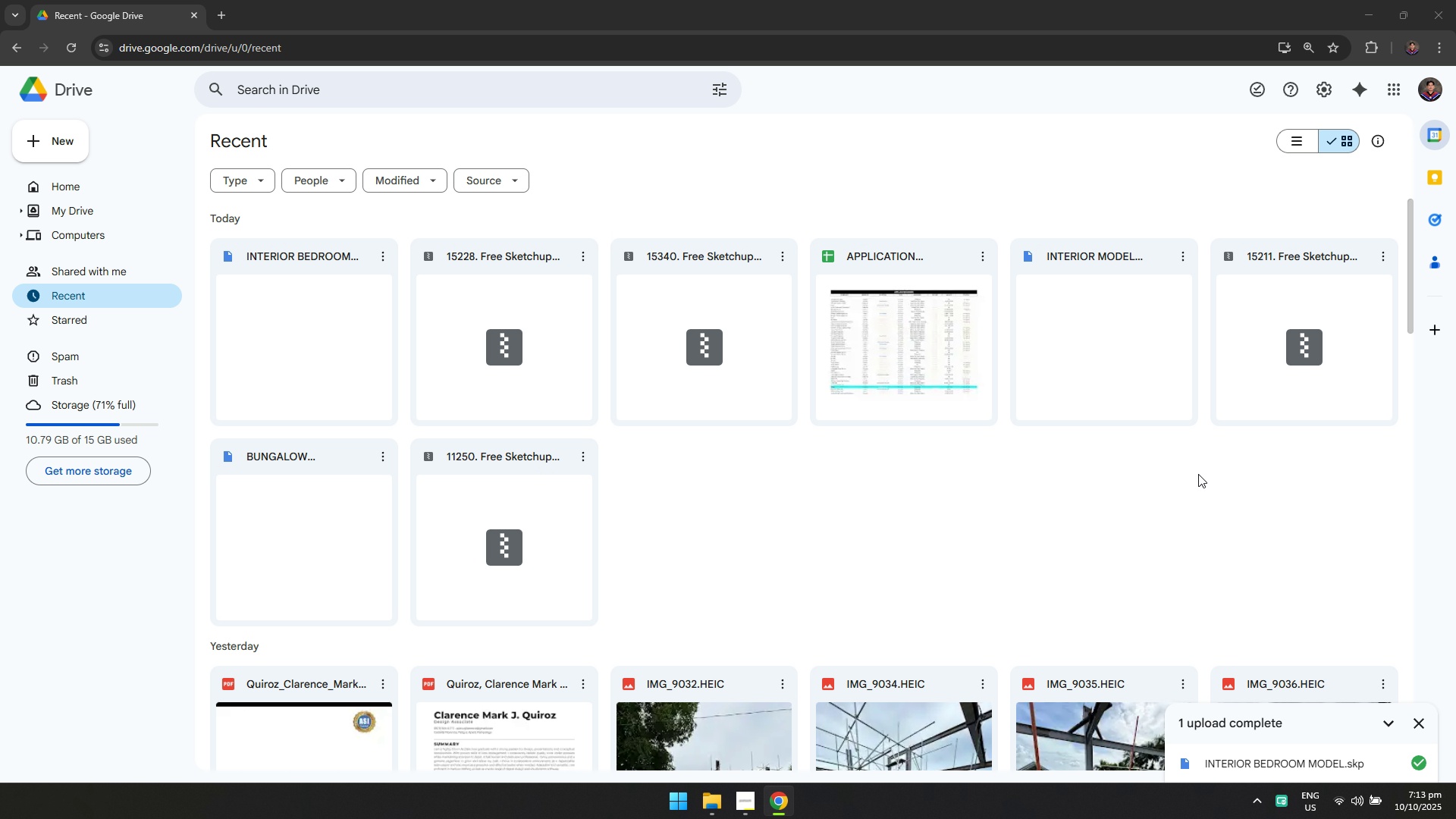 
key(Alt+Tab)
 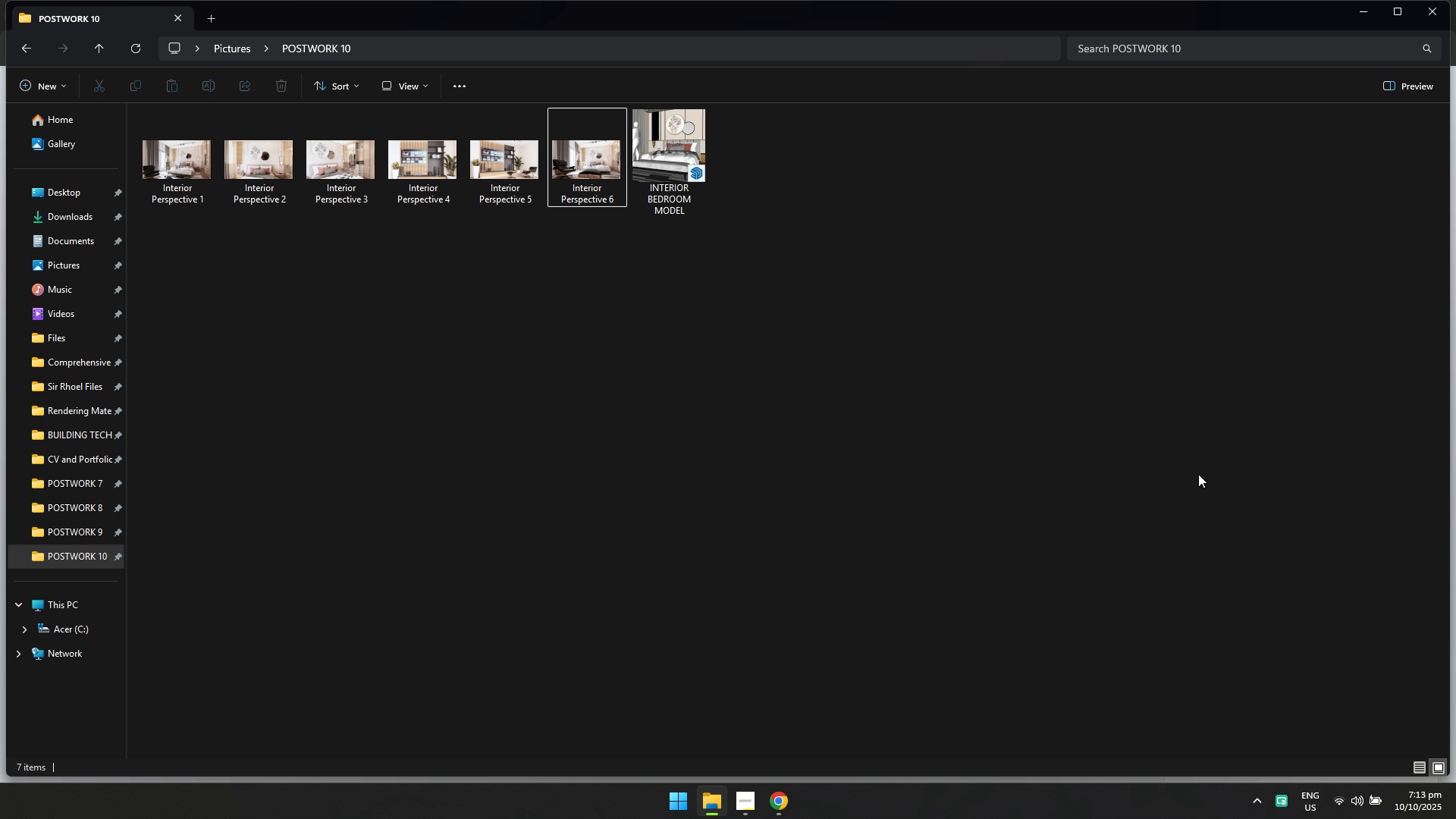 
key(Alt+AltLeft)
 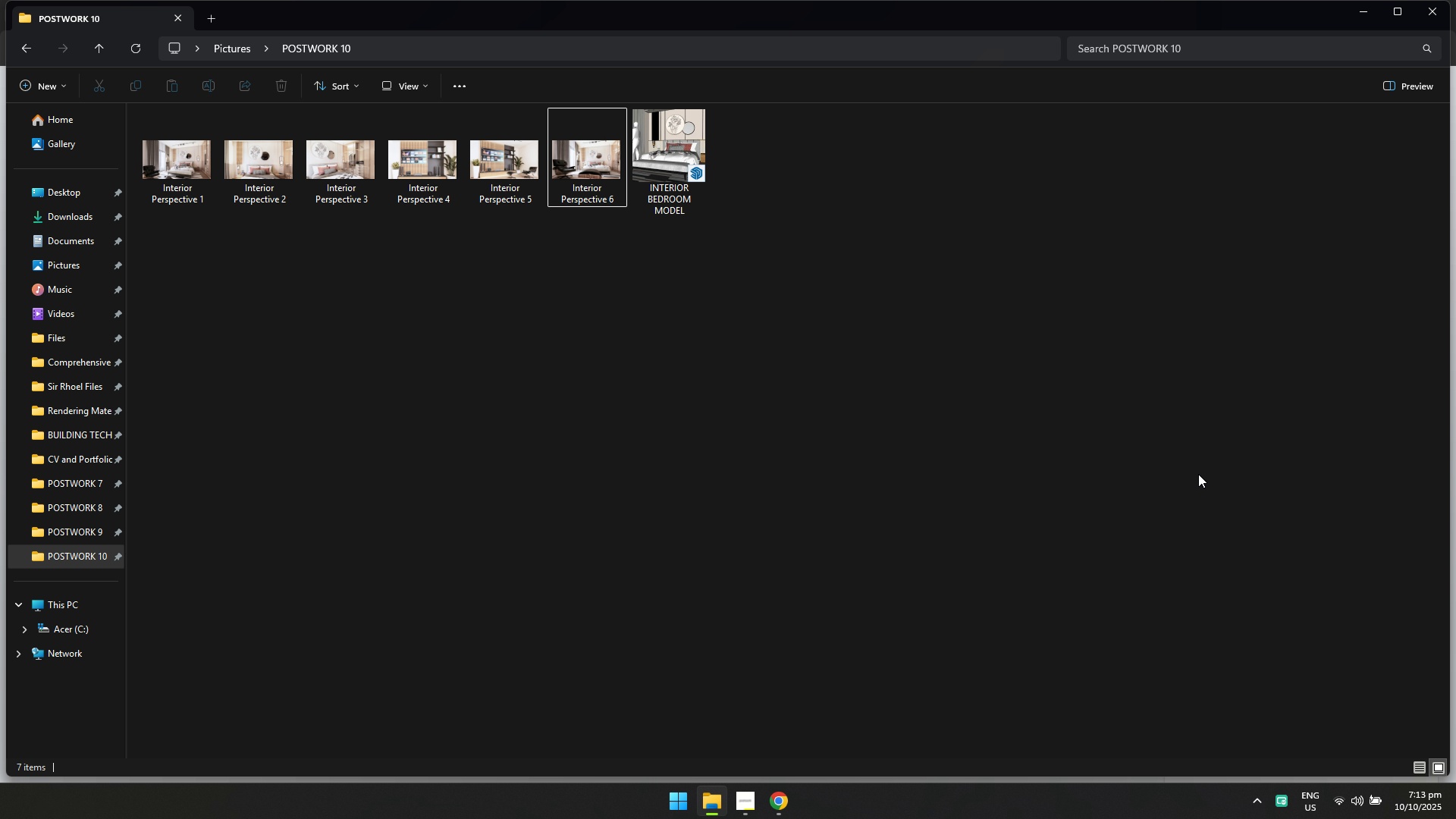 
key(Alt+Tab)
 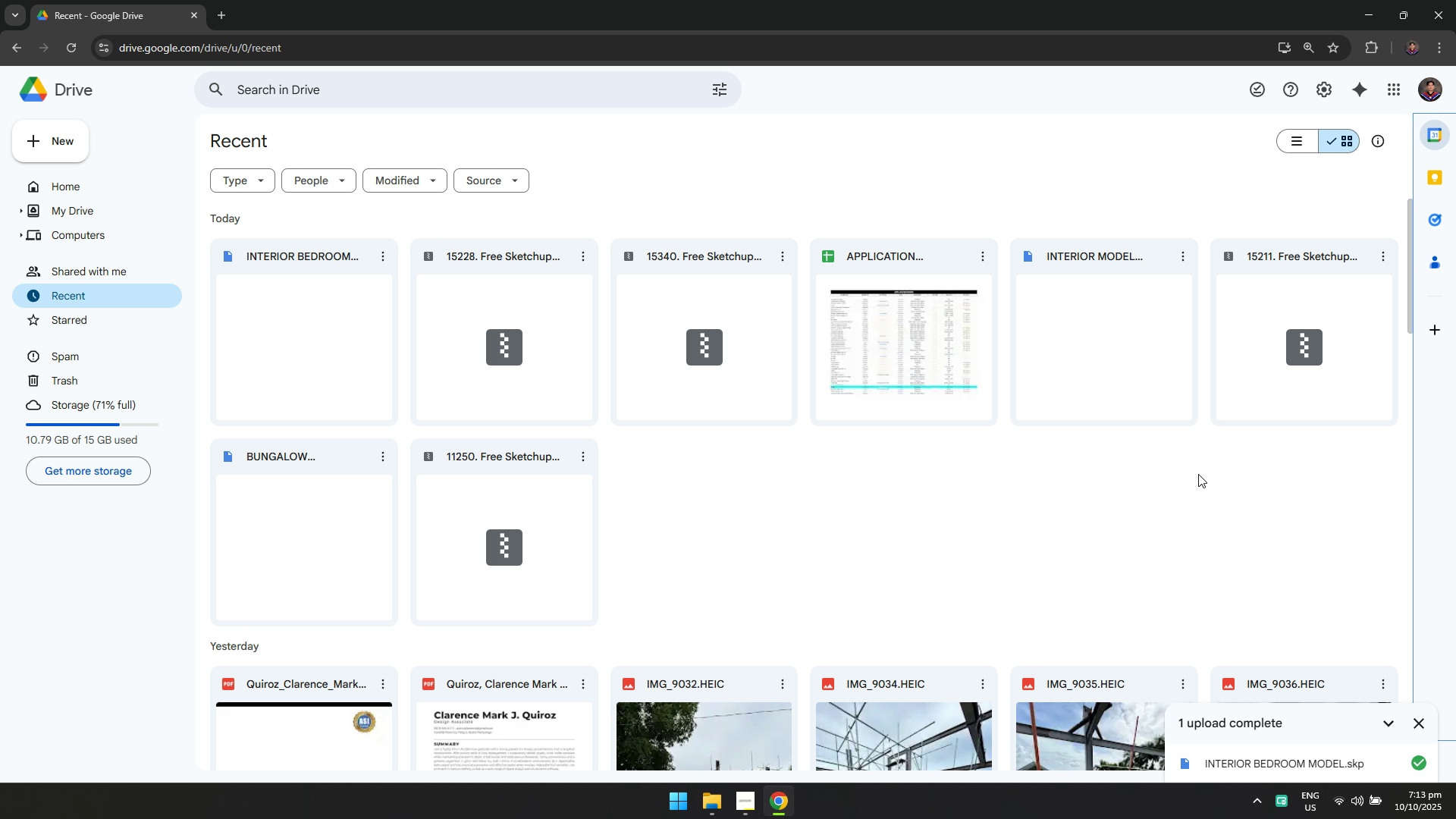 
key(Alt+AltLeft)
 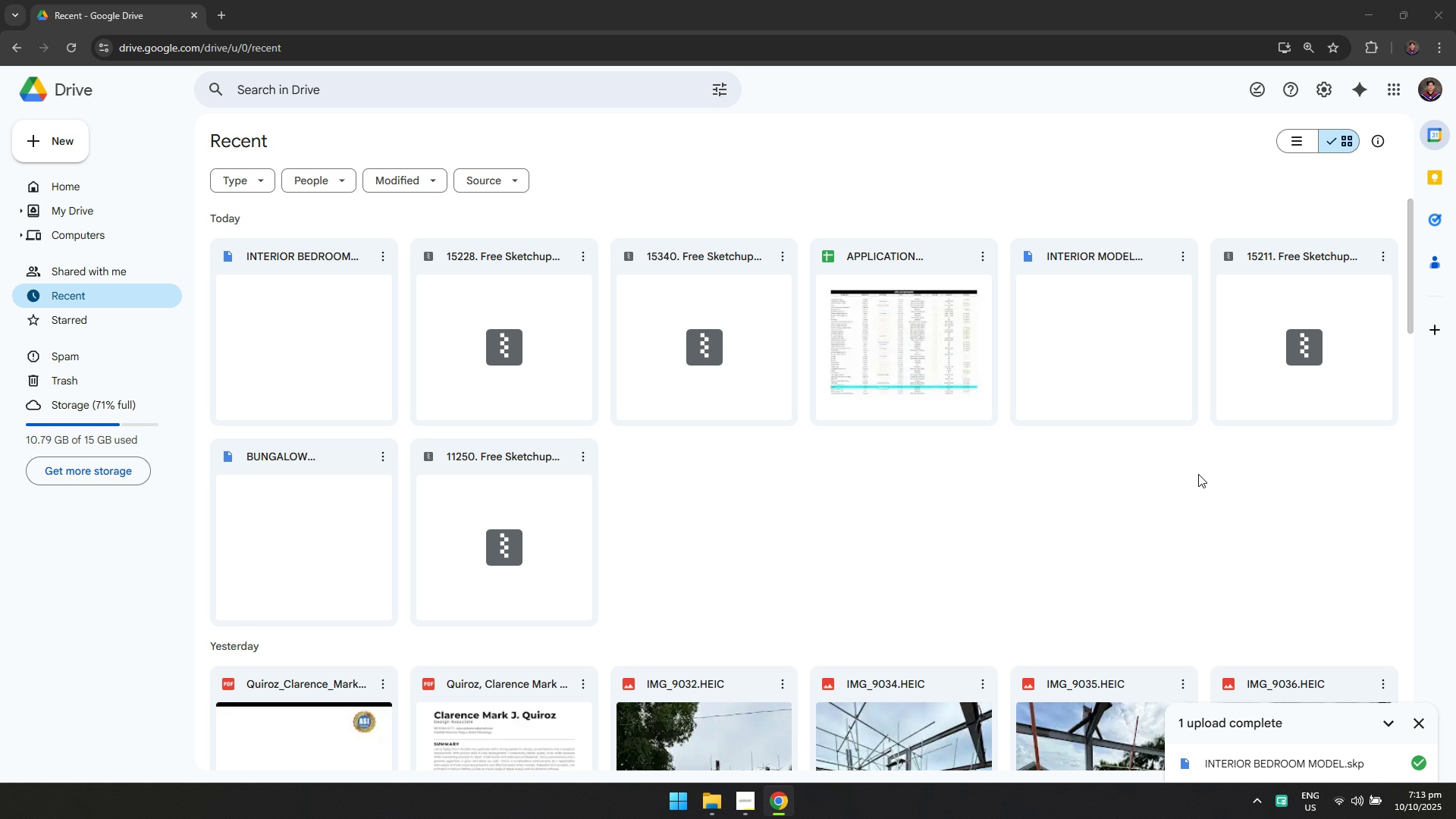 
key(Alt+Tab)
 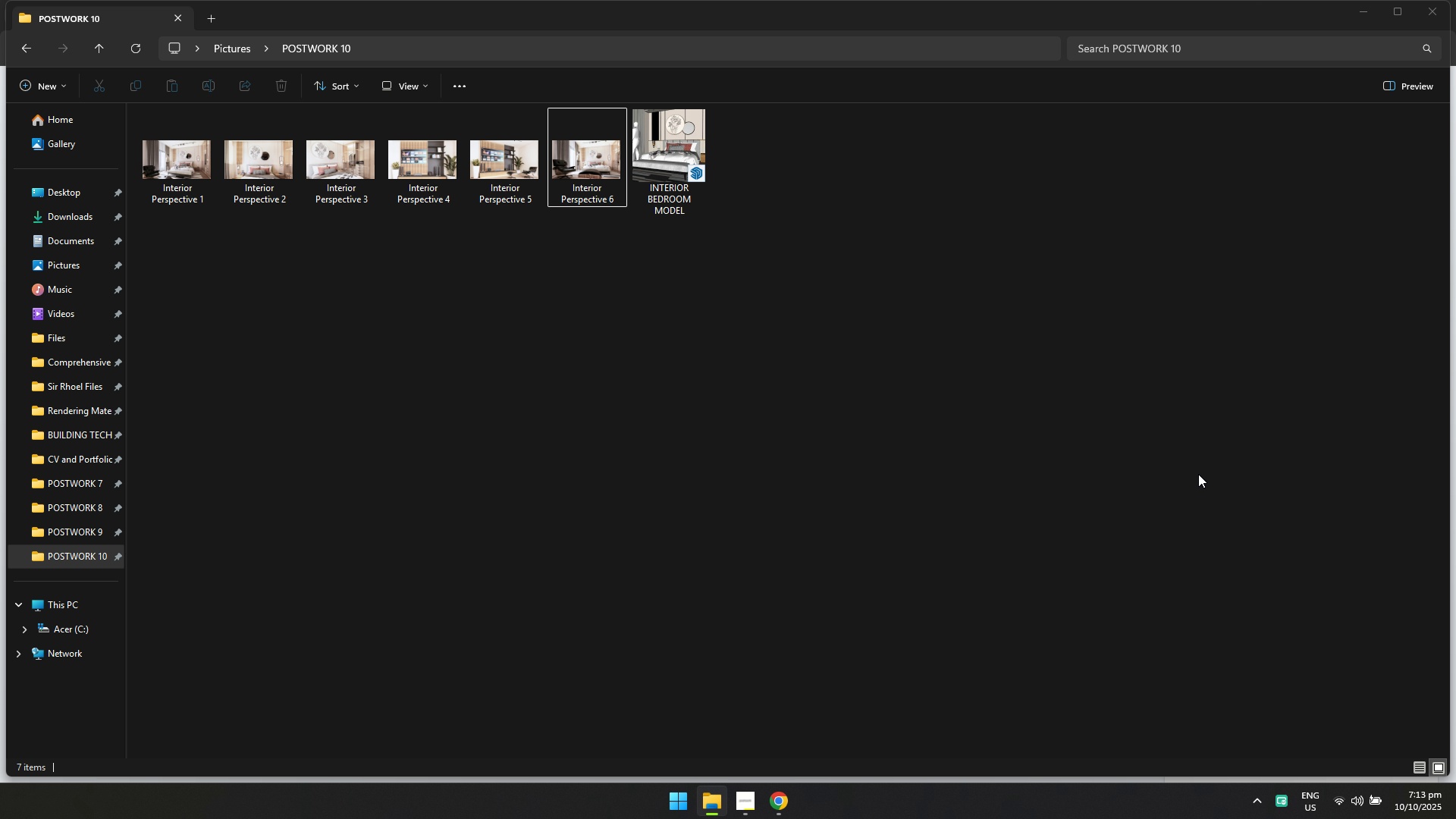 
key(Alt+AltLeft)
 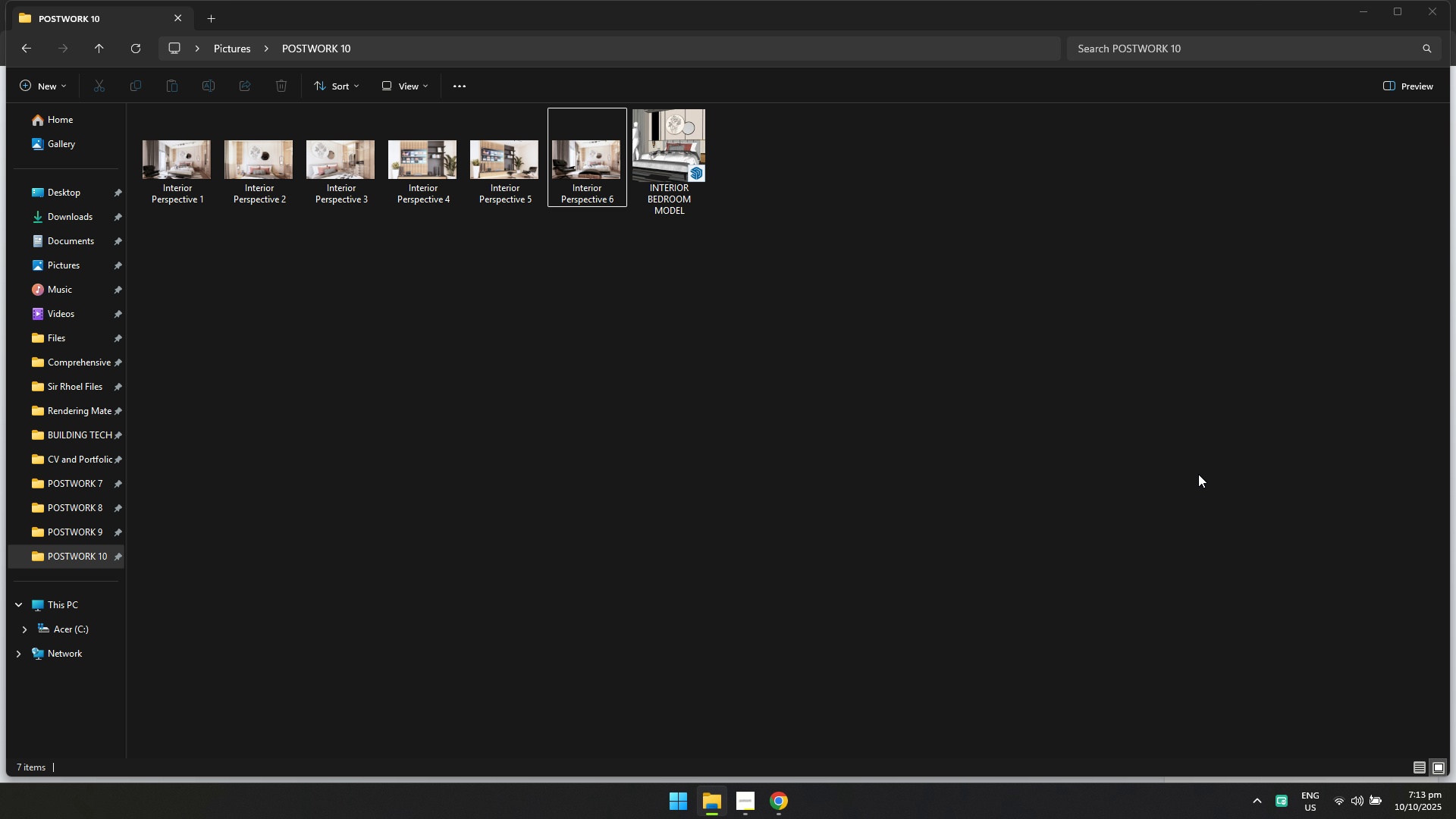 
key(Alt+Tab)
 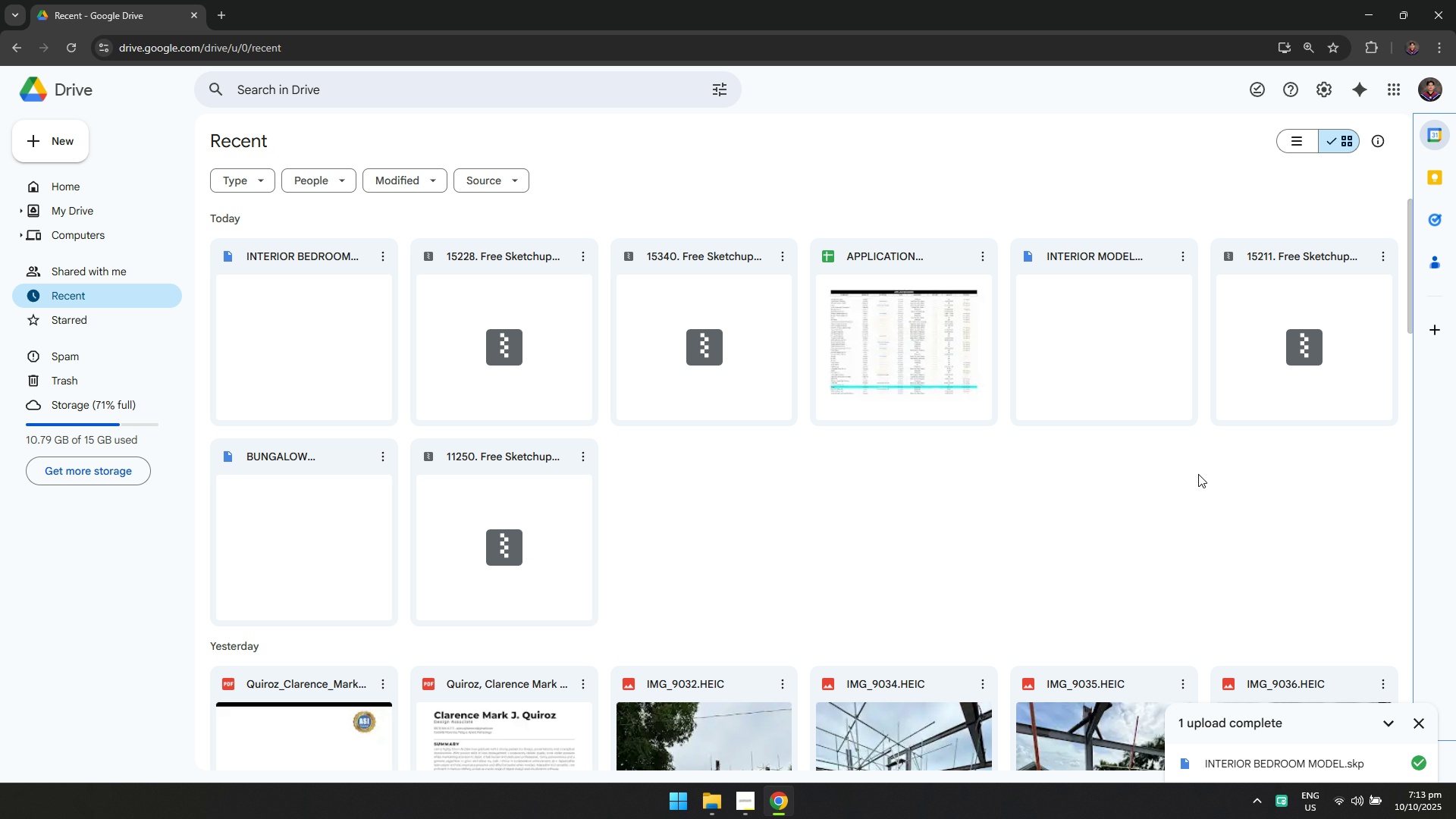 
key(Alt+AltLeft)
 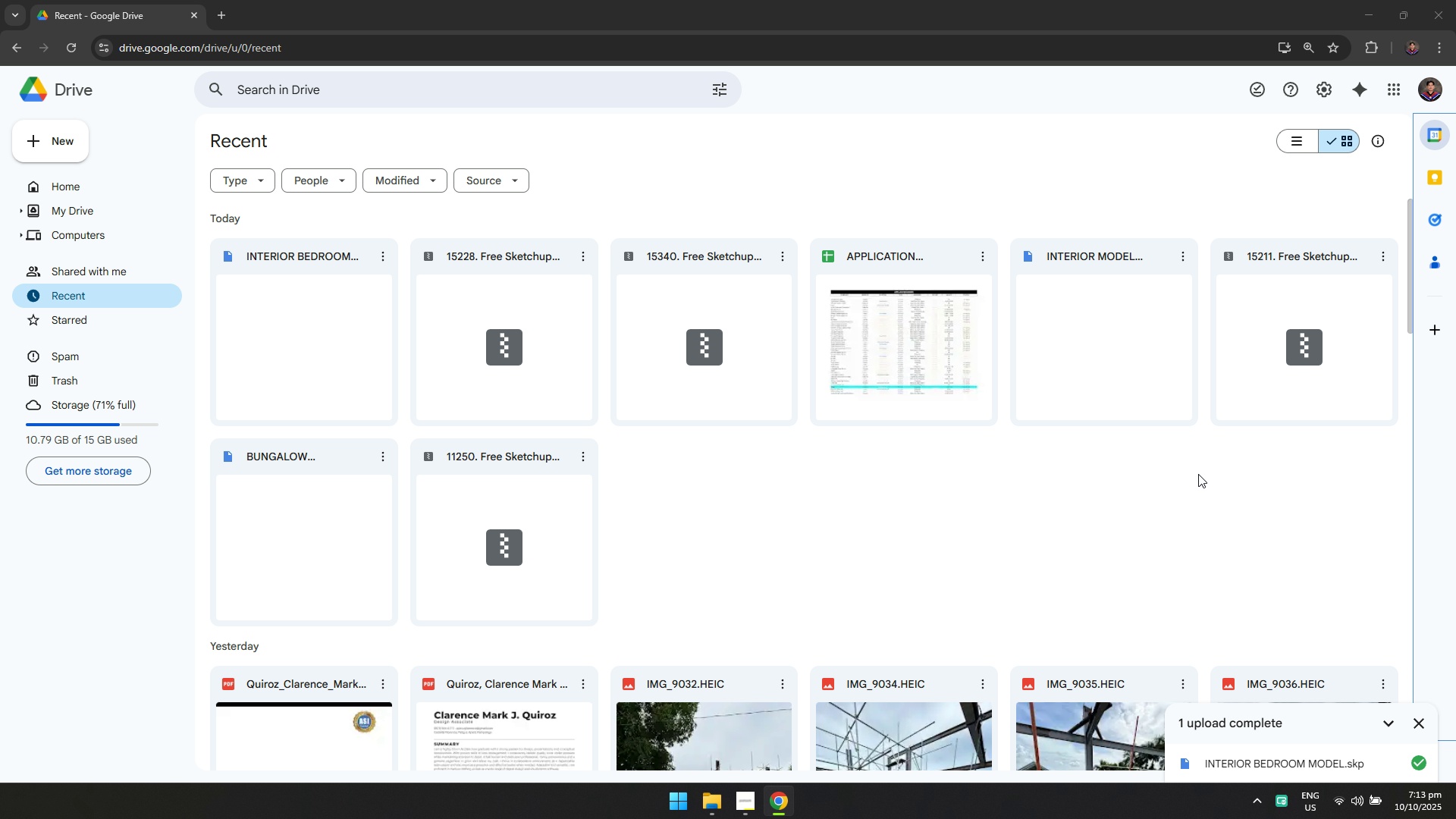 
key(Alt+Tab)
 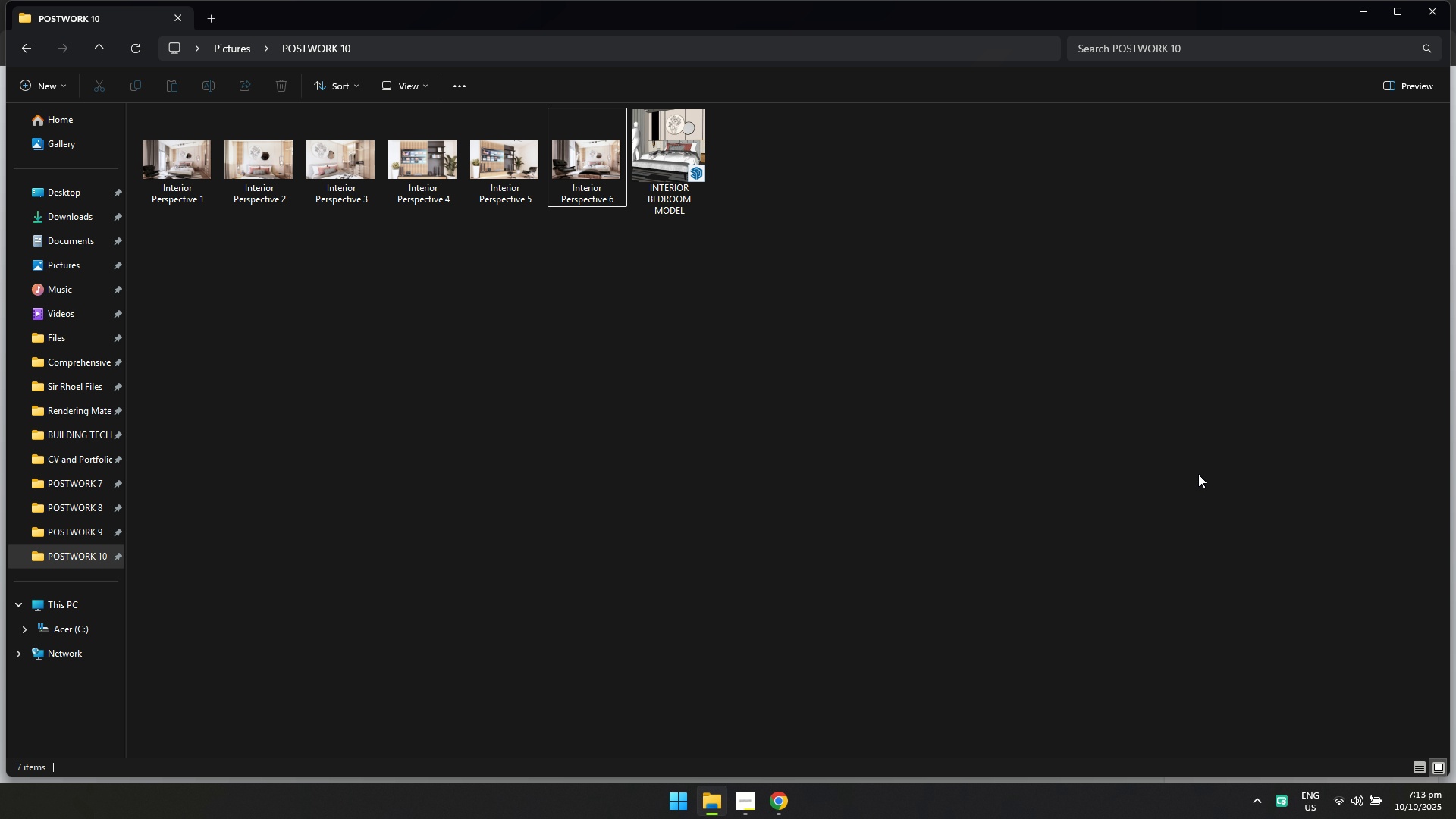 
key(Alt+AltLeft)
 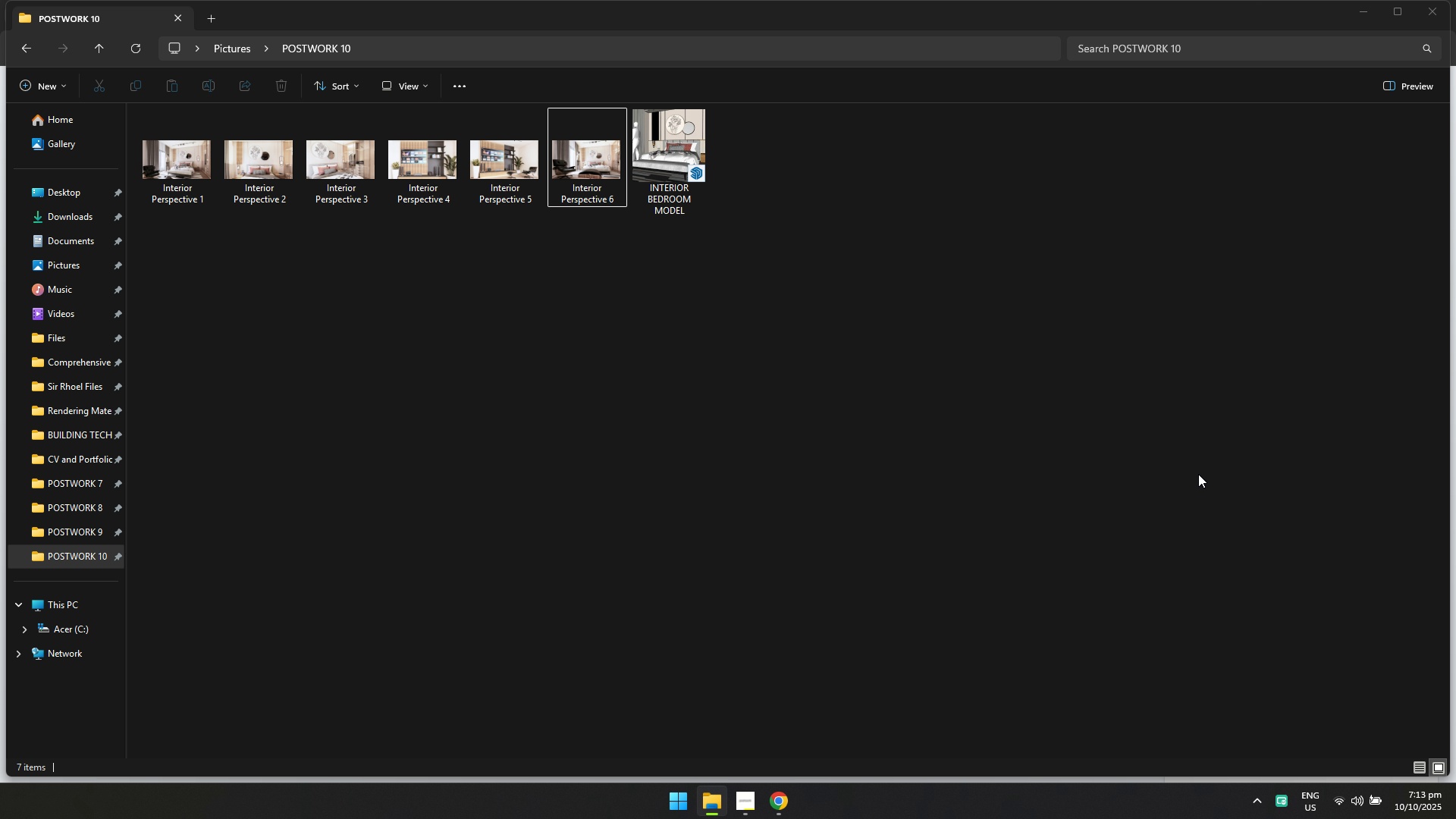 
key(Alt+Tab)
 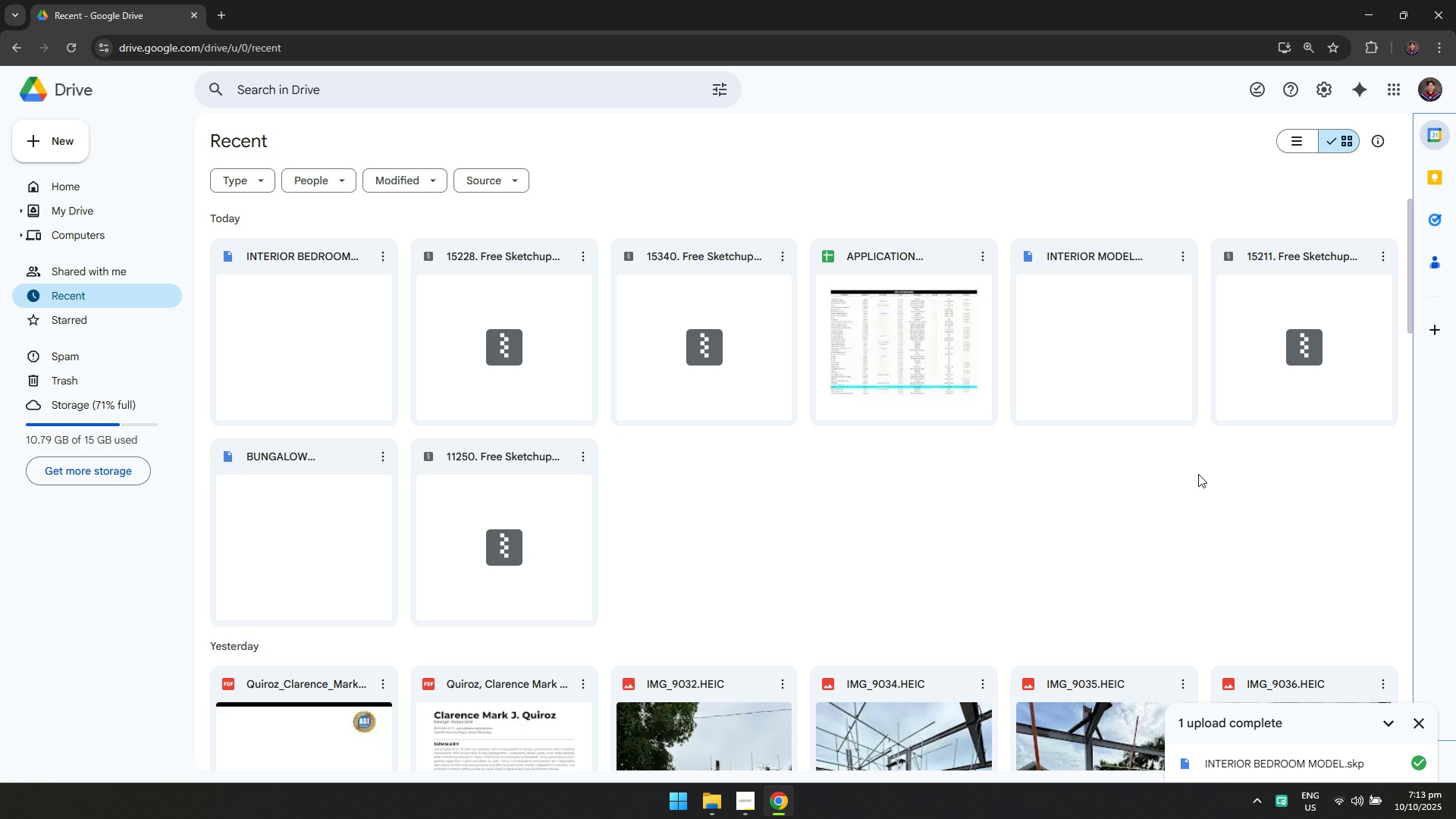 
key(Alt+AltLeft)
 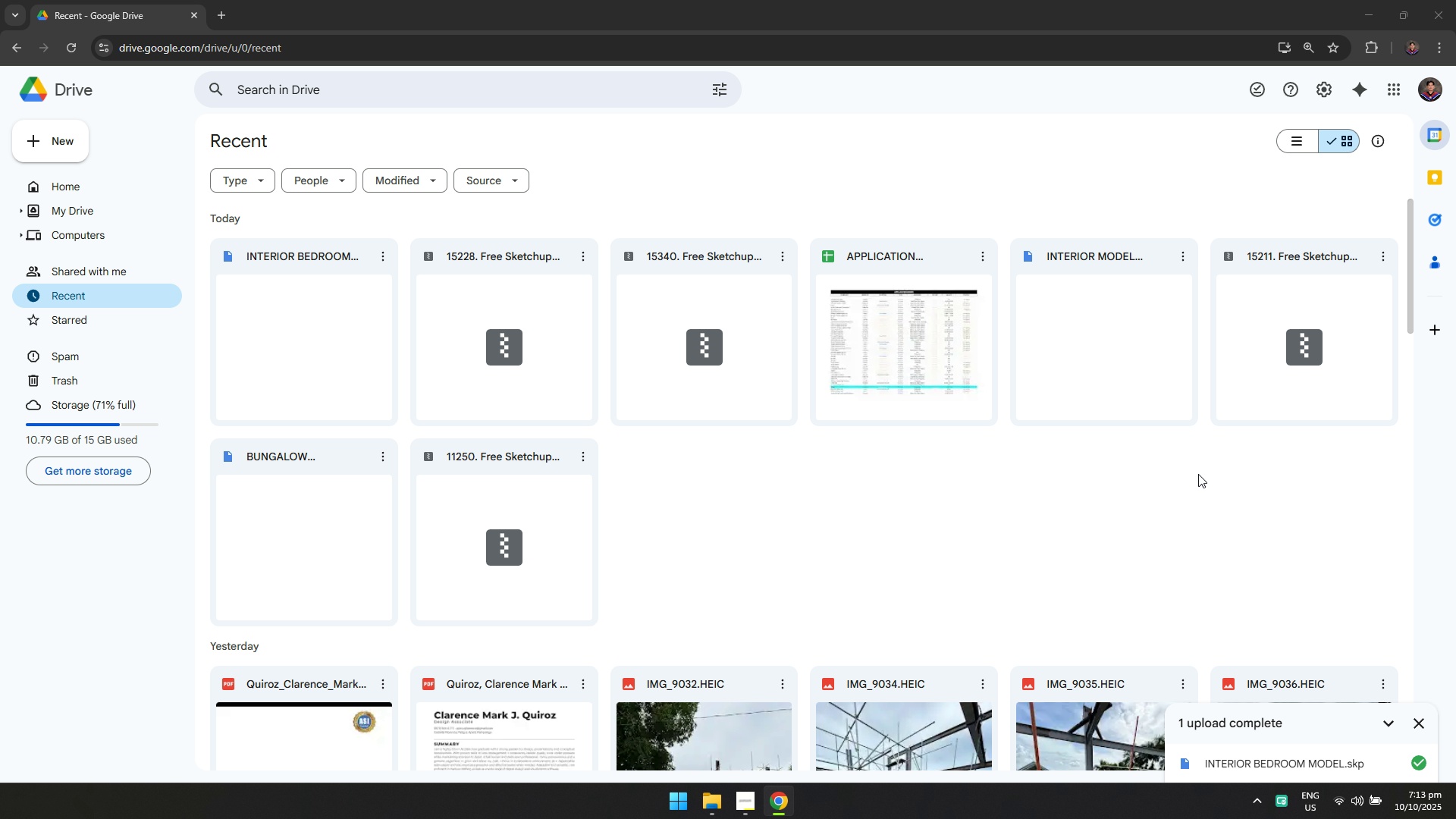 
key(Alt+Tab)
 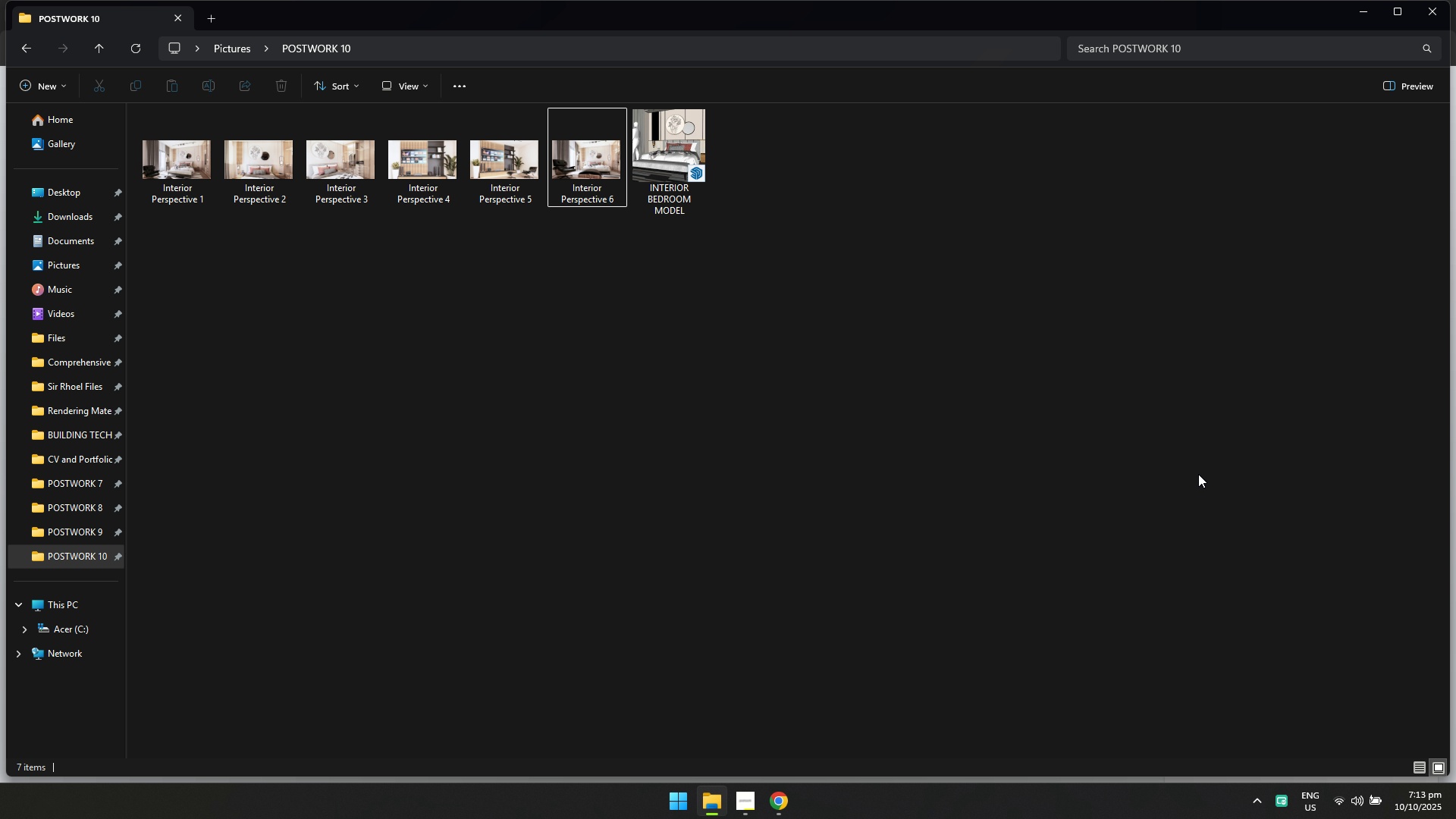 
key(Alt+AltLeft)
 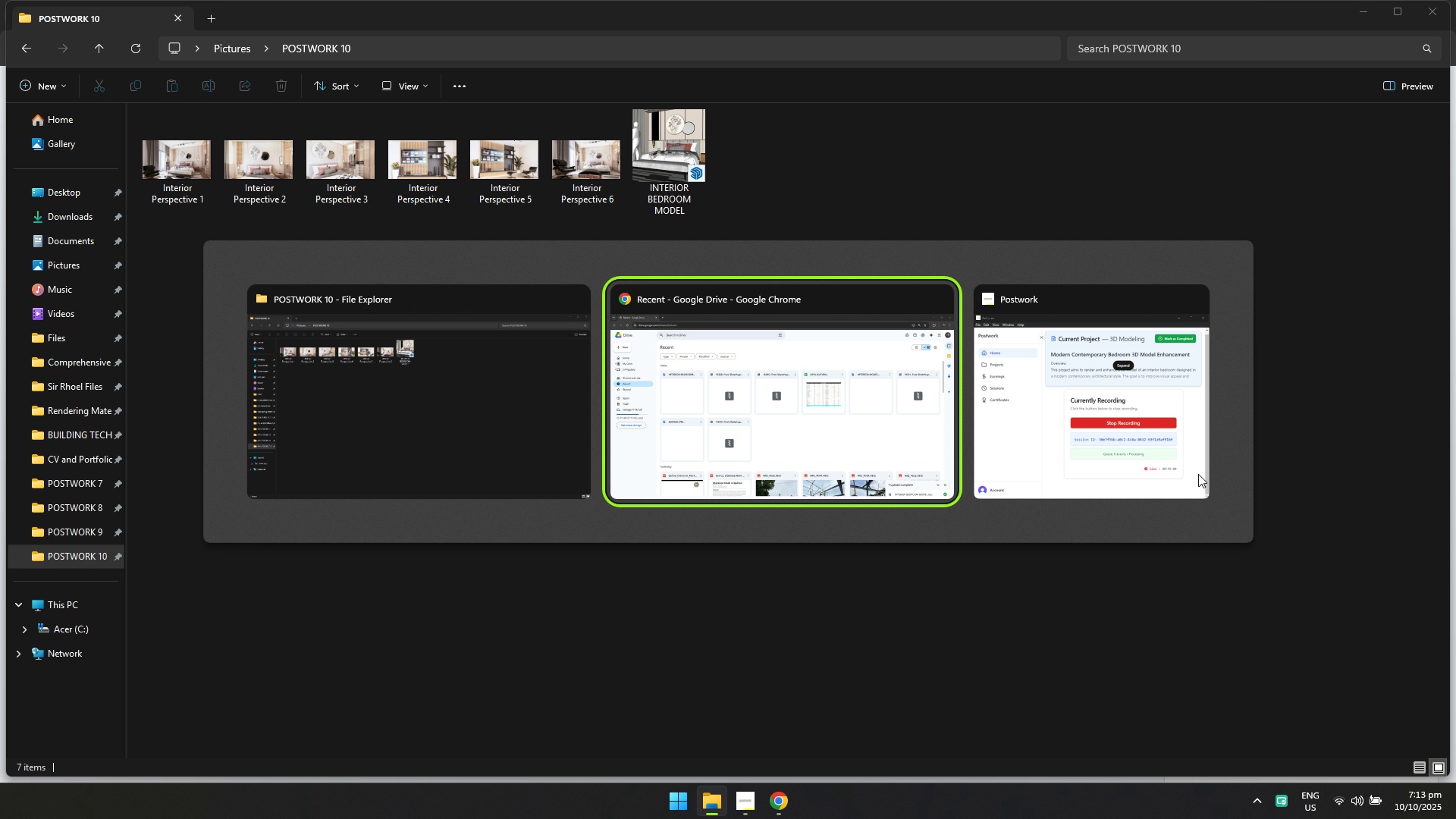 
key(Alt+Tab)
 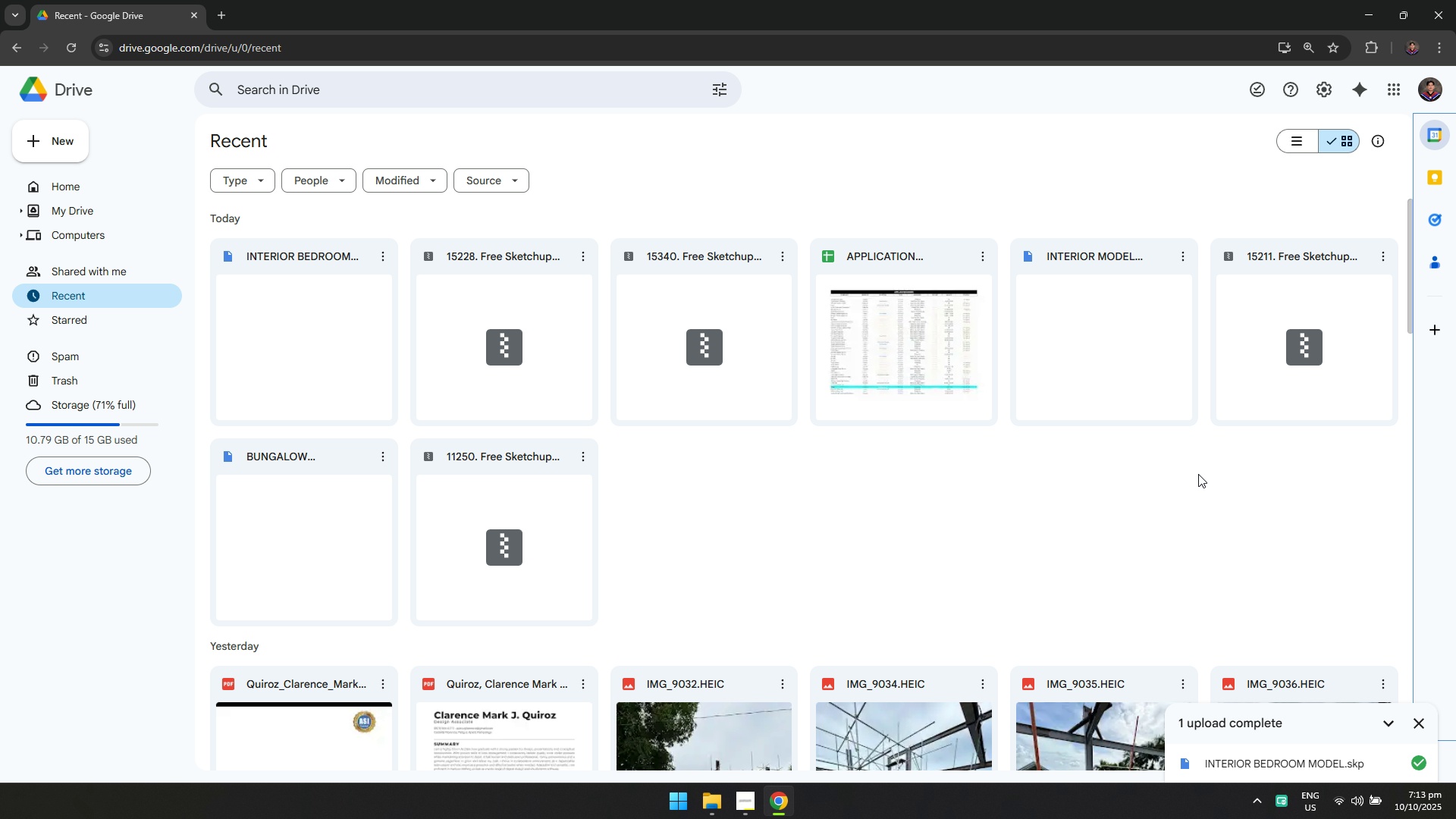 
key(Alt+AltLeft)
 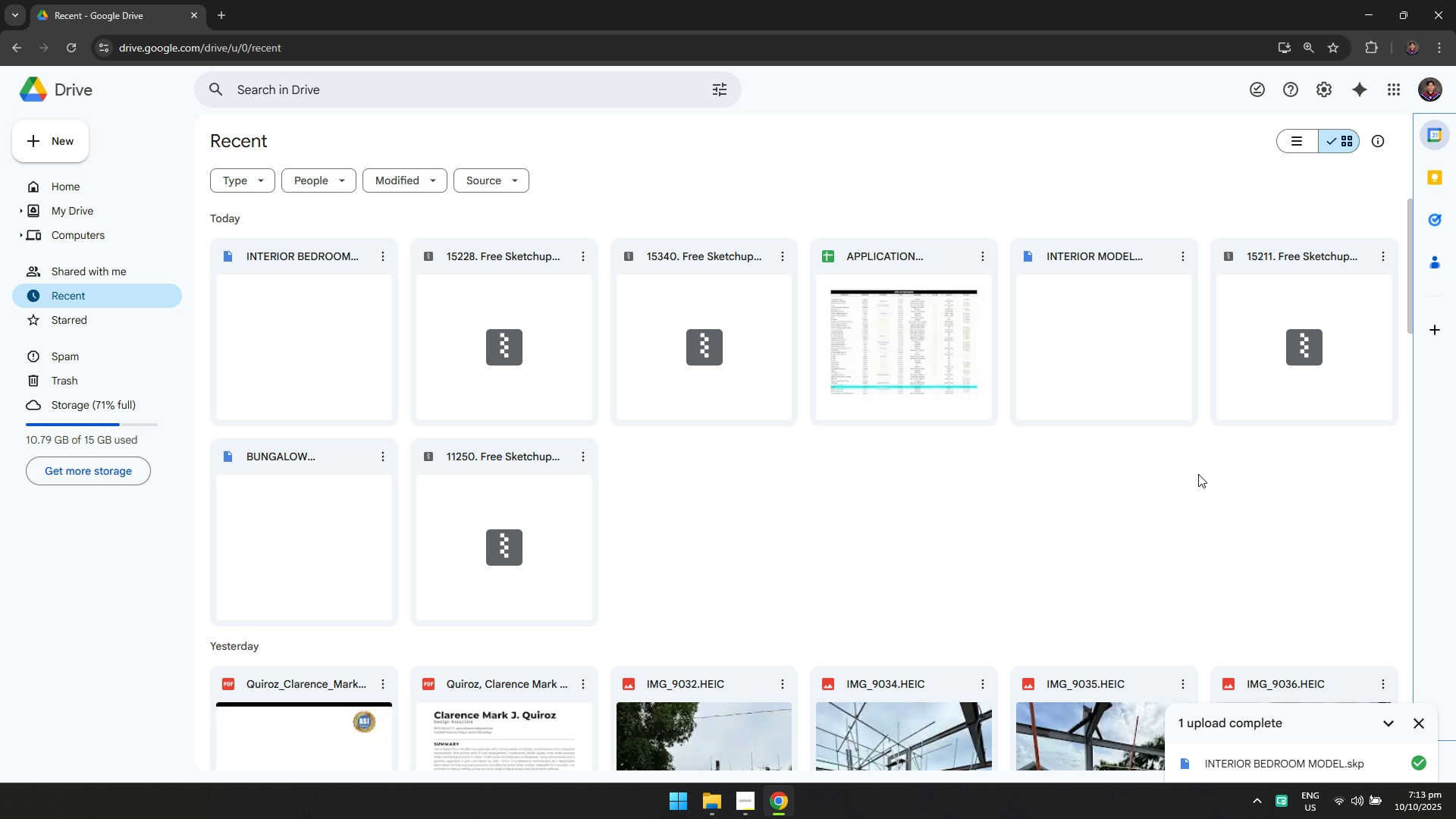 
key(Alt+Tab)
 